 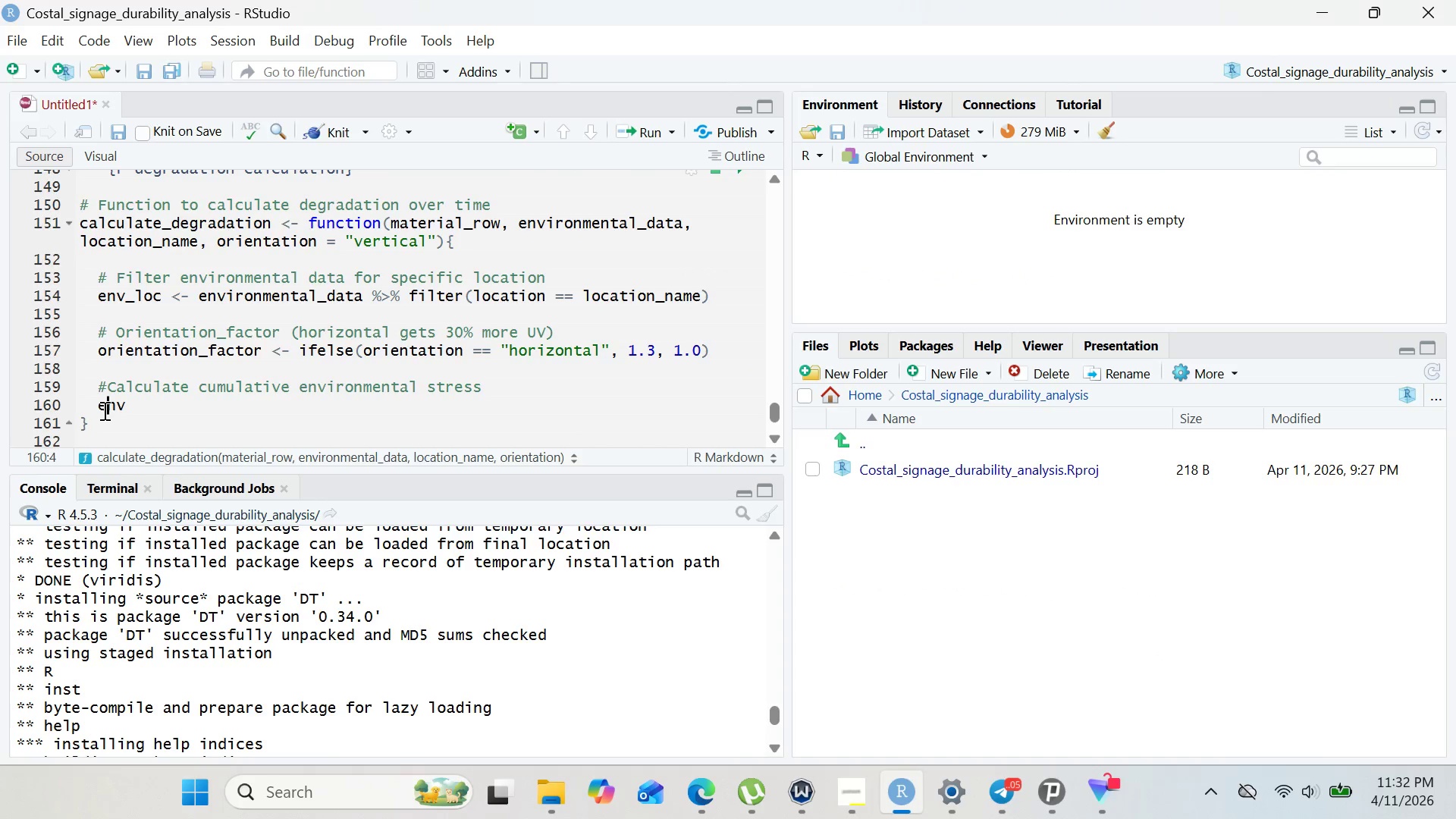 
left_click([172, 397])
 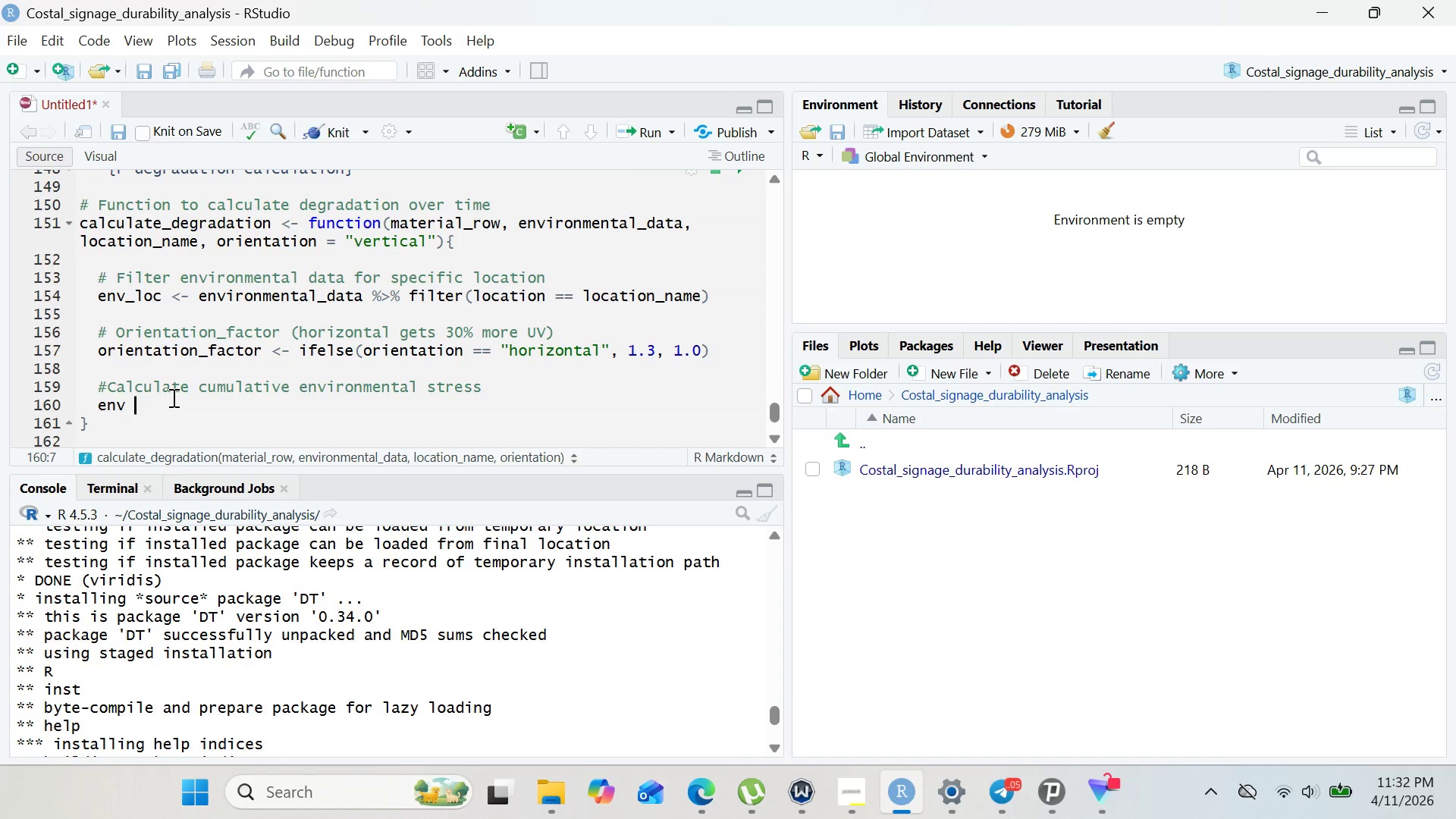 
key(Backspace)
 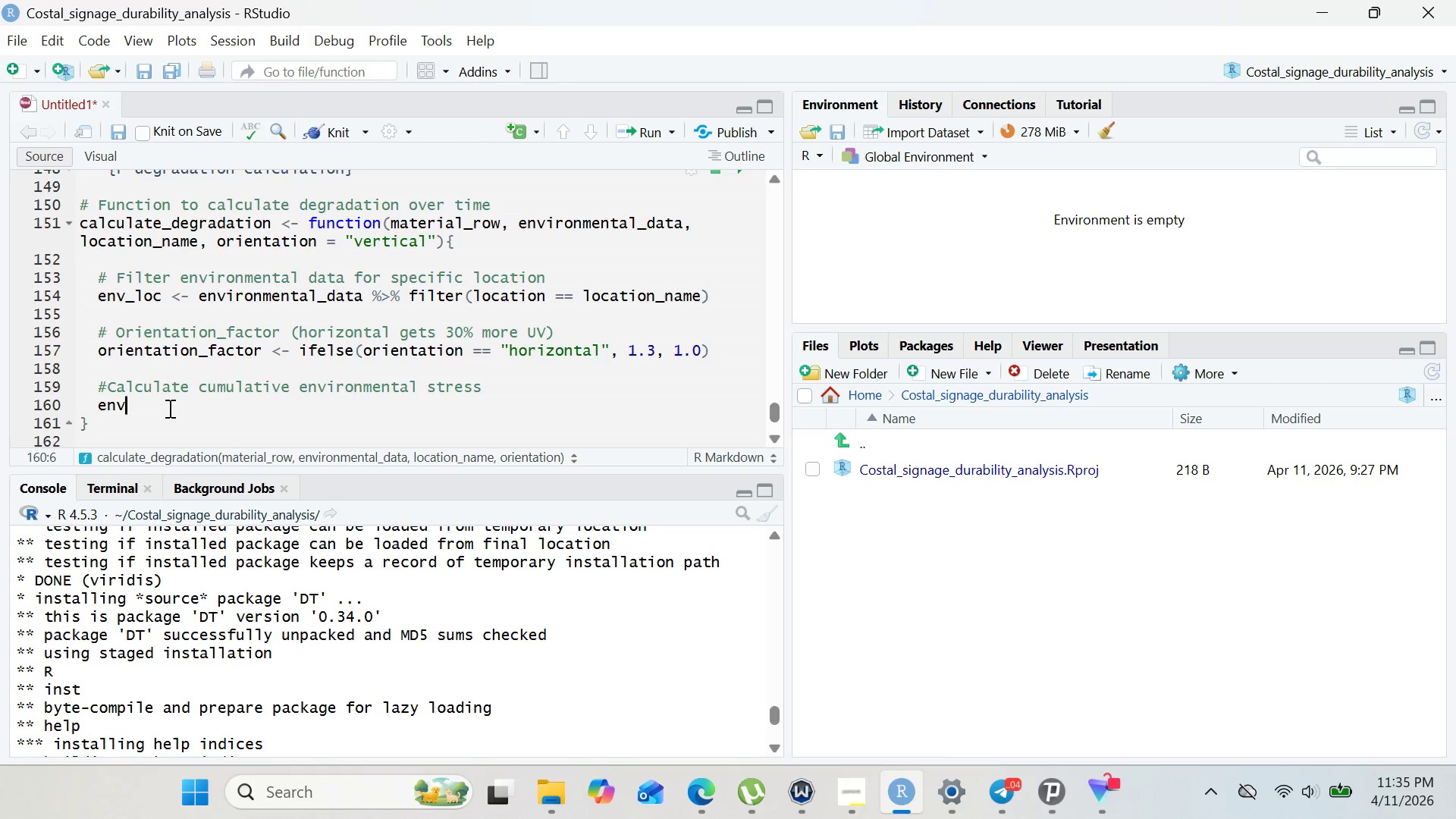 
wait(150.23)
 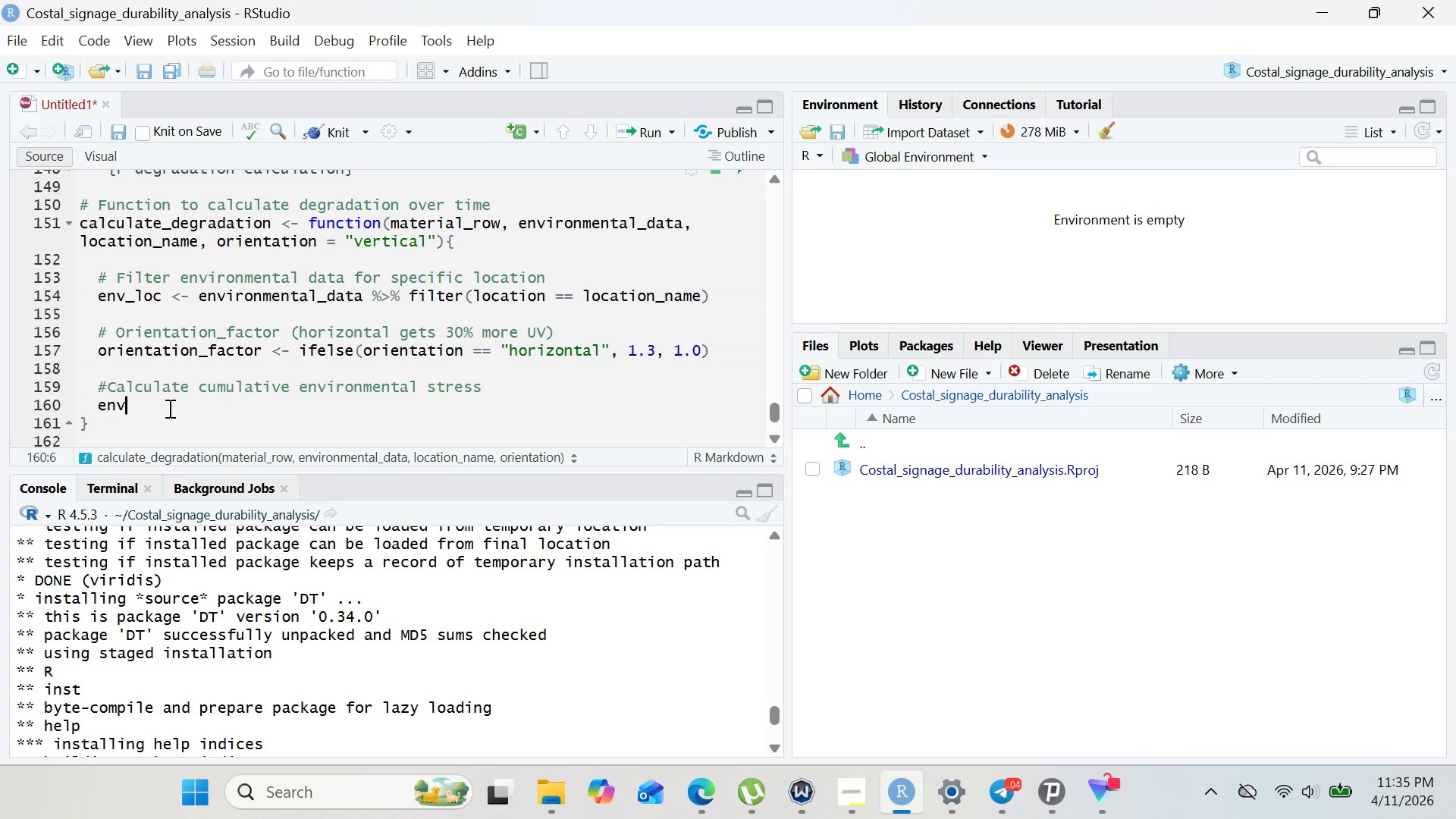 
key(Shift+Minus)
 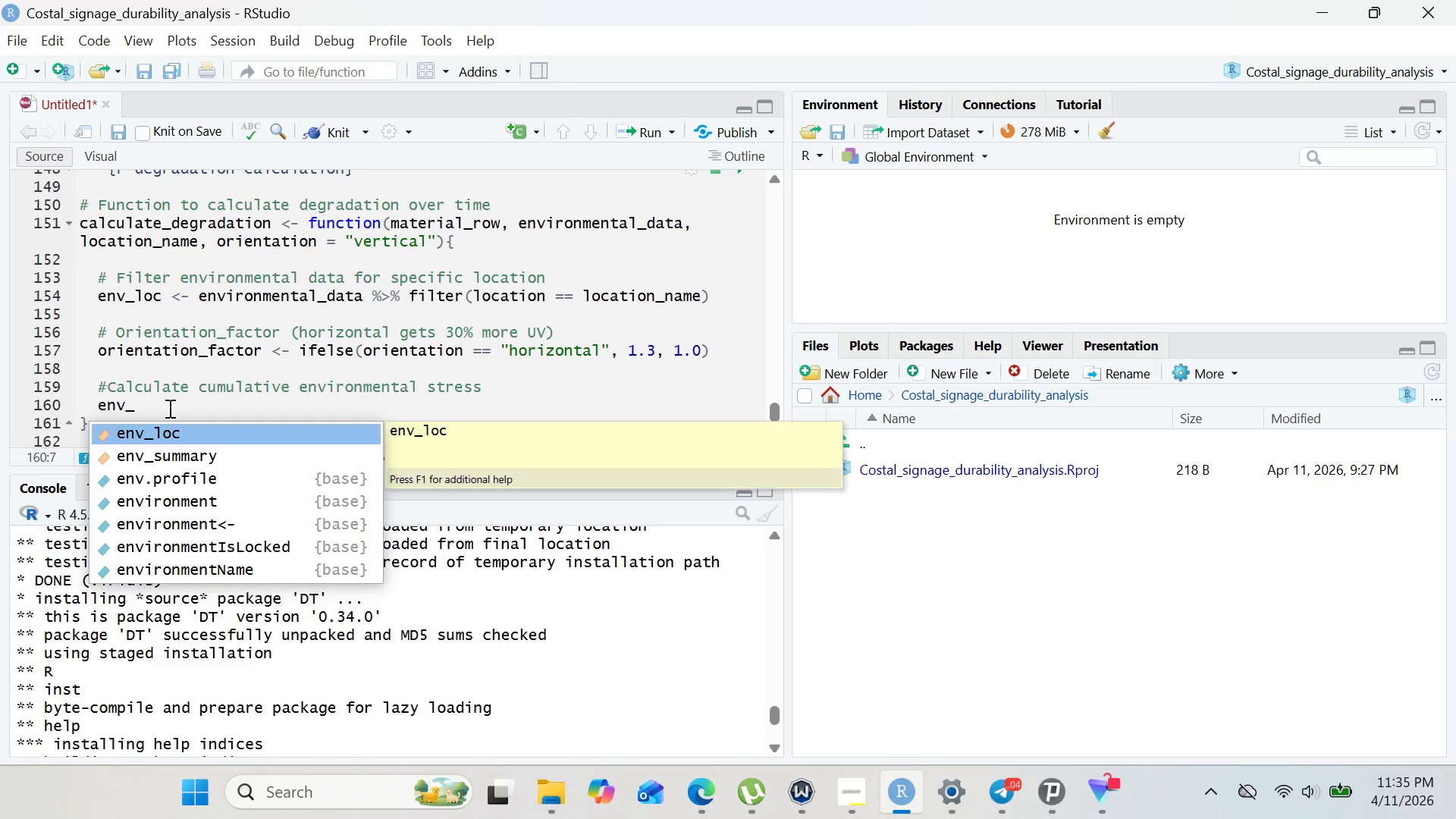 
key(L)
 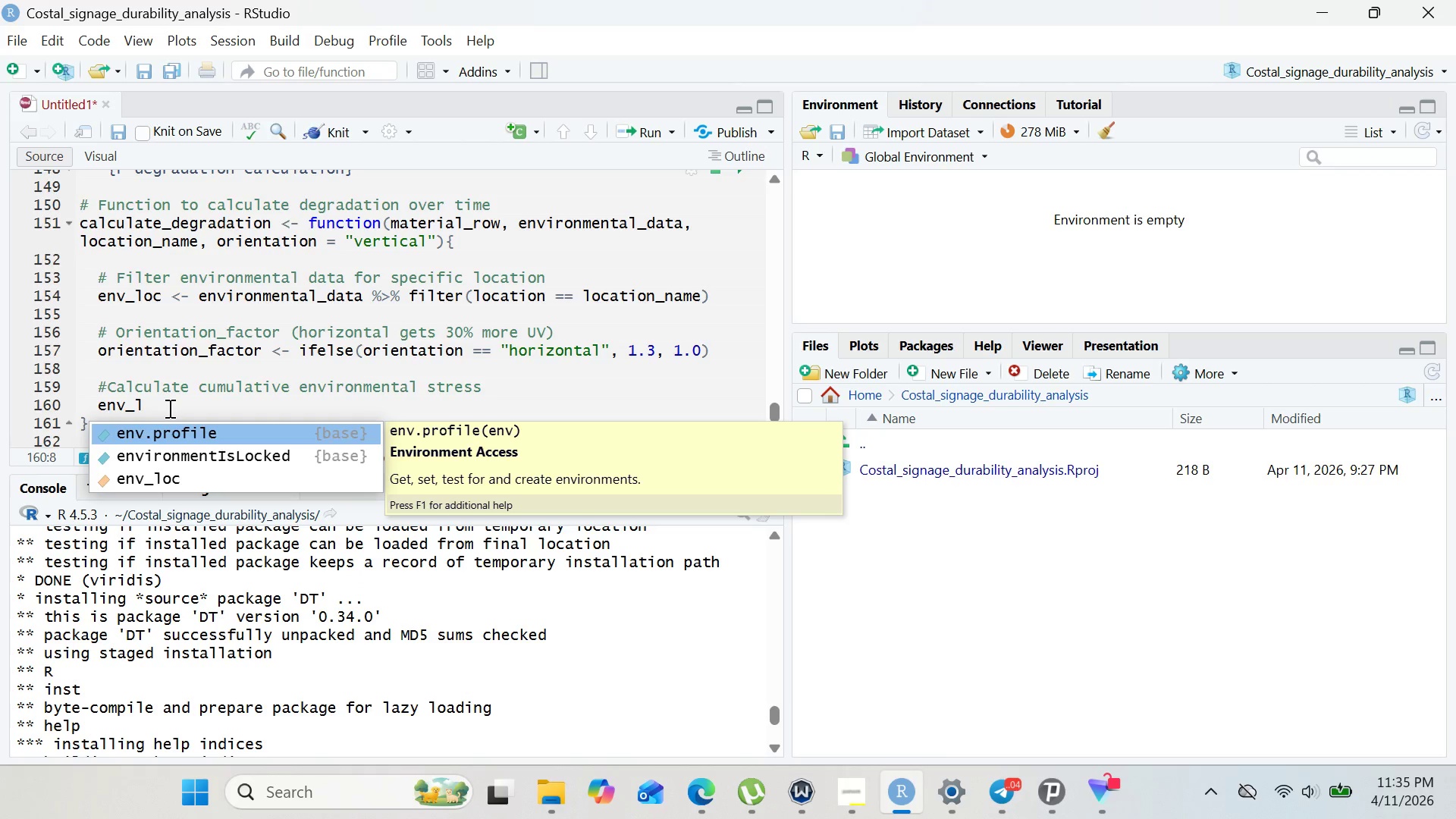 
key(ArrowLeft)
 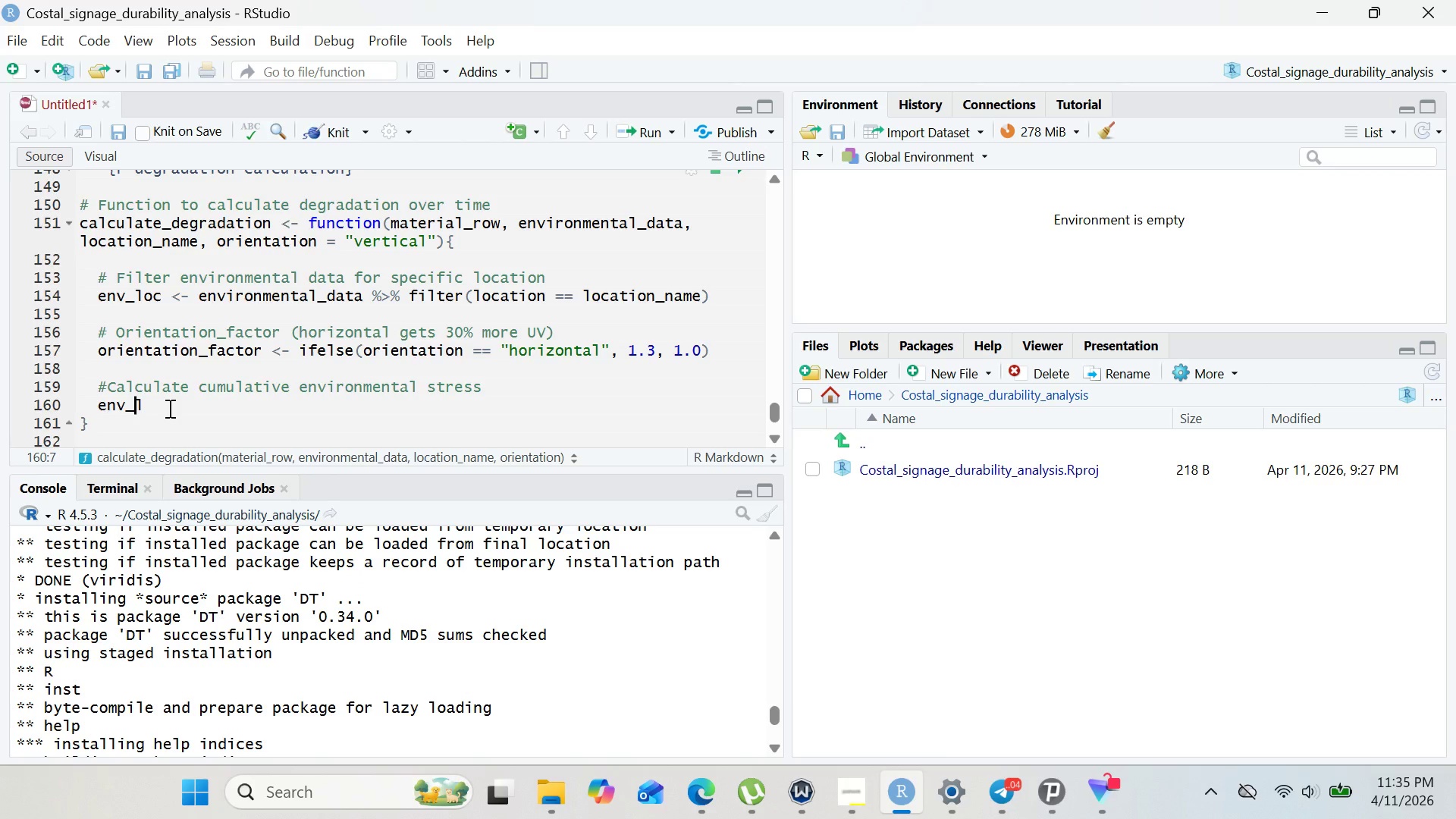 
key(ArrowRight)
 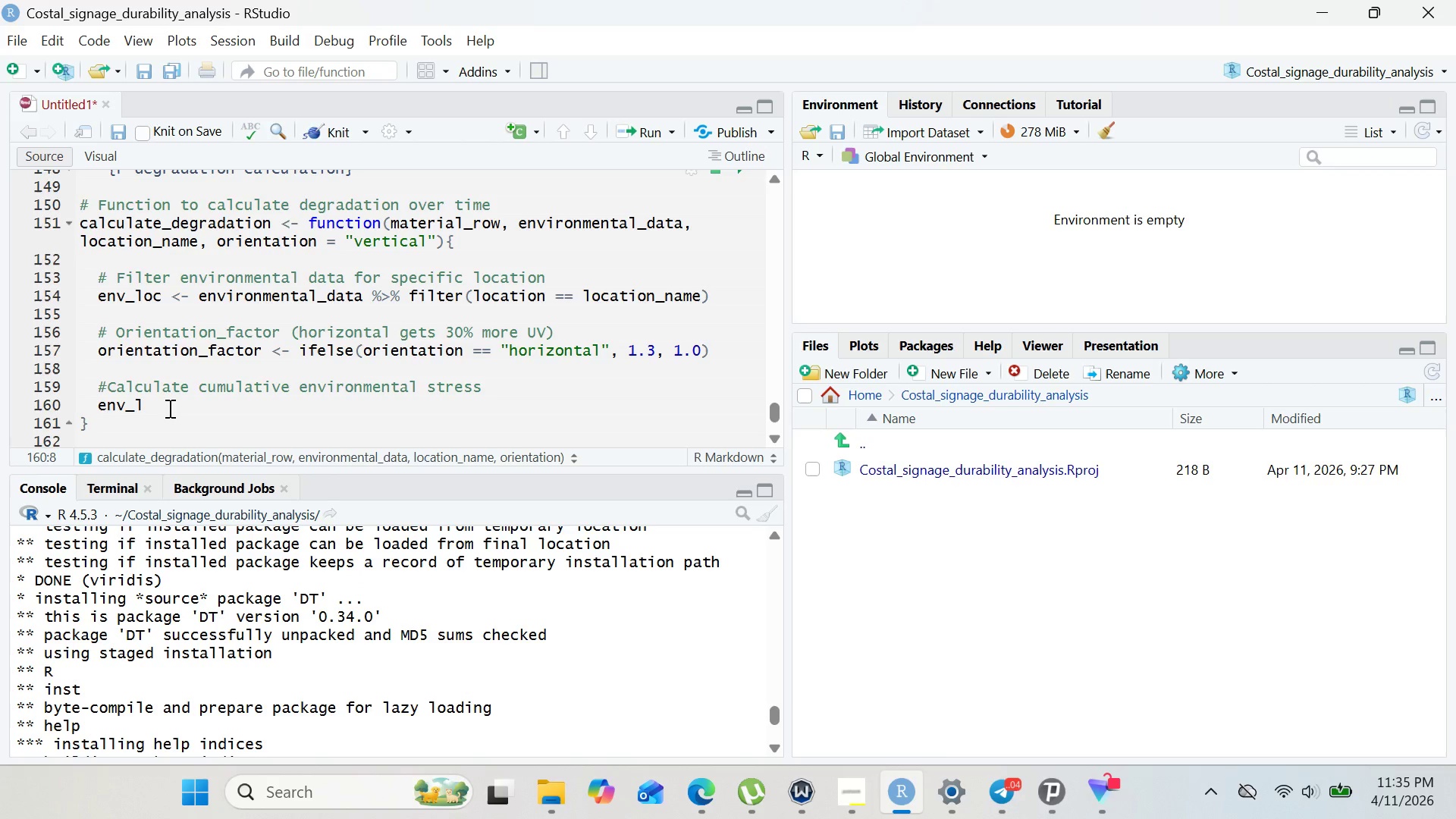 
key(O)
 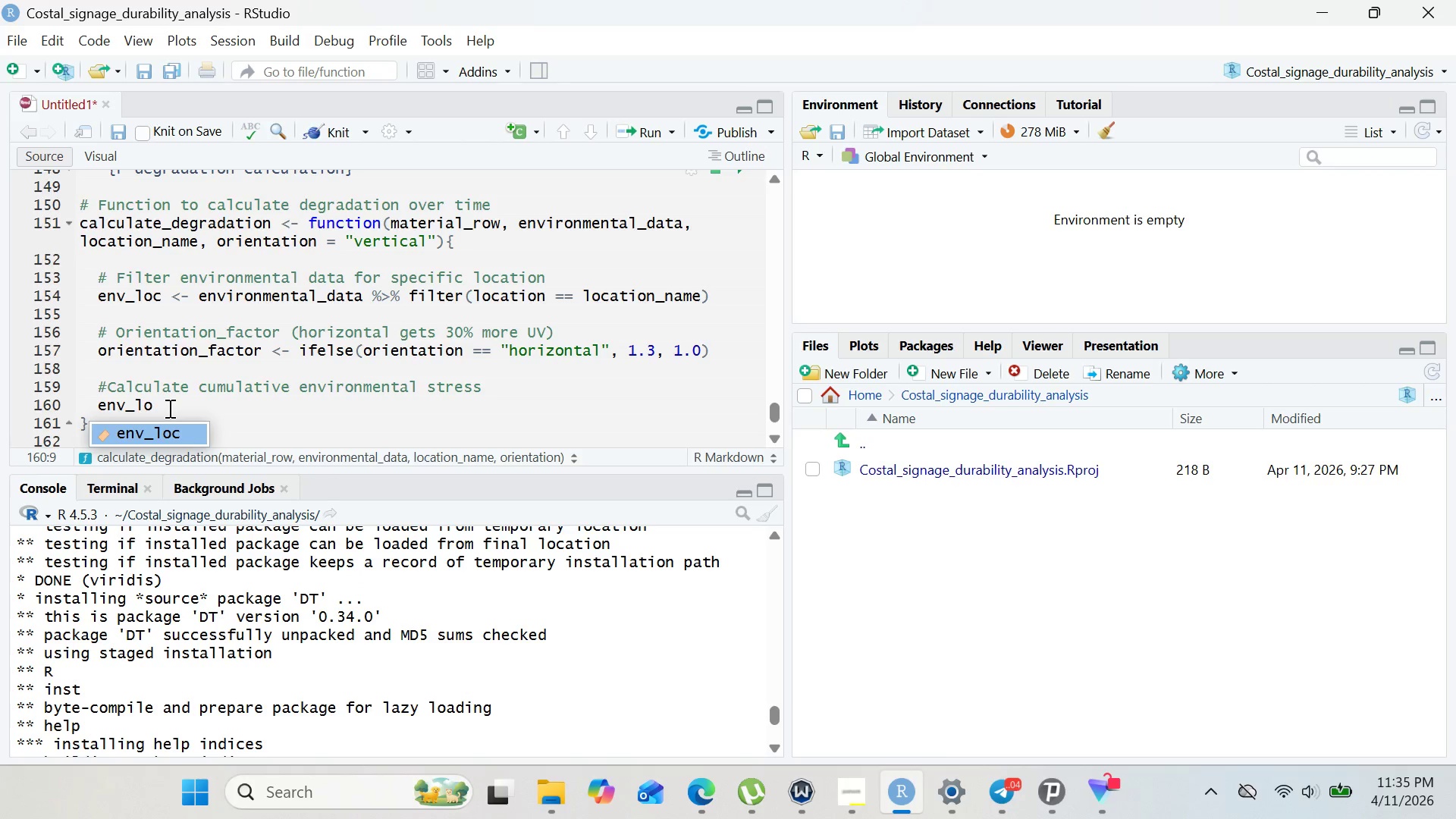 
key(Enter)
 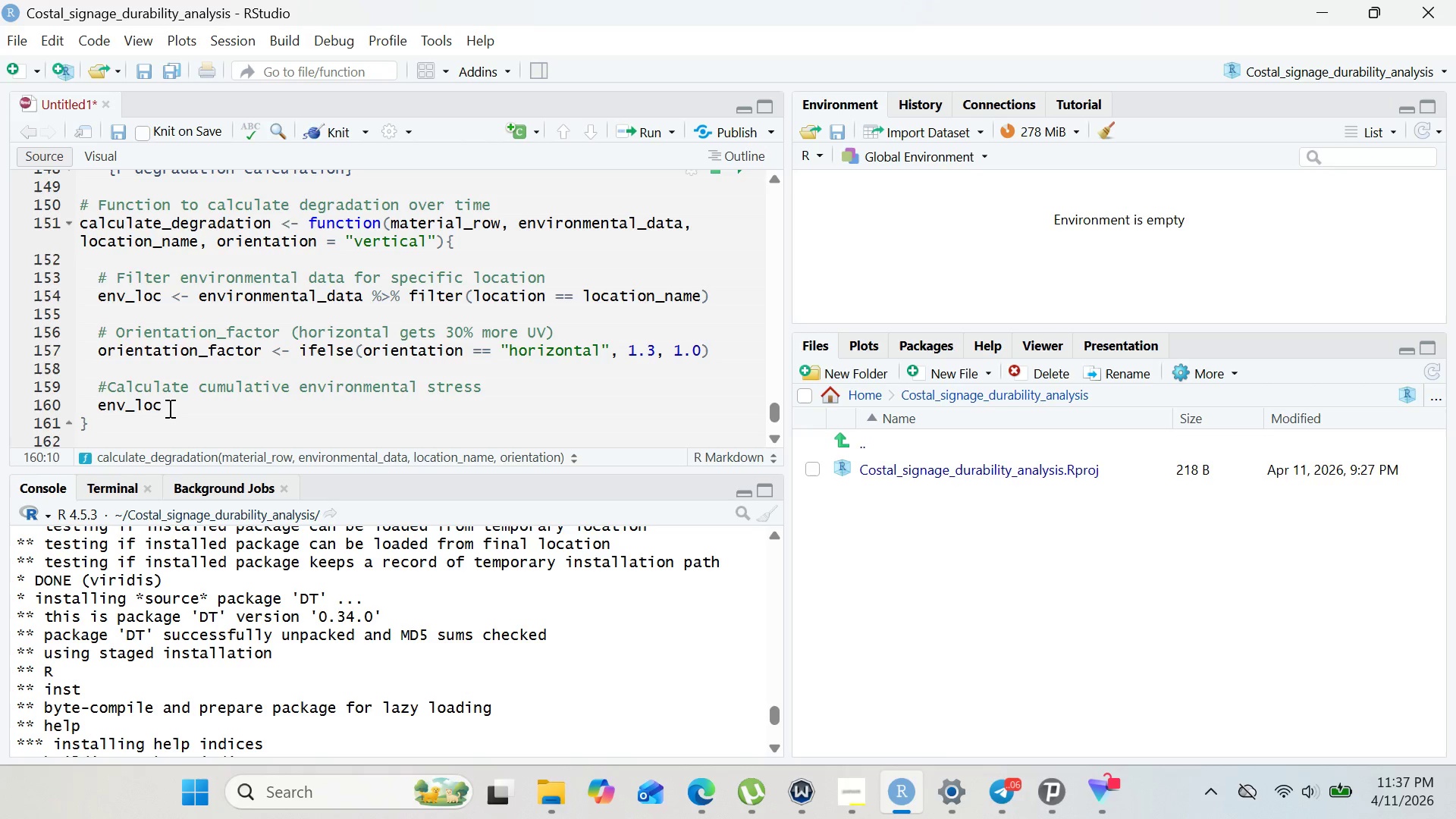 
wait(135.61)
 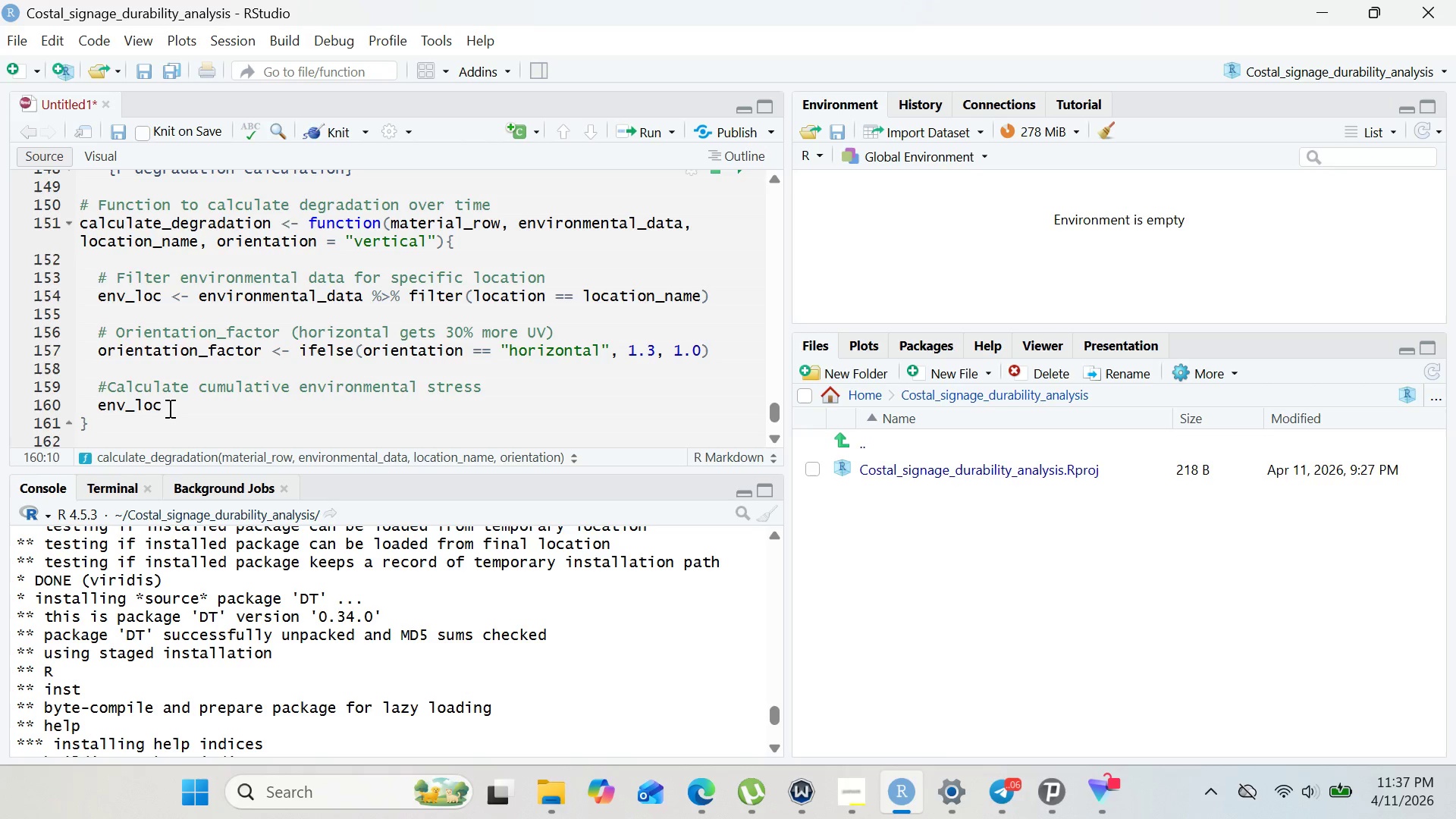 
key(Space)
 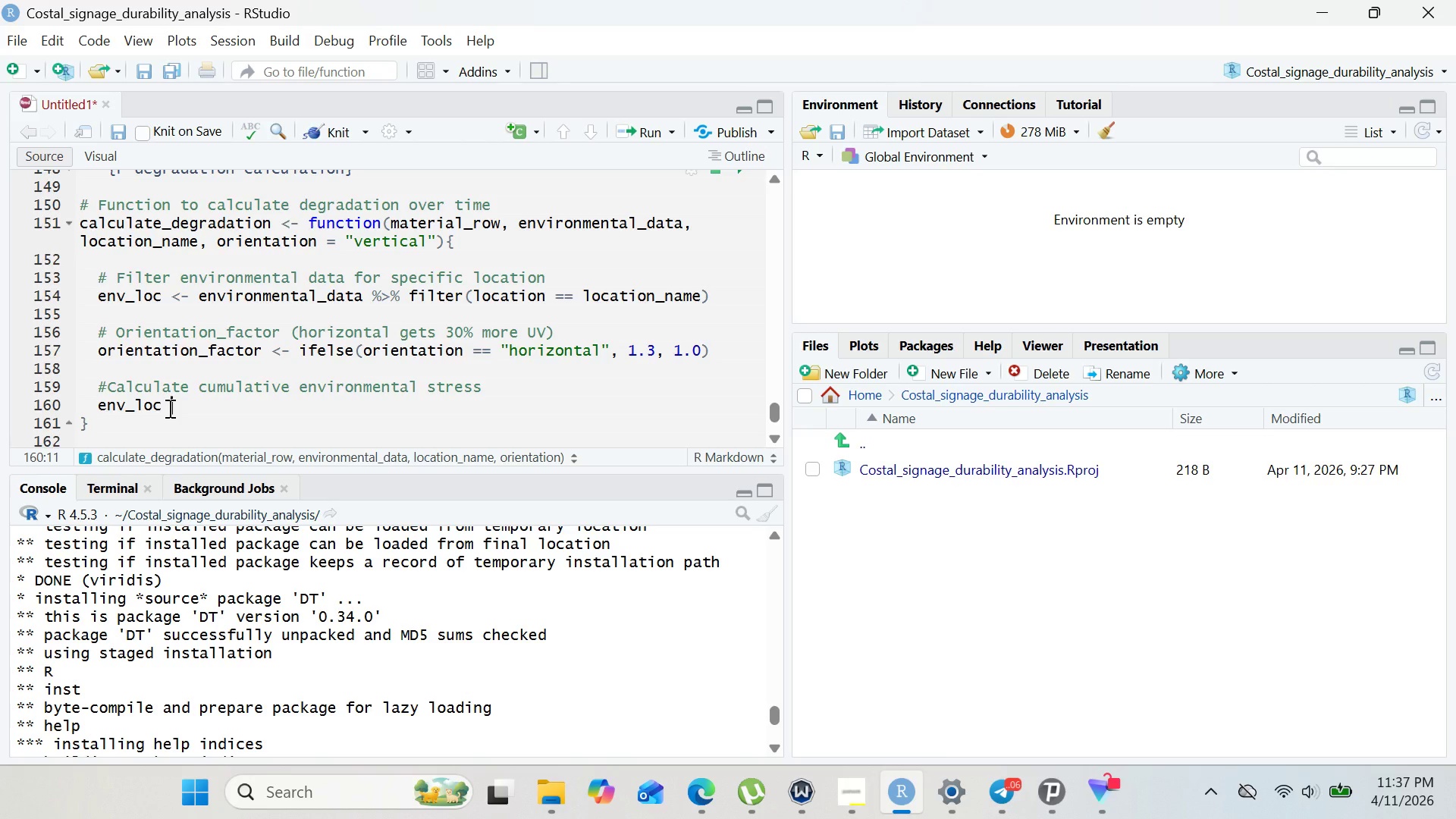 
key(Shift+Comma)
 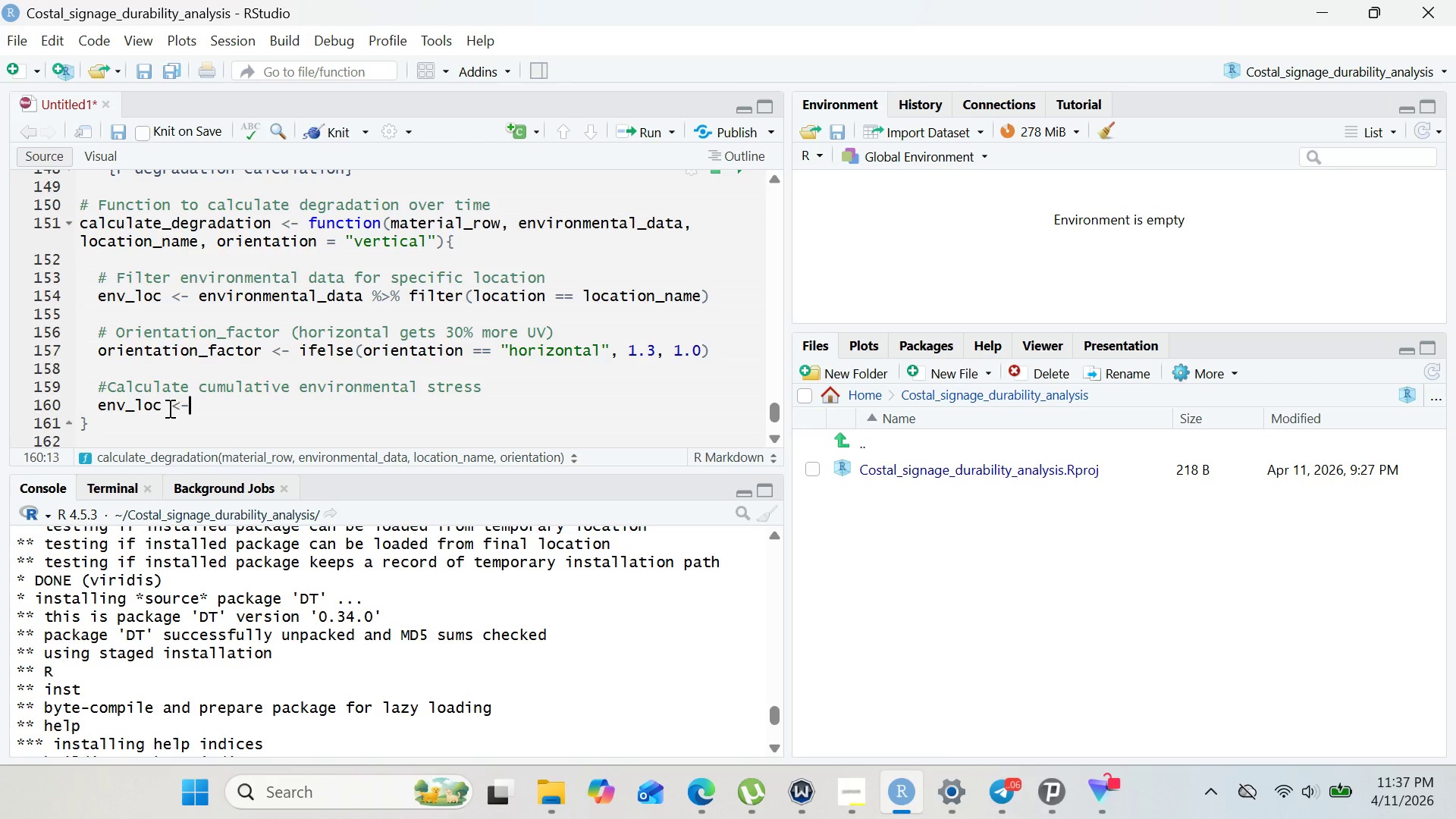 
key(Minus)
 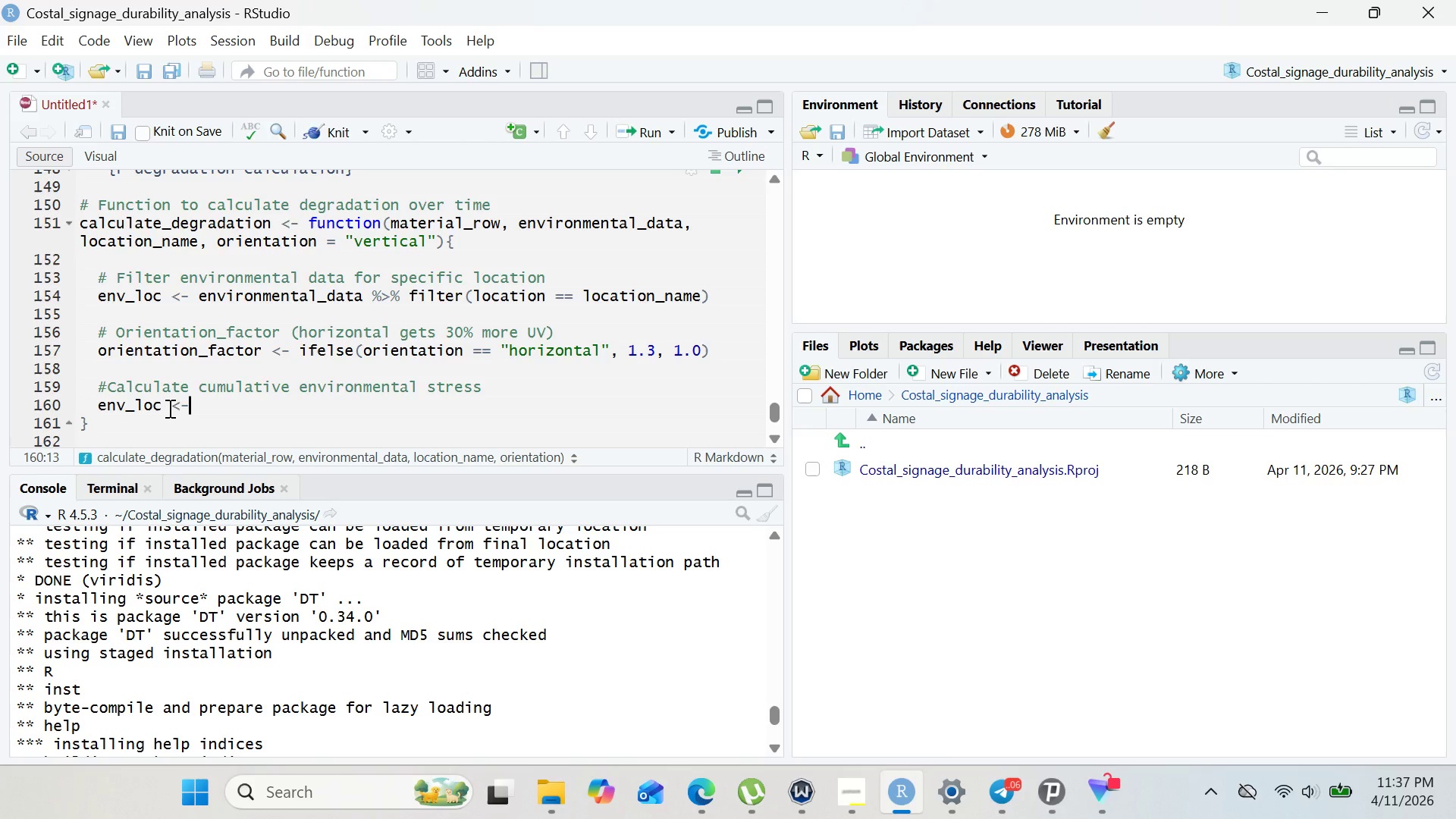 
key(Space)
 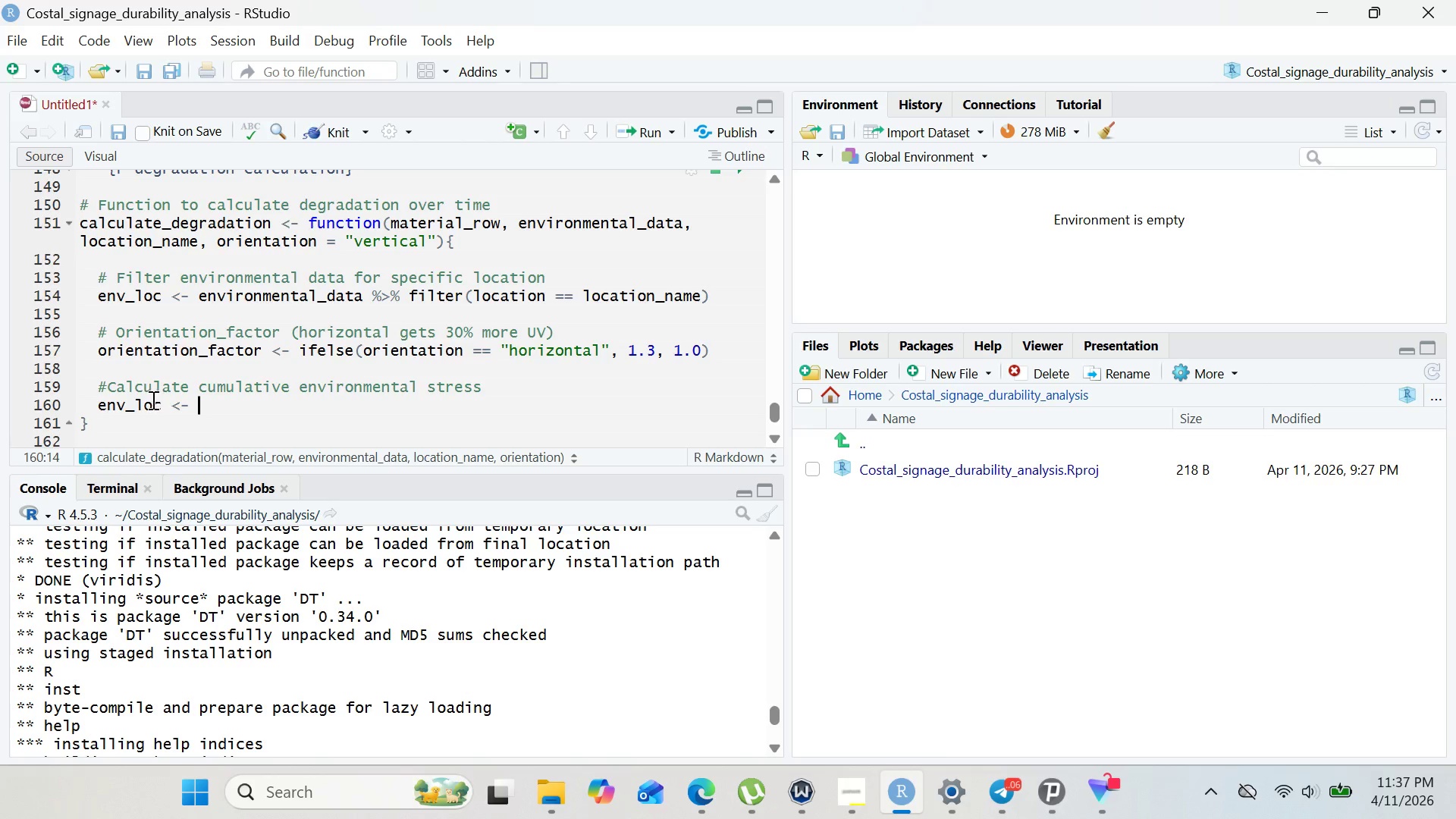 
double_click([149, 401])
 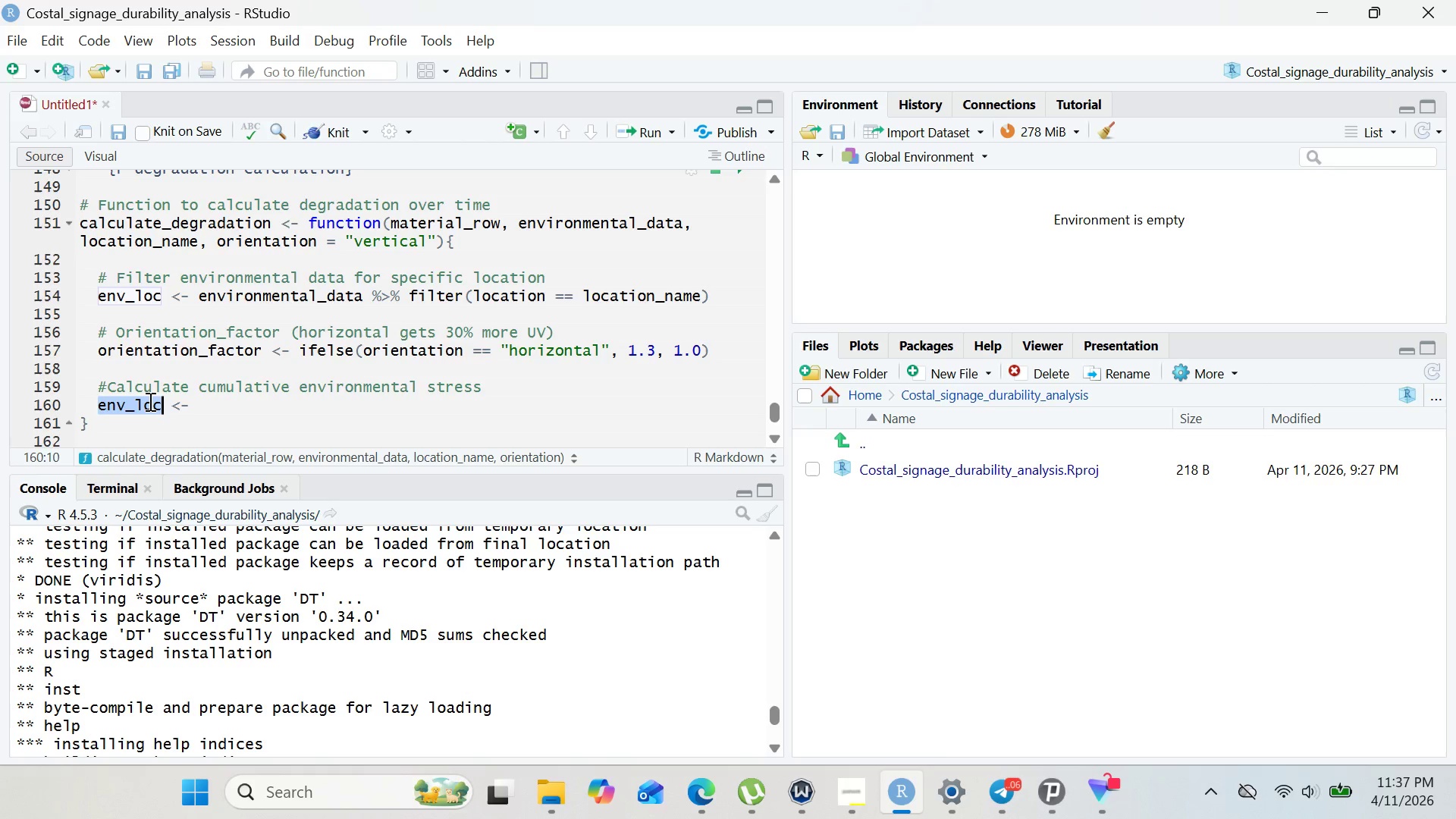 
key(Control+ControlLeft)
 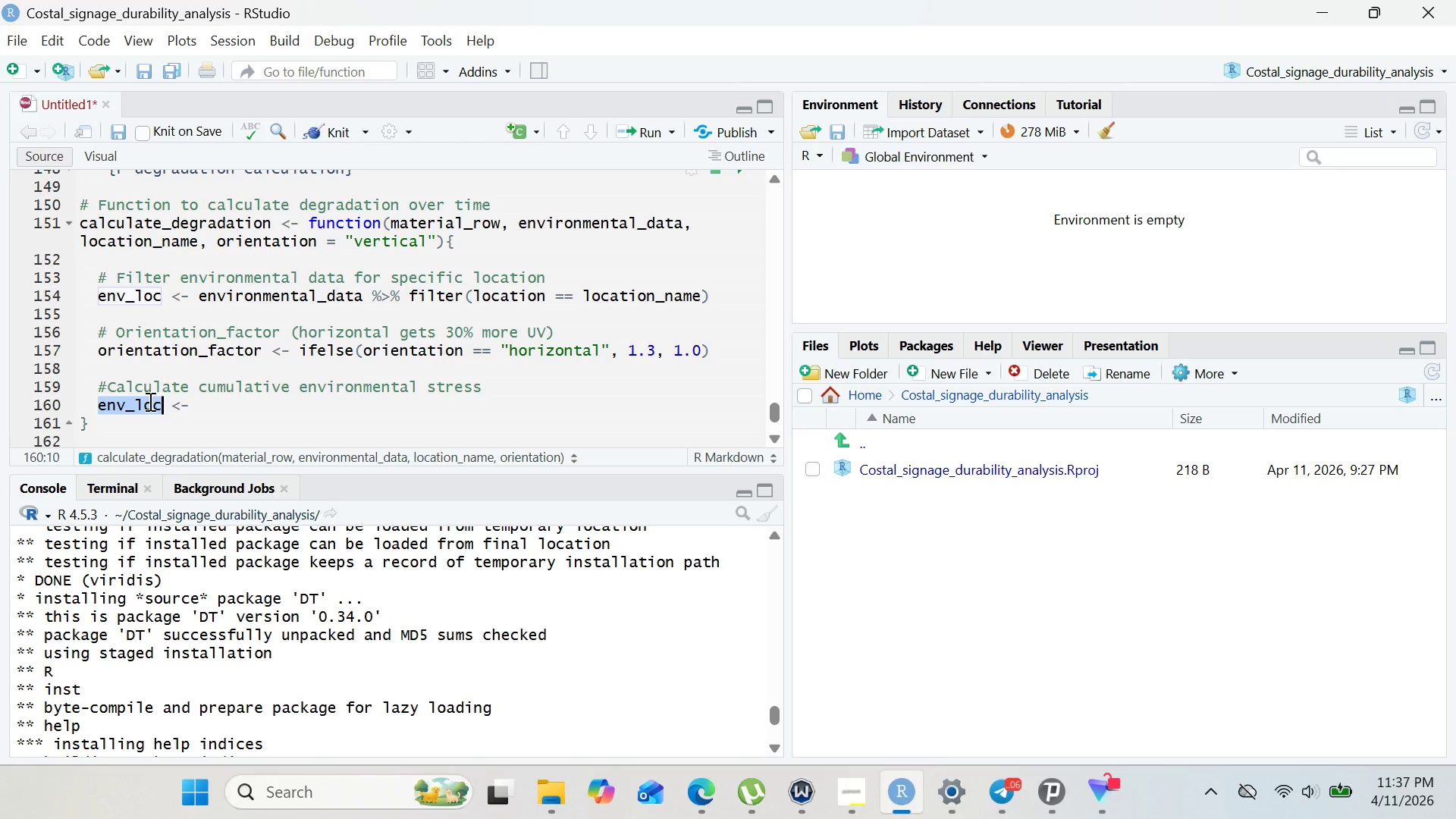 
key(Control+C)
 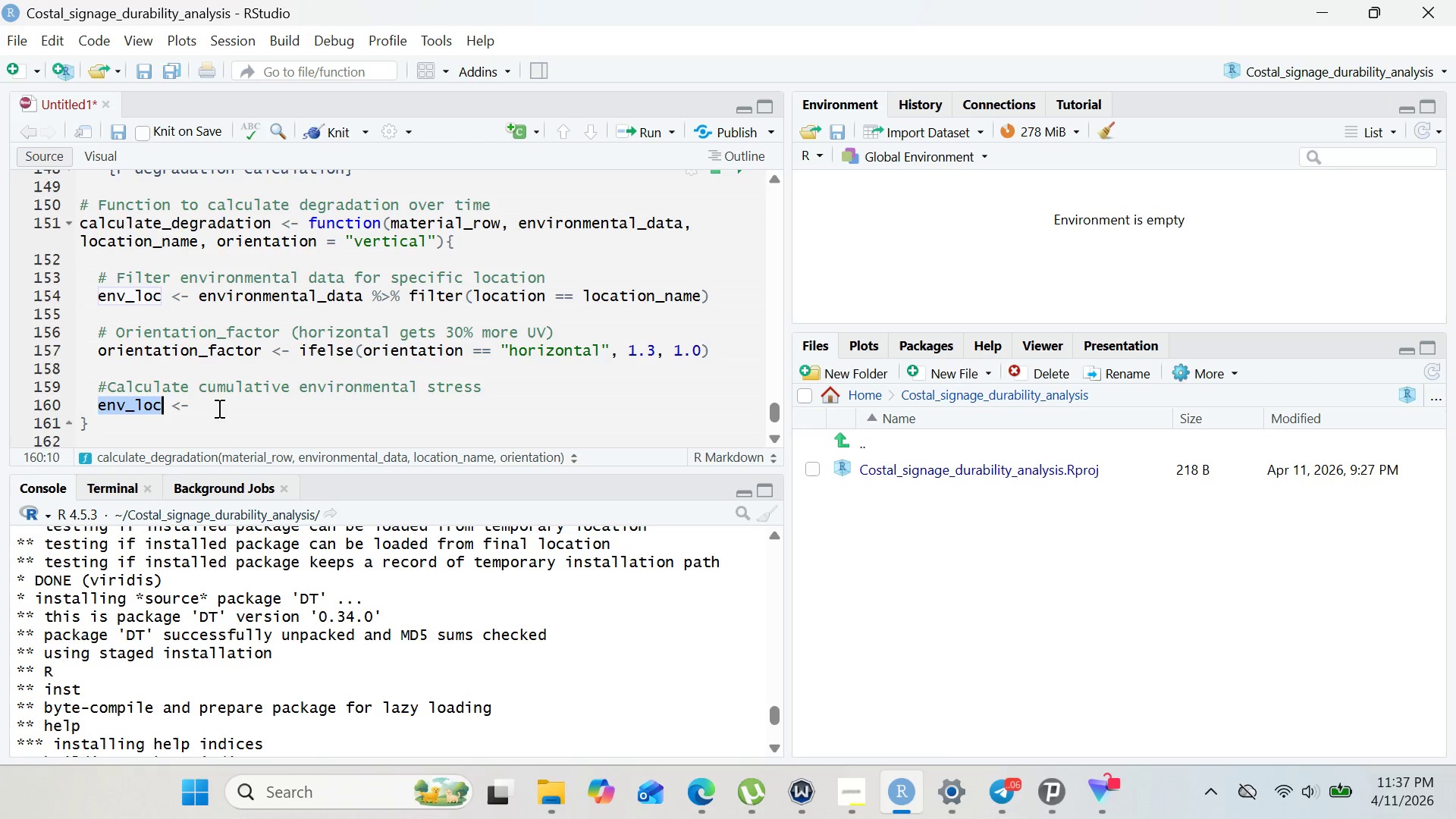 
left_click([222, 406])
 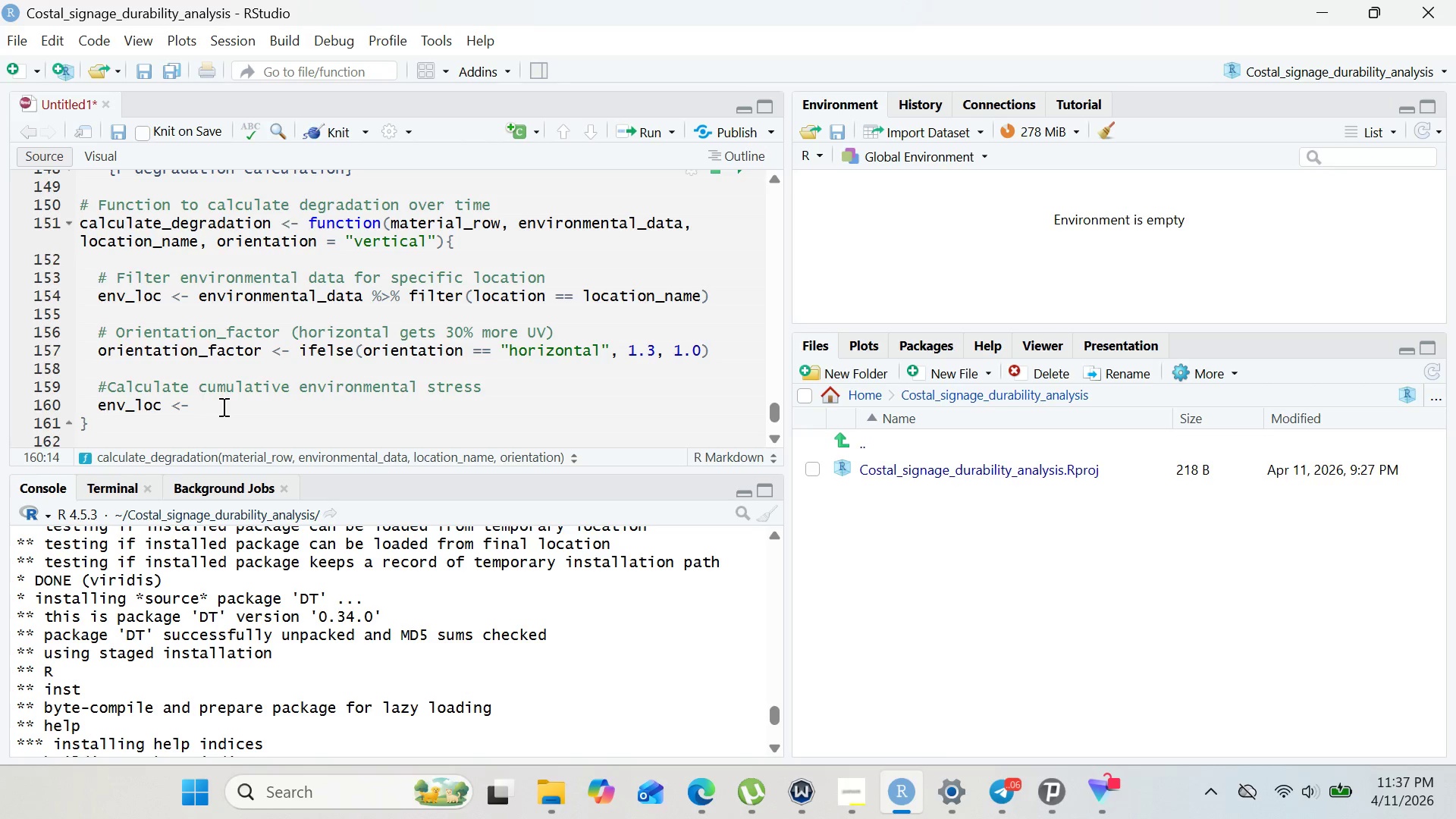 
key(Control+ControlLeft)
 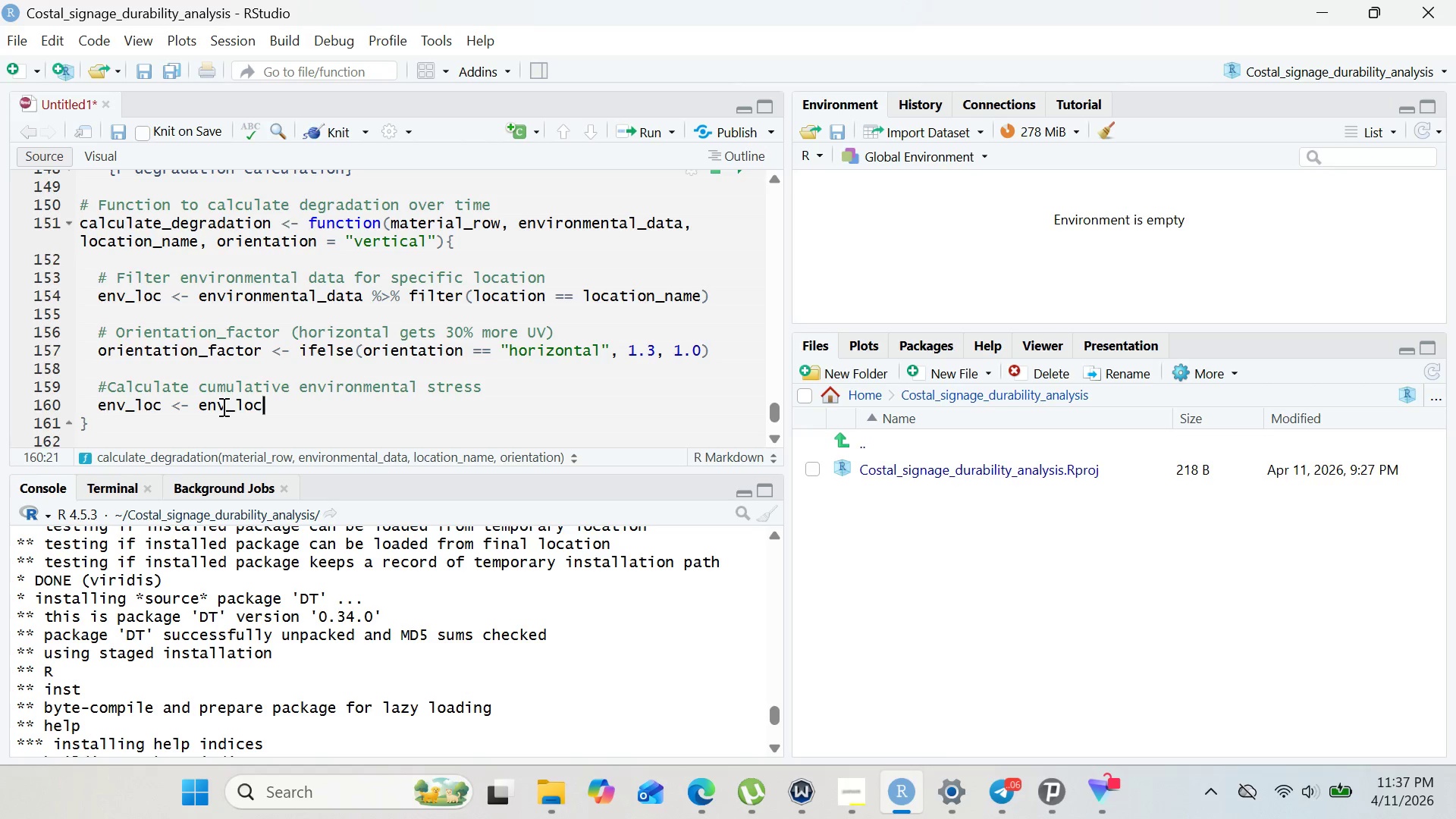 
key(Control+V)
 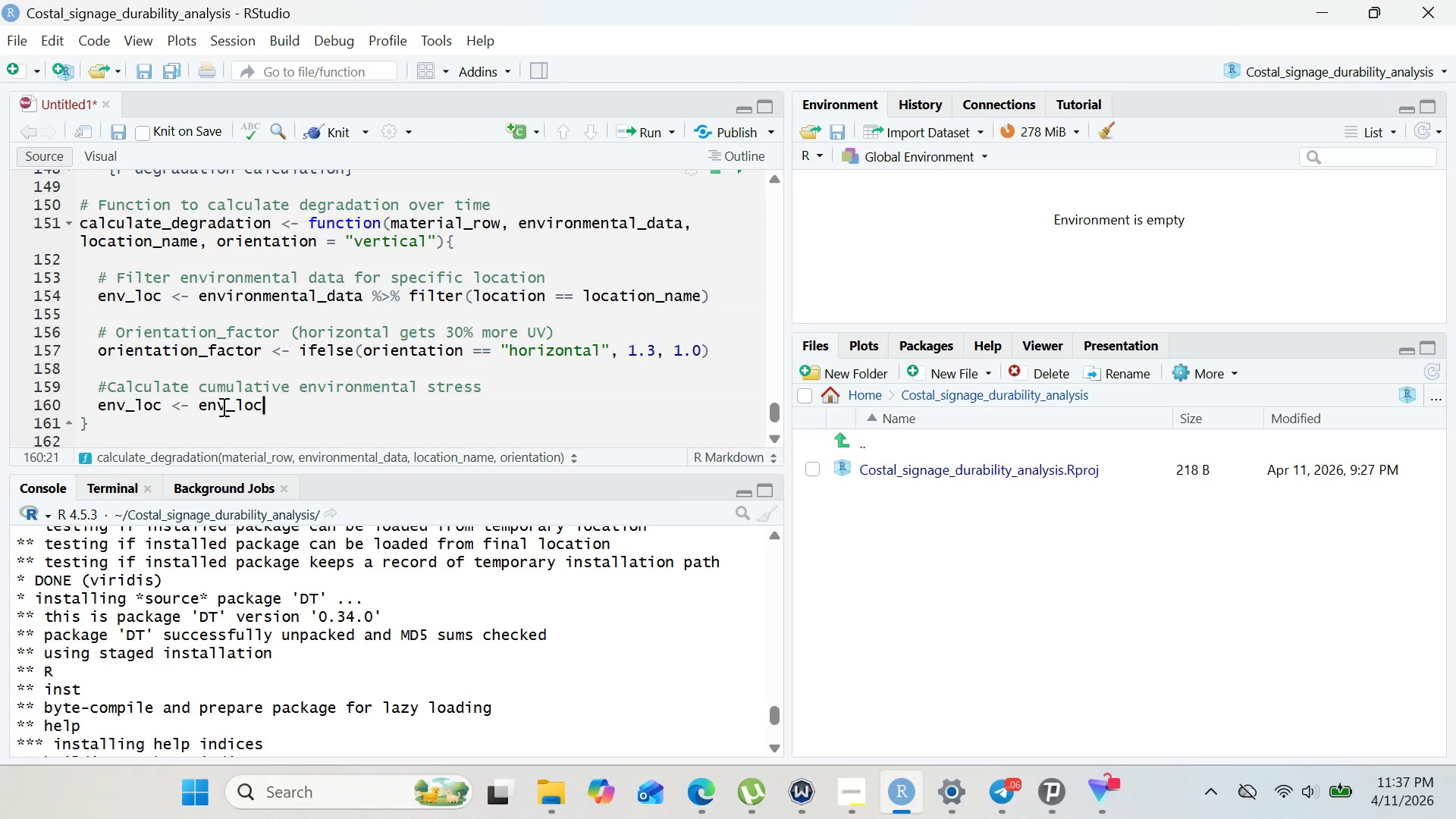 
wait(7.23)
 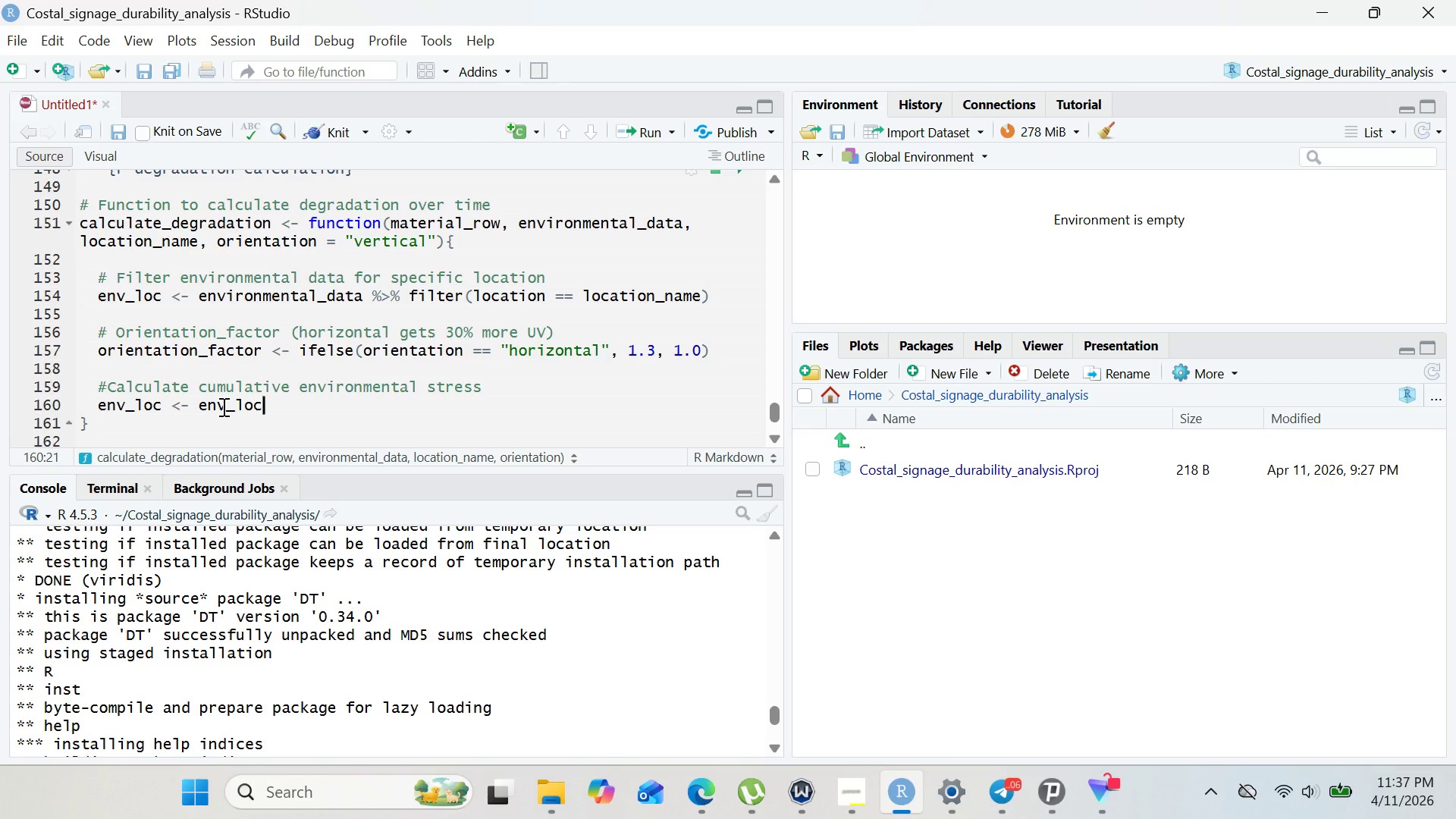 
key(Space)
 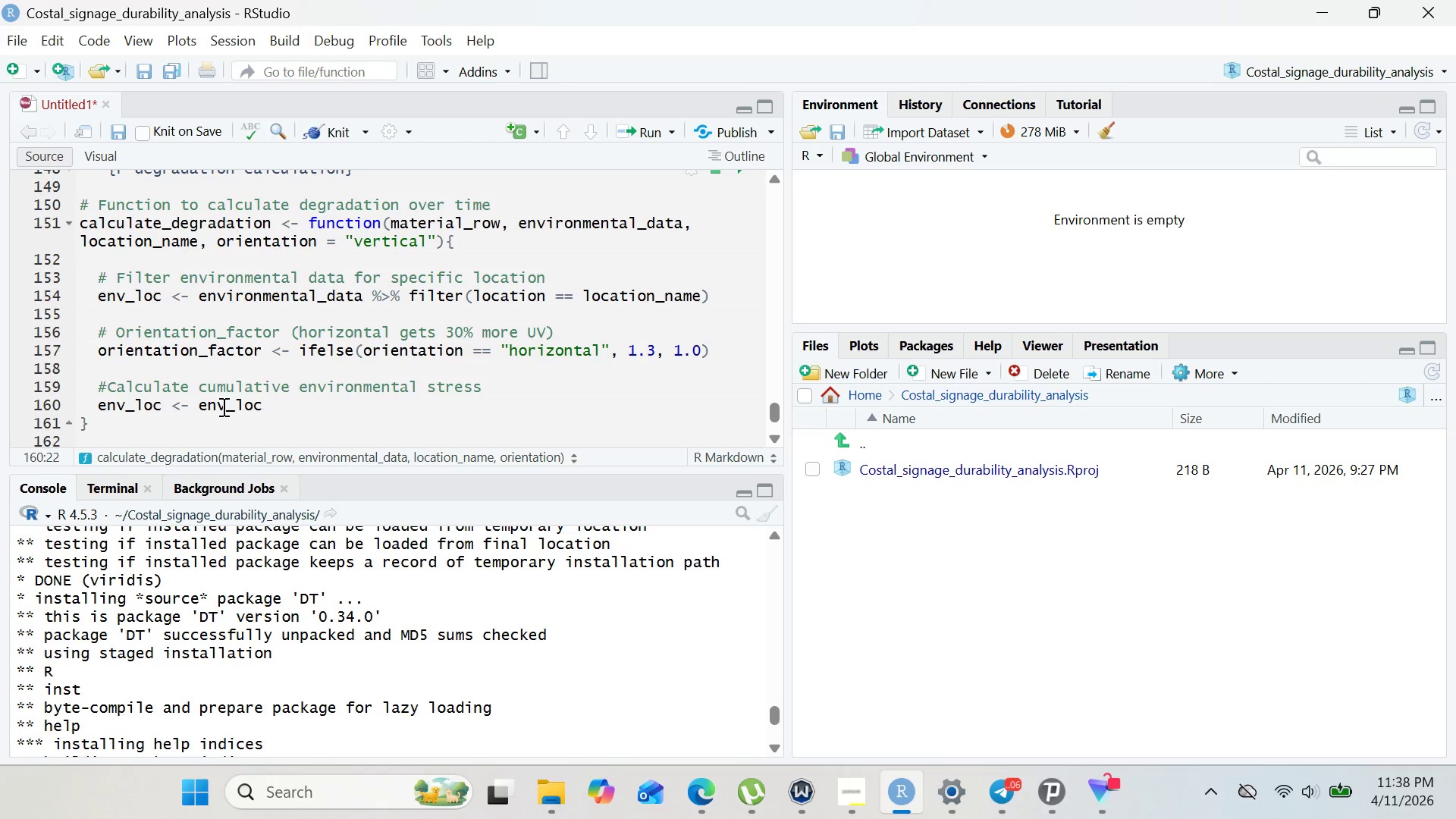 
key(Shift+ShiftLeft)
 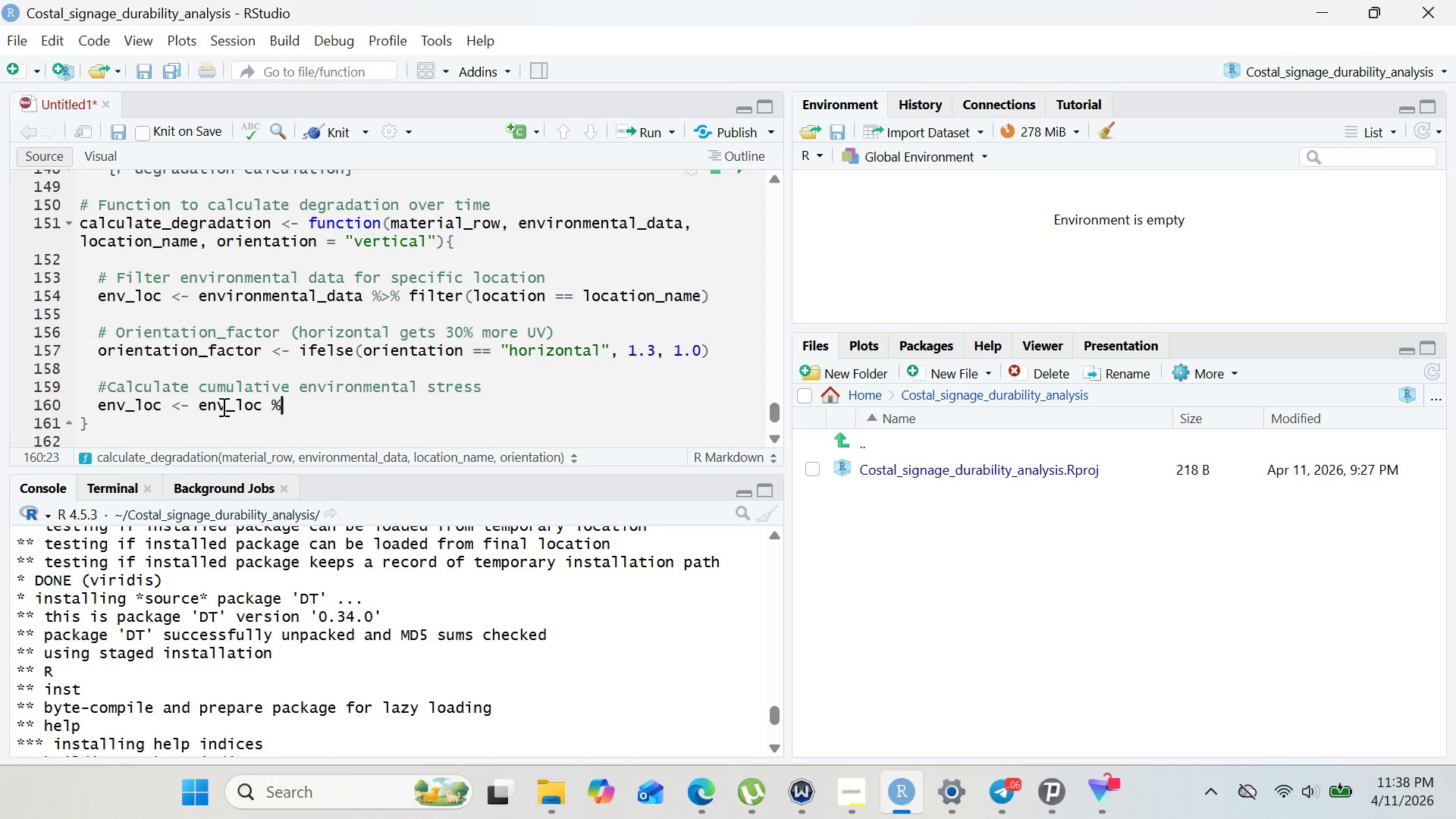 
key(Shift+5)
 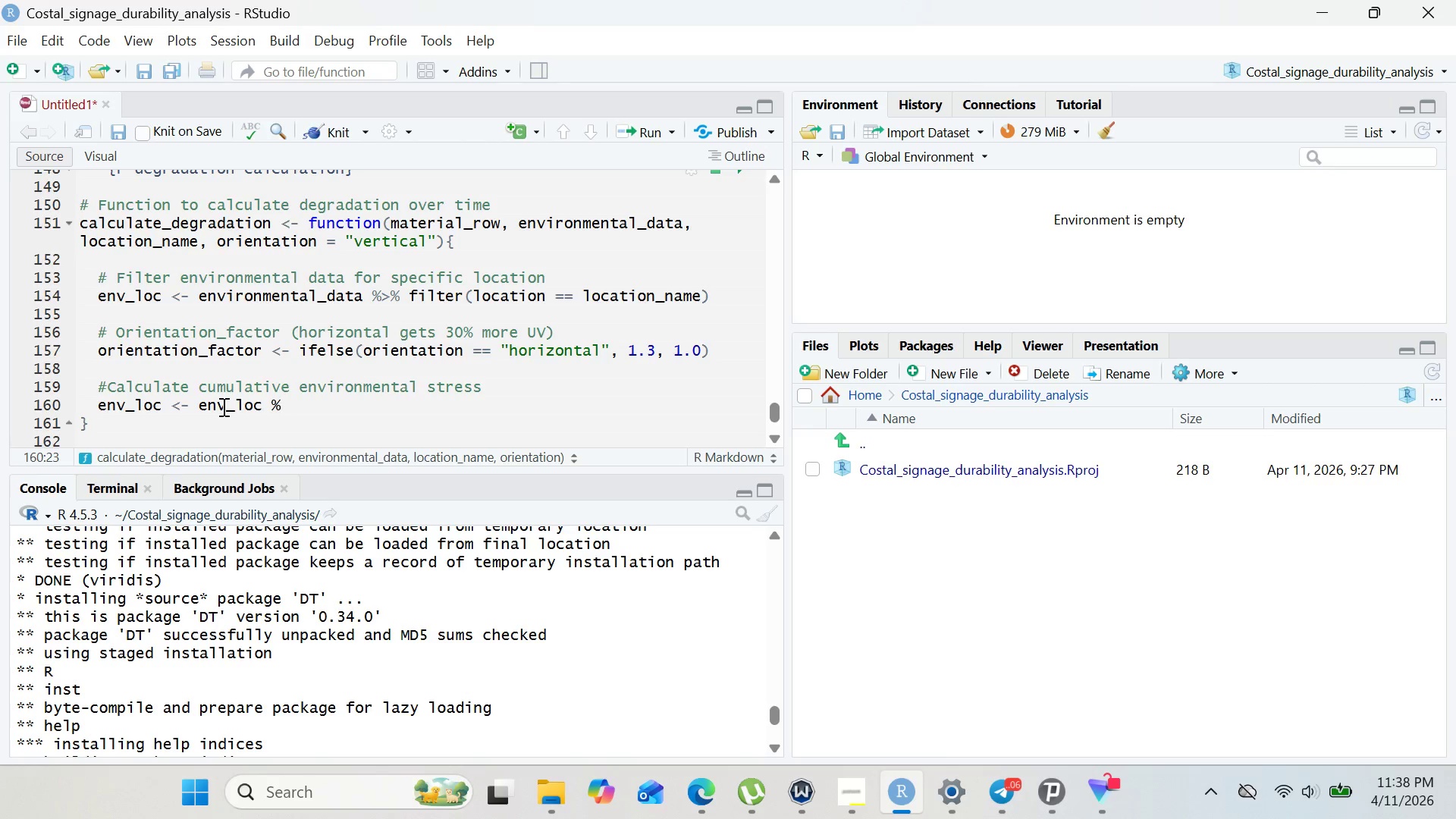 
key(Shift+Period)
 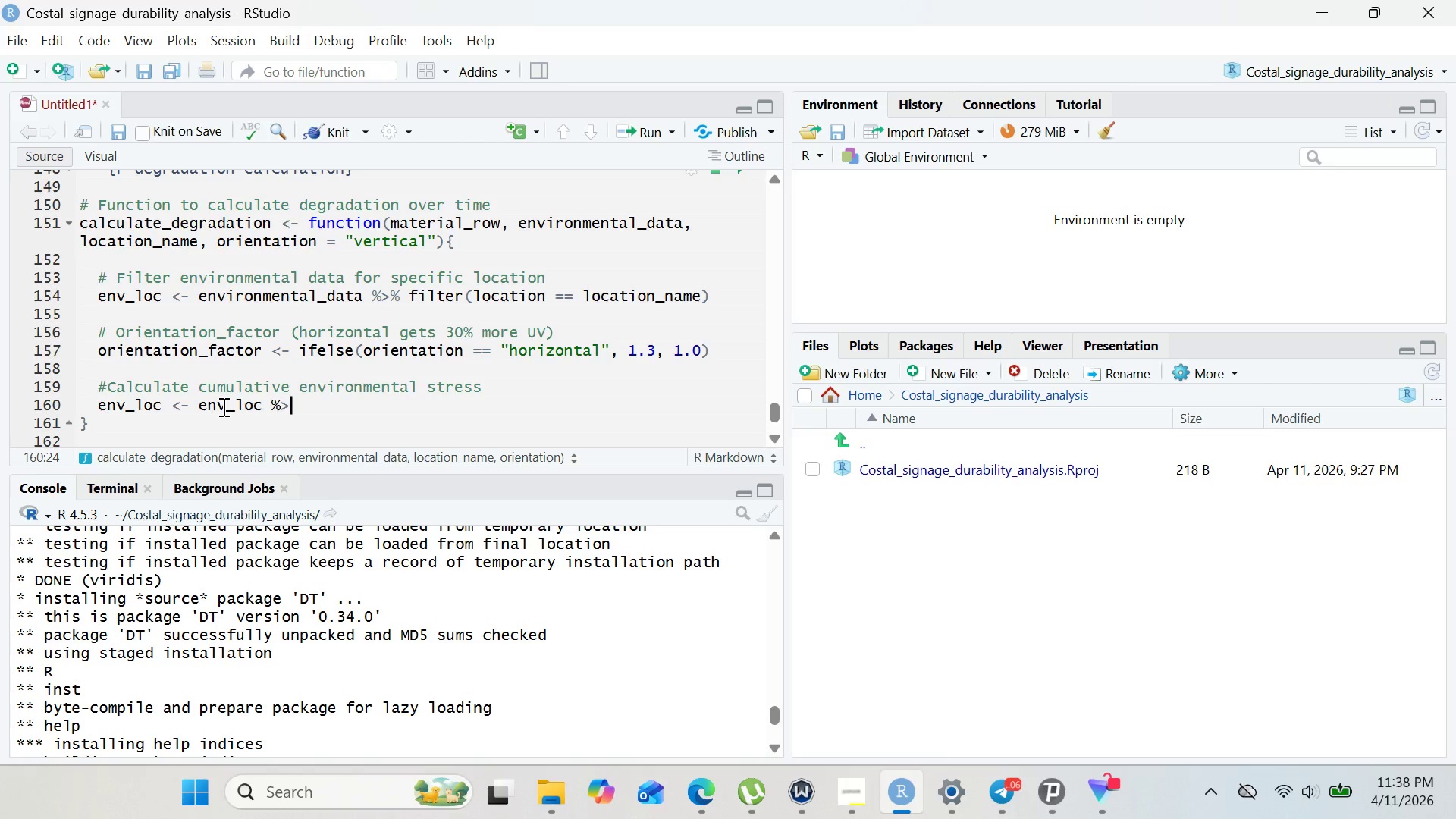 
key(Shift+ShiftLeft)
 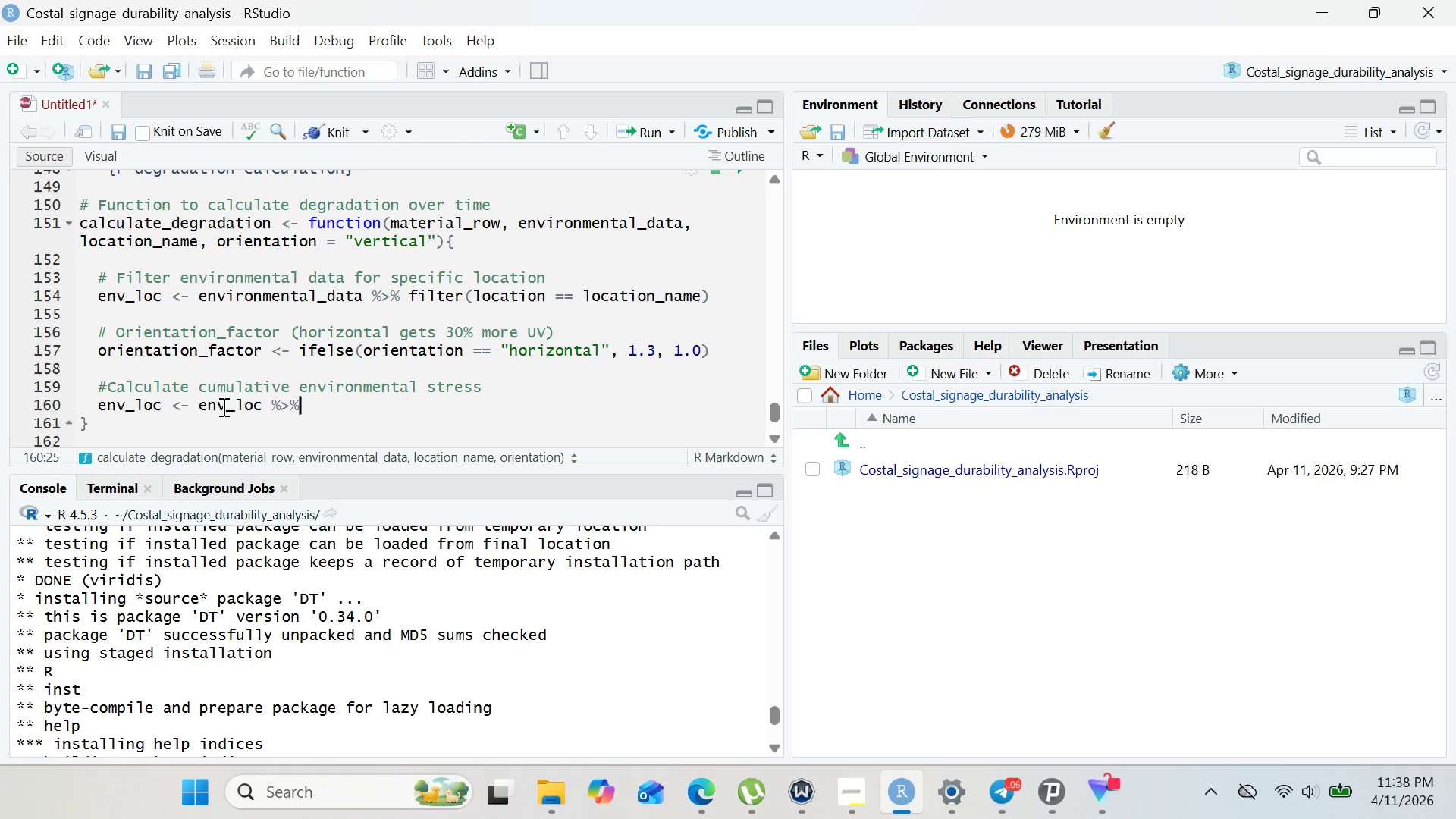 
key(Shift+5)
 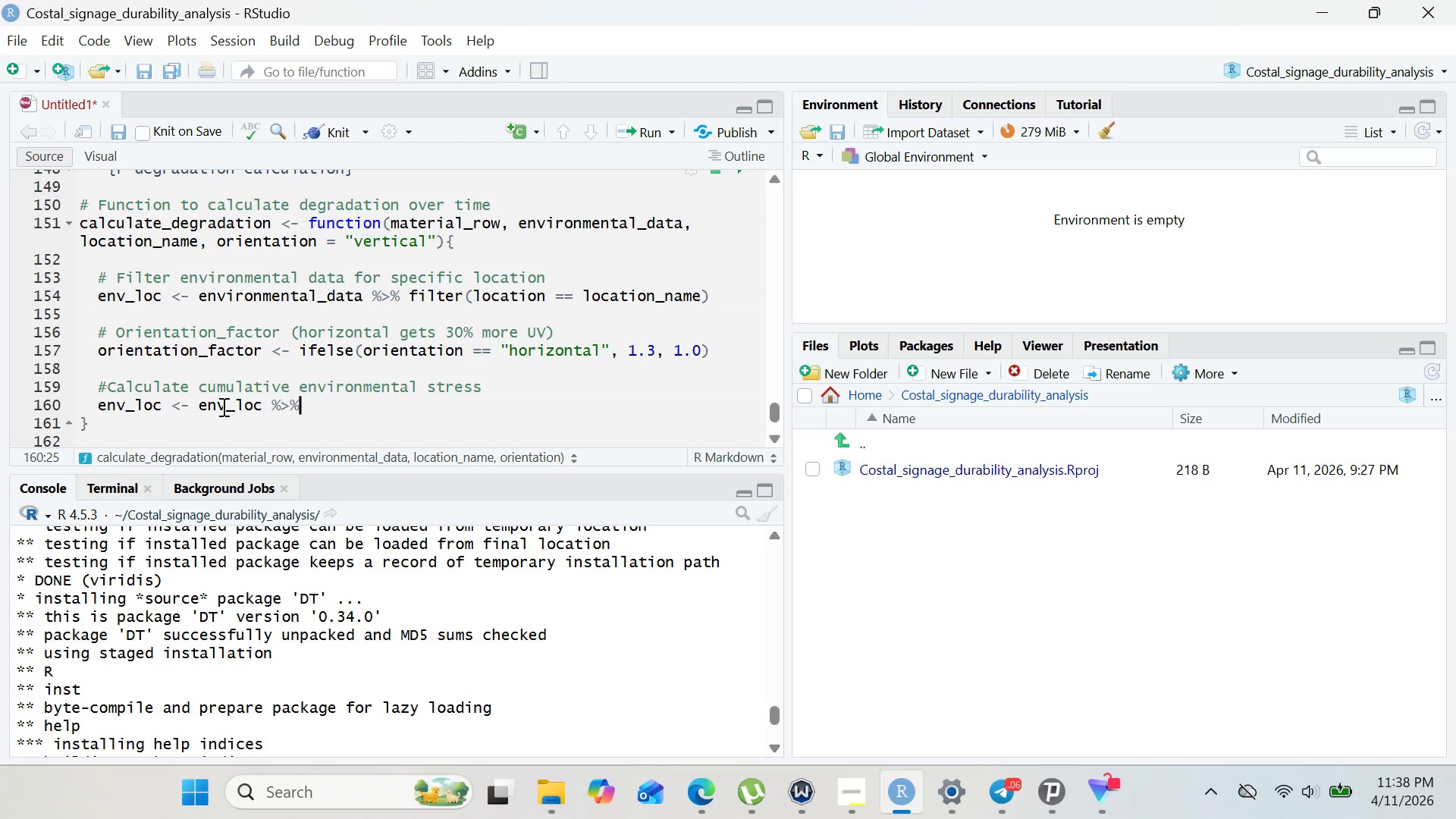 
key(Space)
 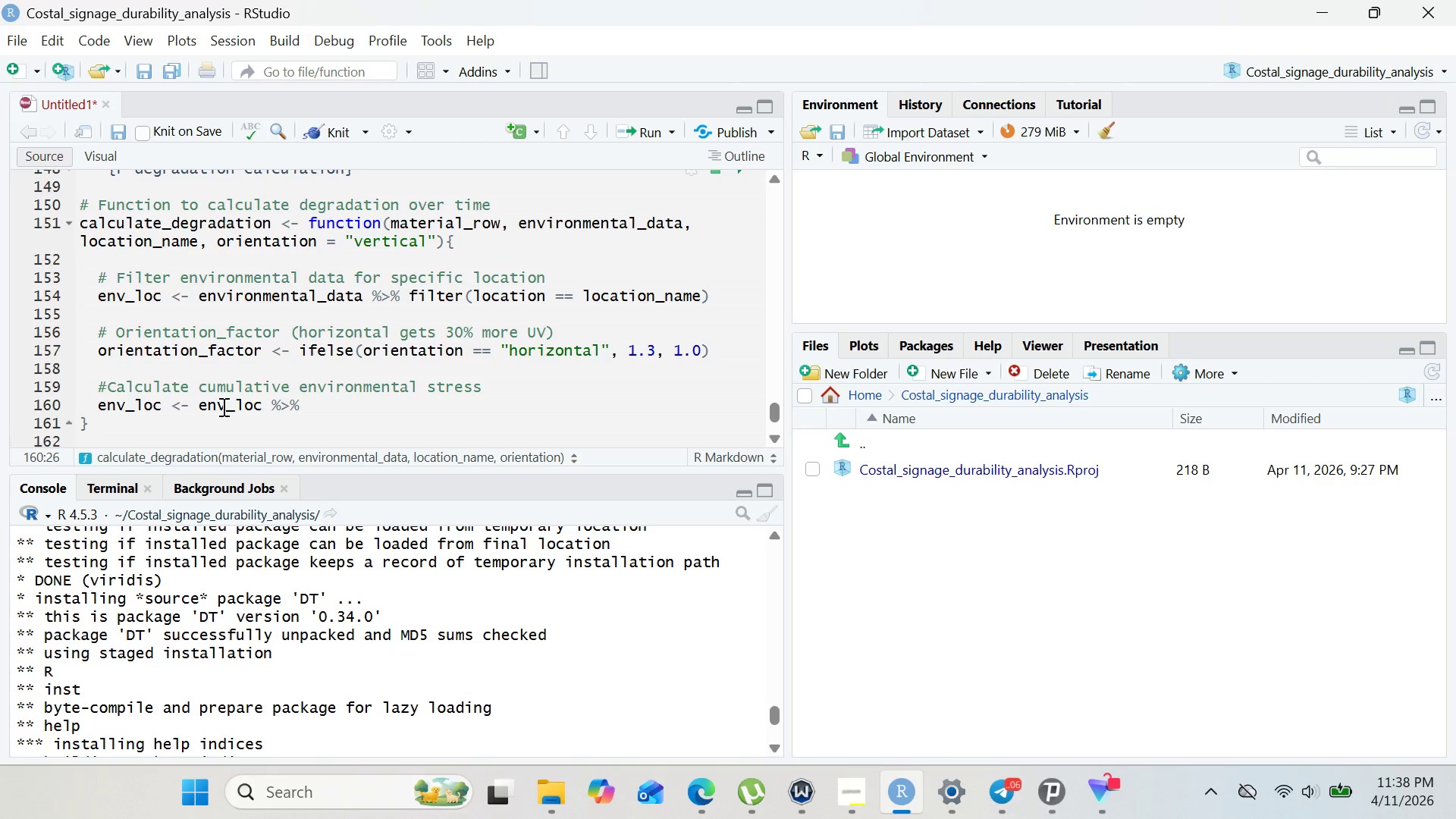 
key(Enter)
 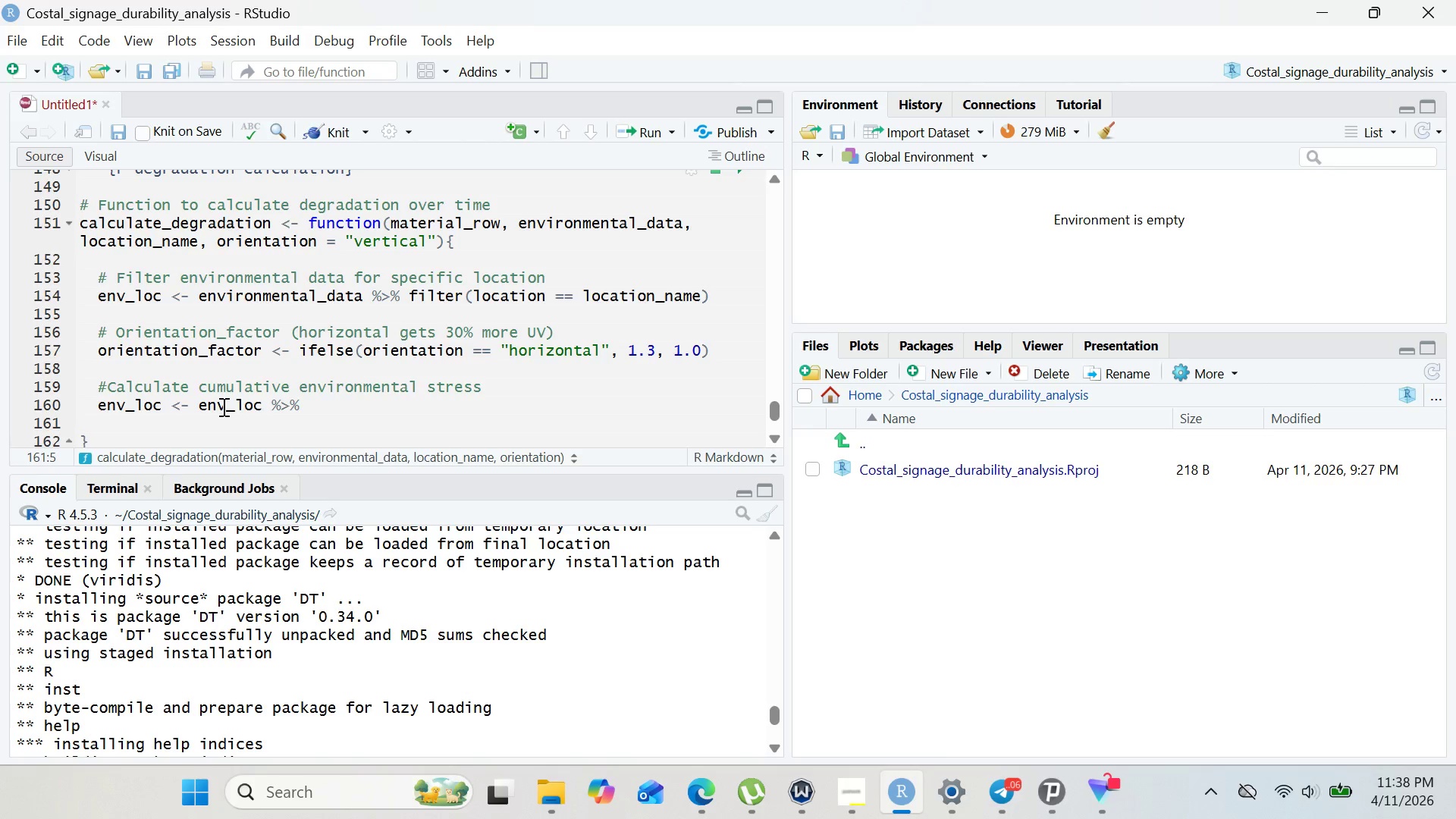 
type(mutat')
key(Backspace)
type(e)
 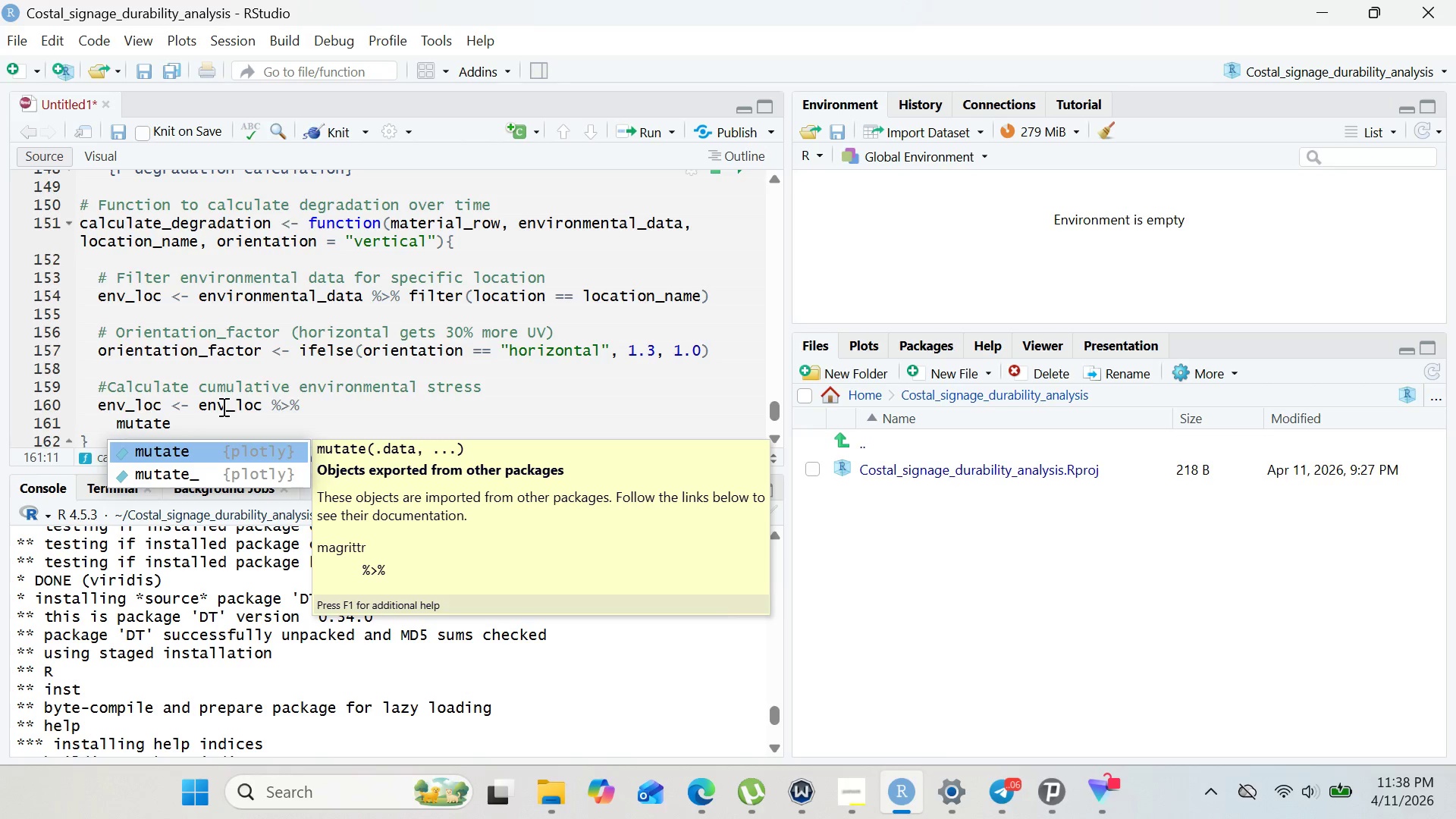 
key(Enter)
 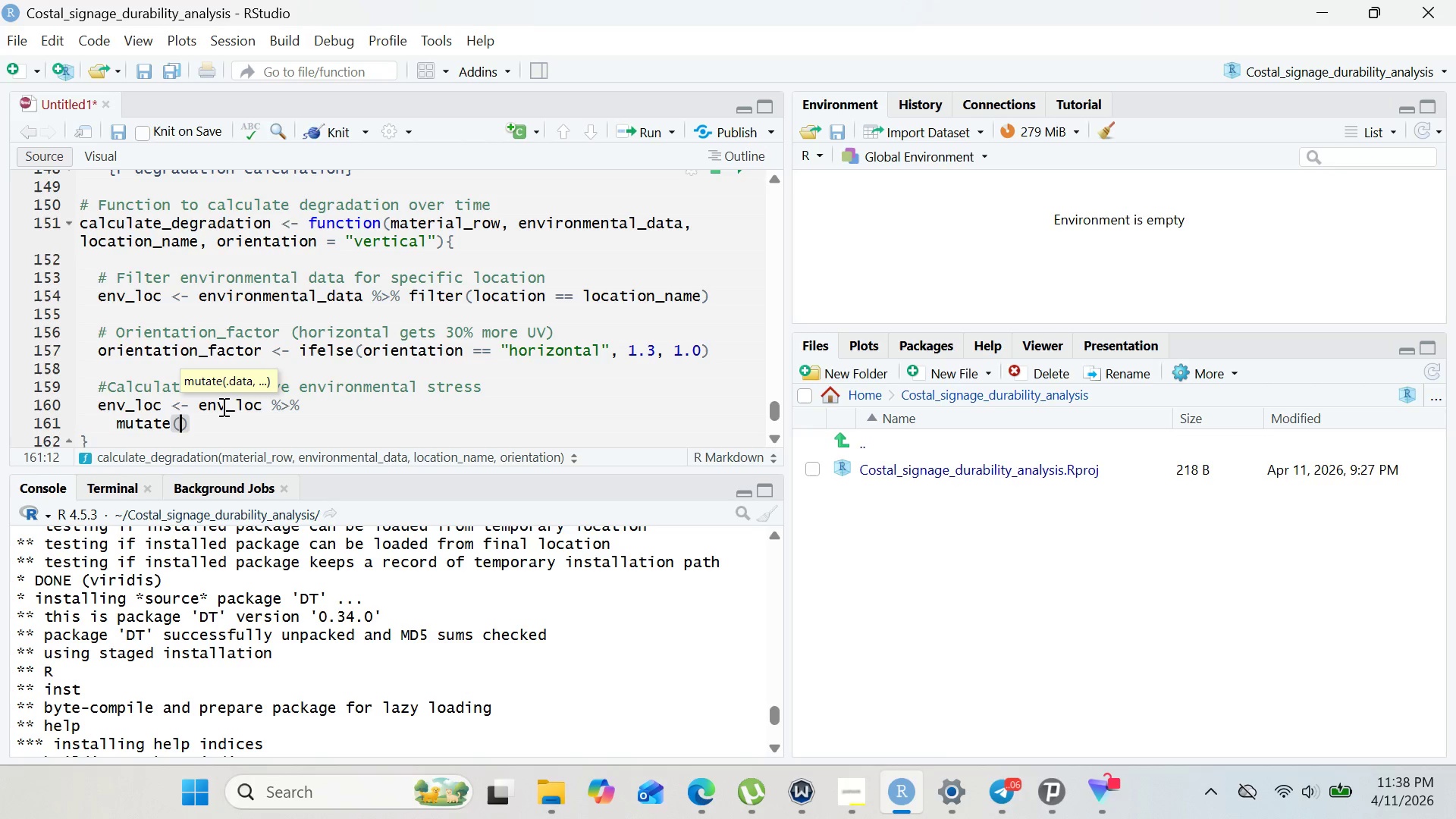 
wait(19.19)
 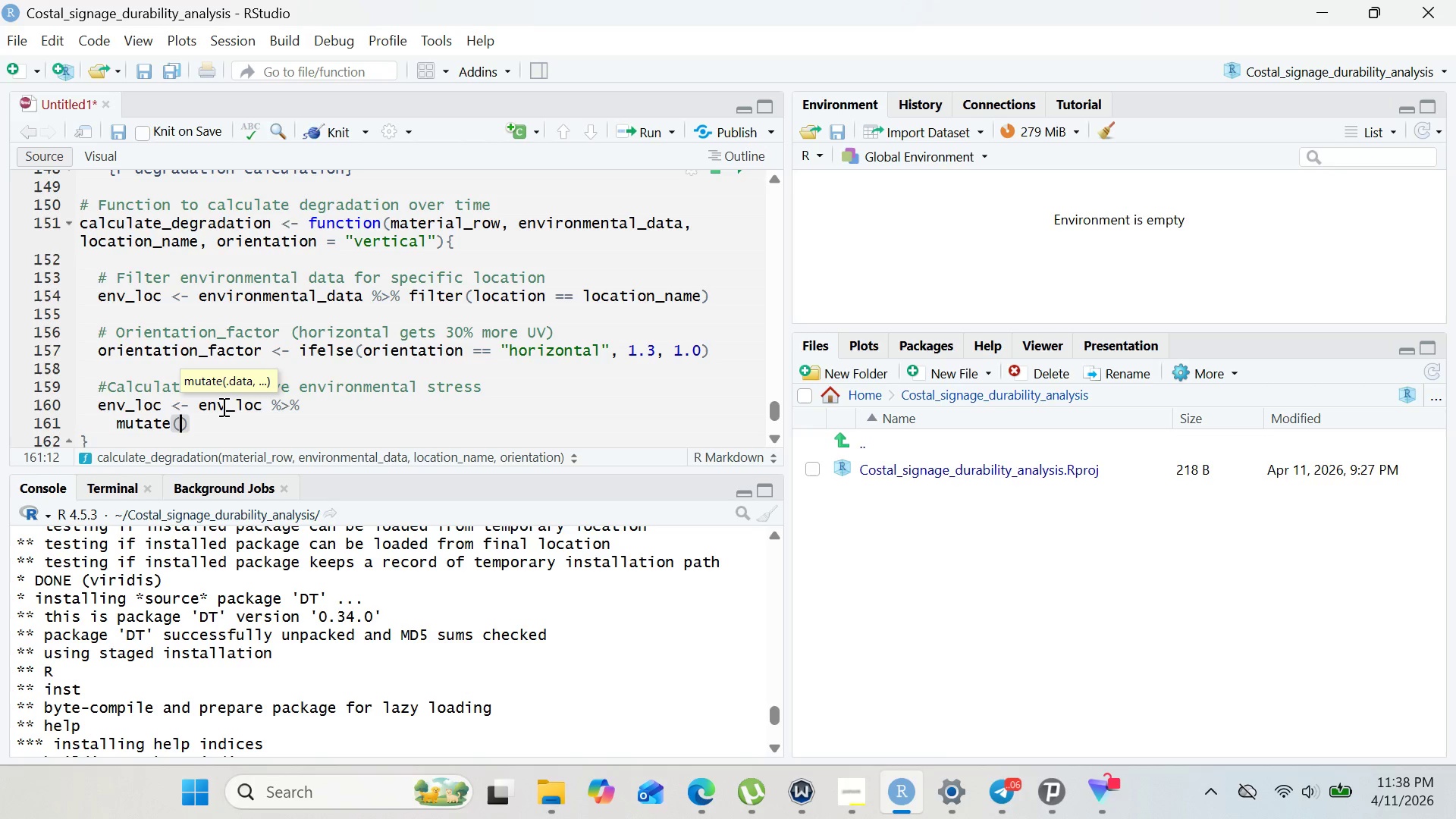 
key(Enter)
 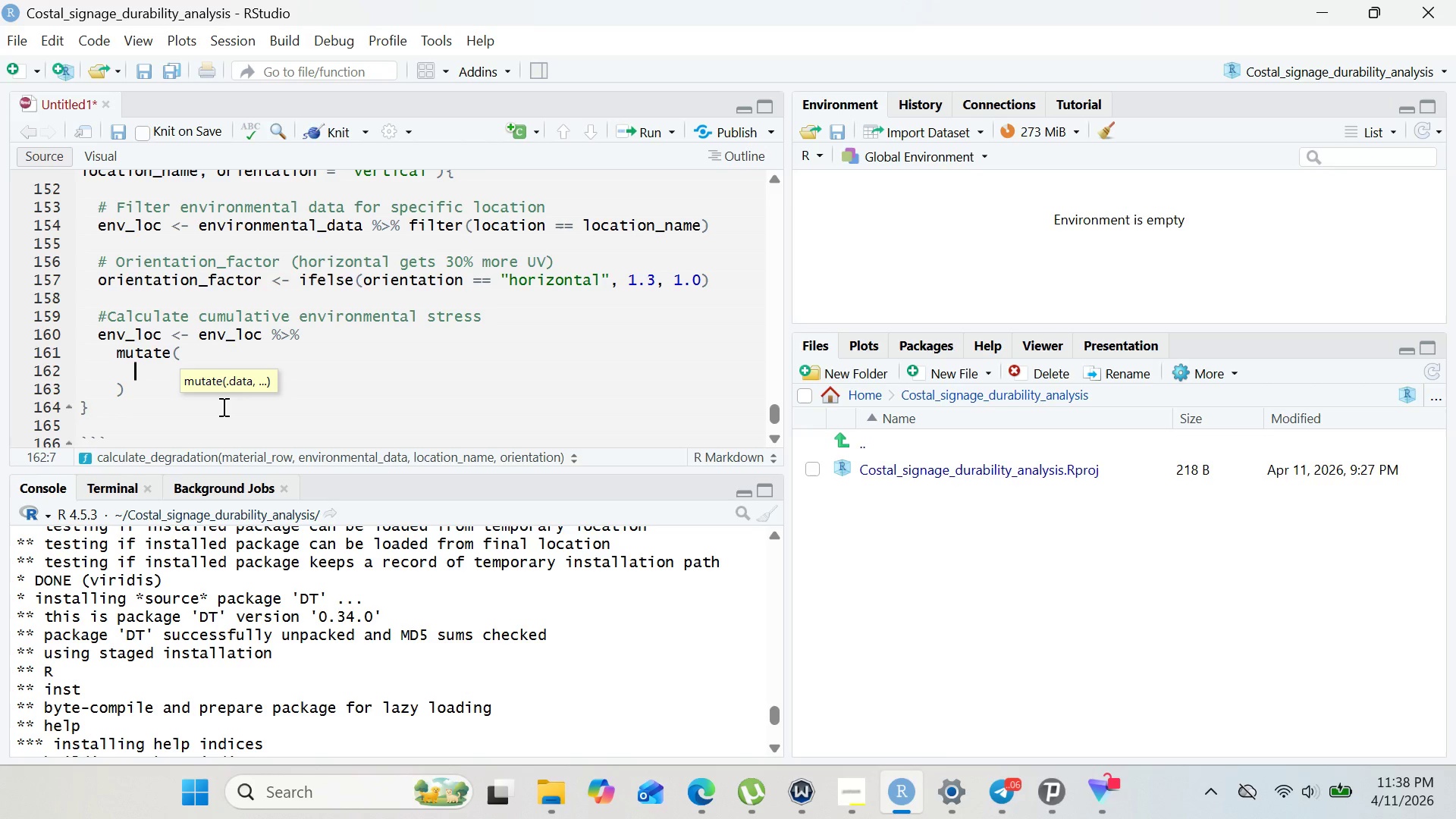 
wait(18.02)
 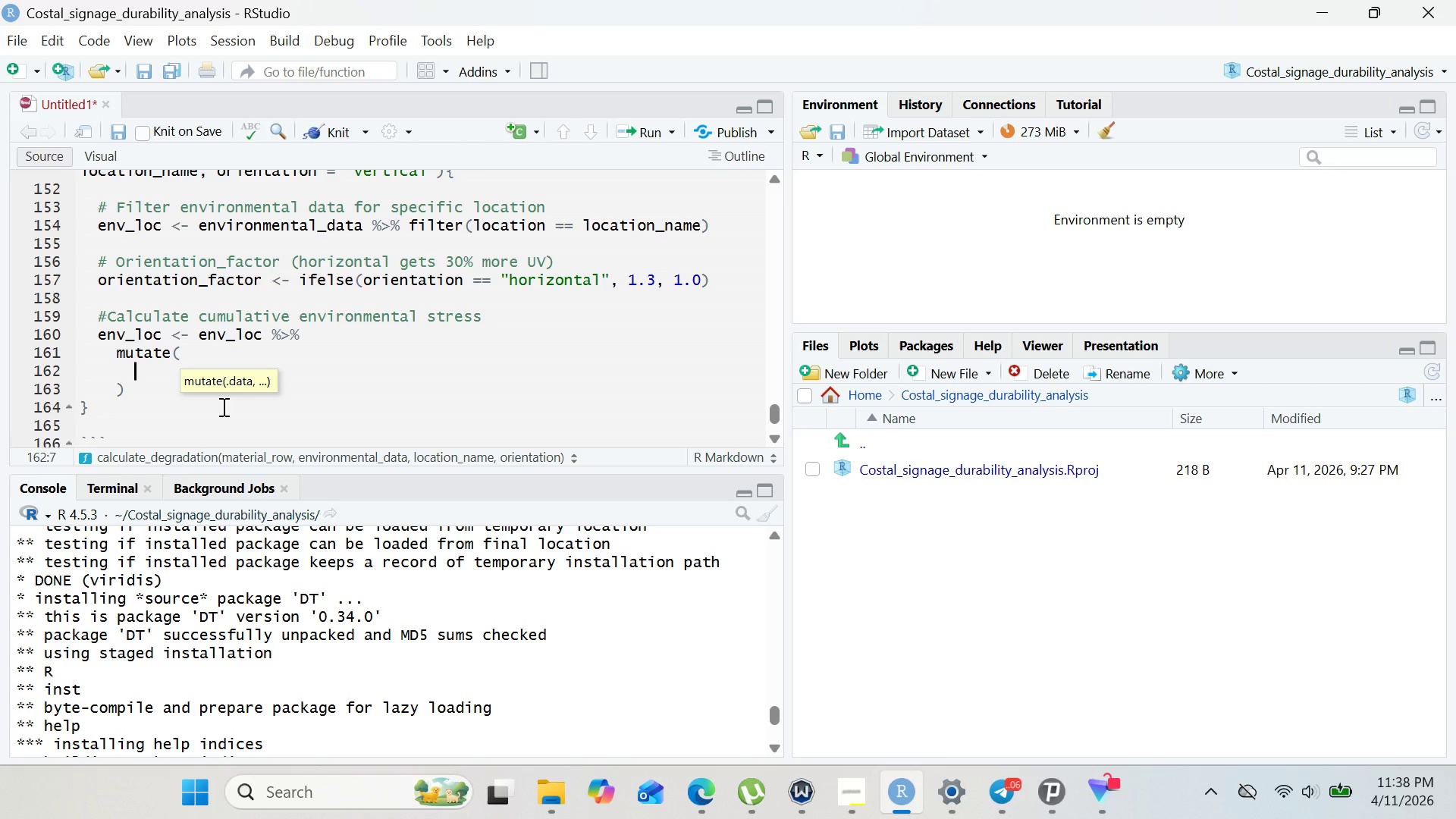 
type(cumul)
 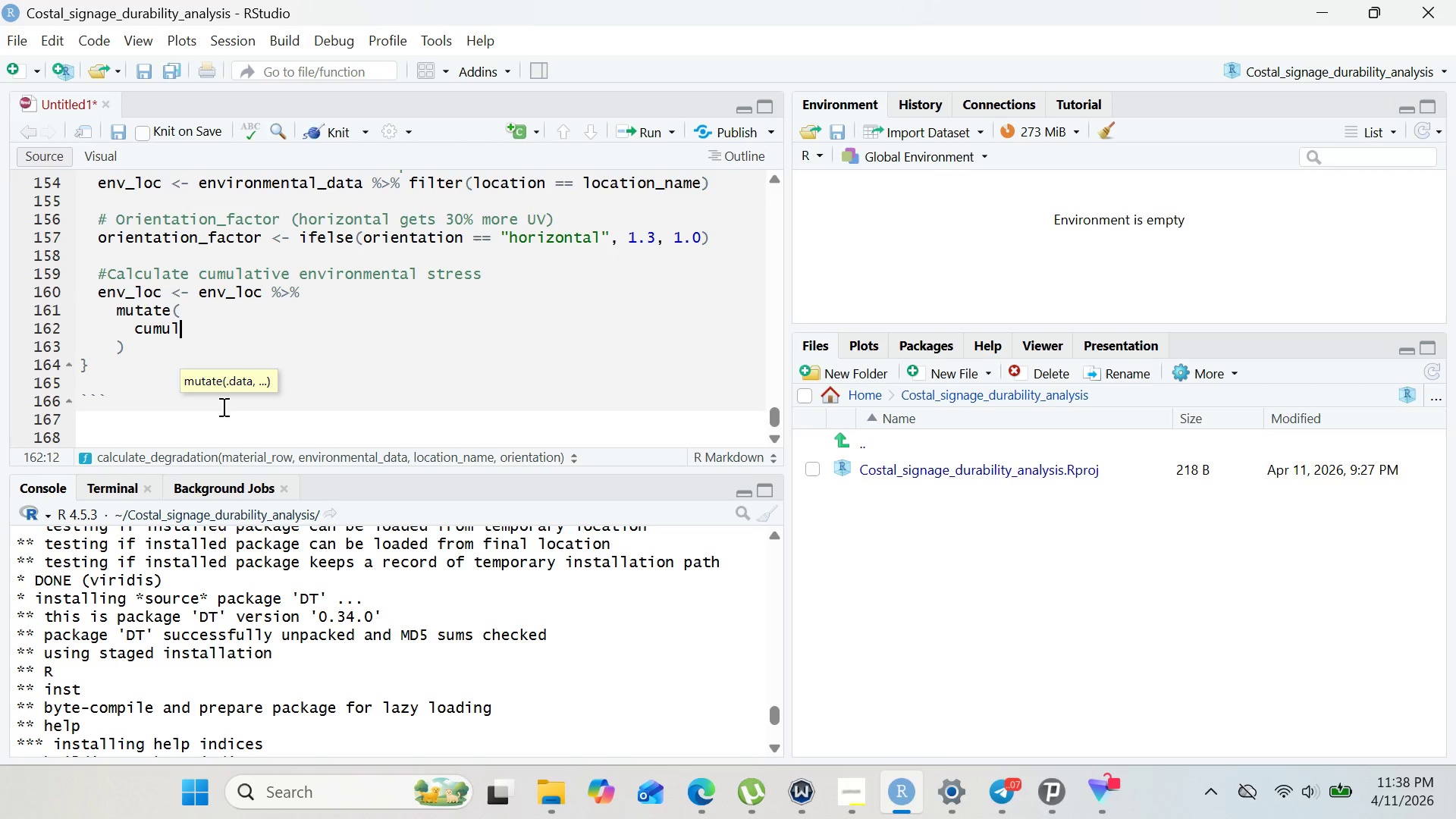 
type(ative_stress)
 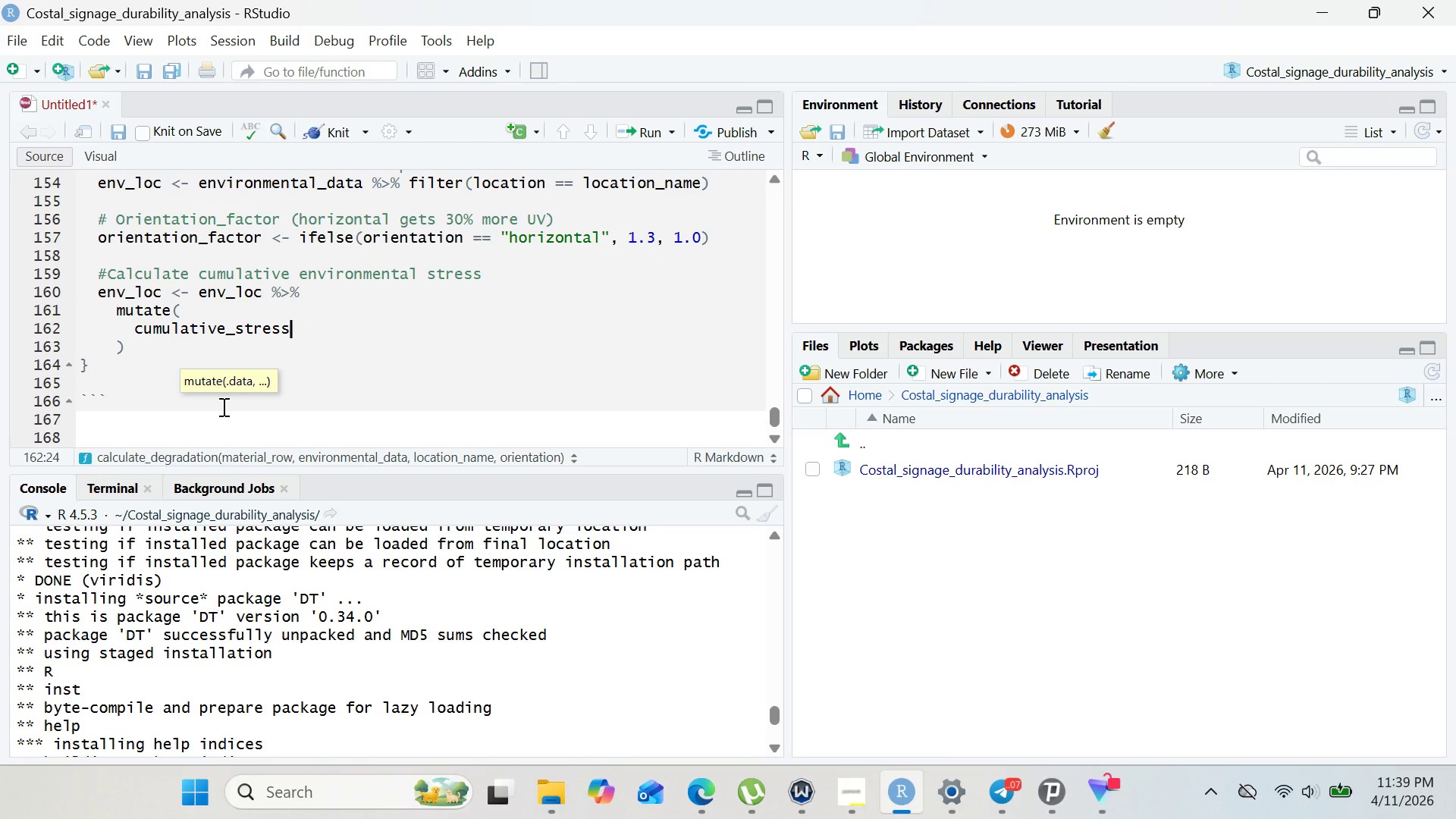 
wait(27.17)
 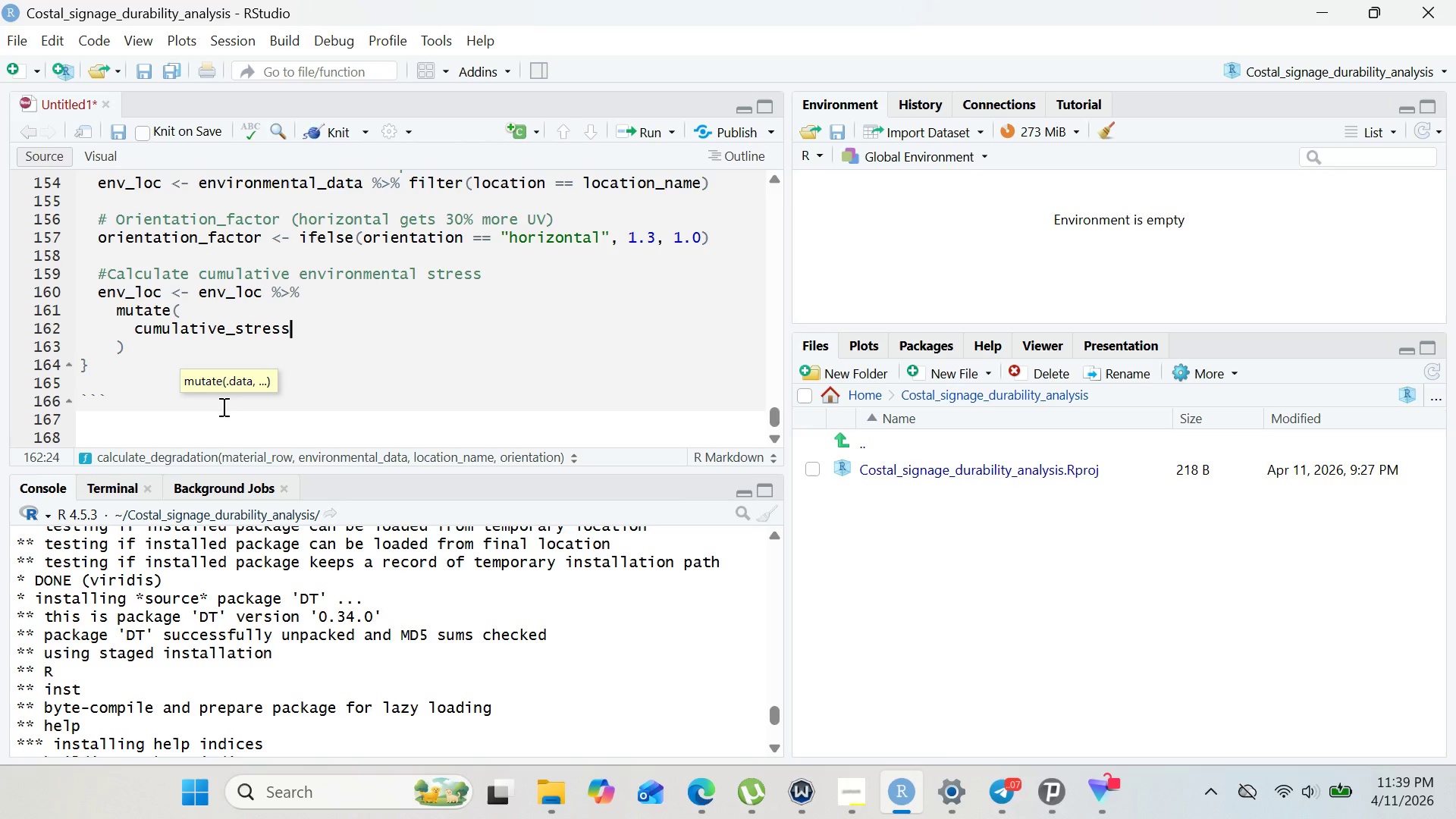 
type( = cumsum()
 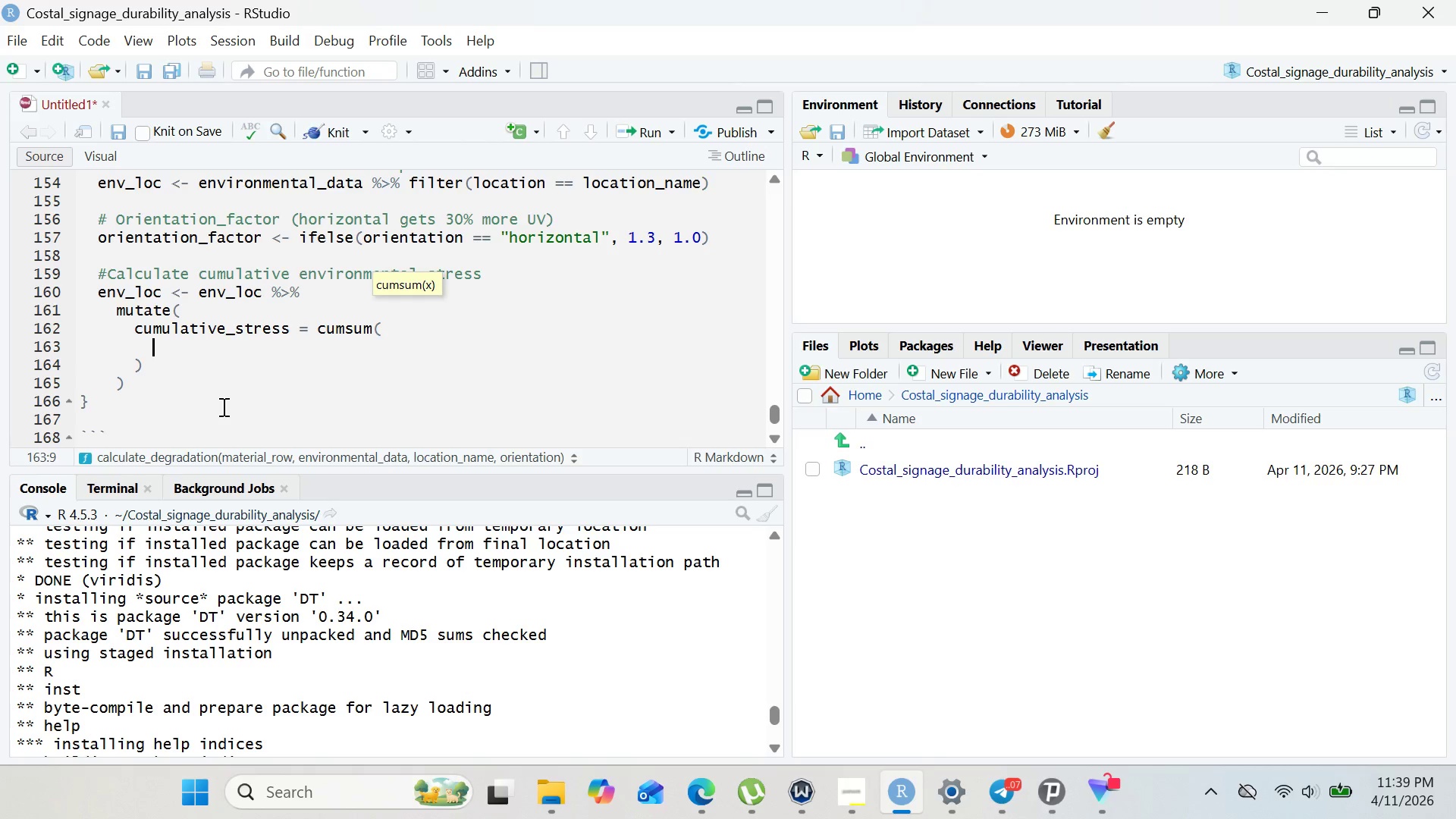 
 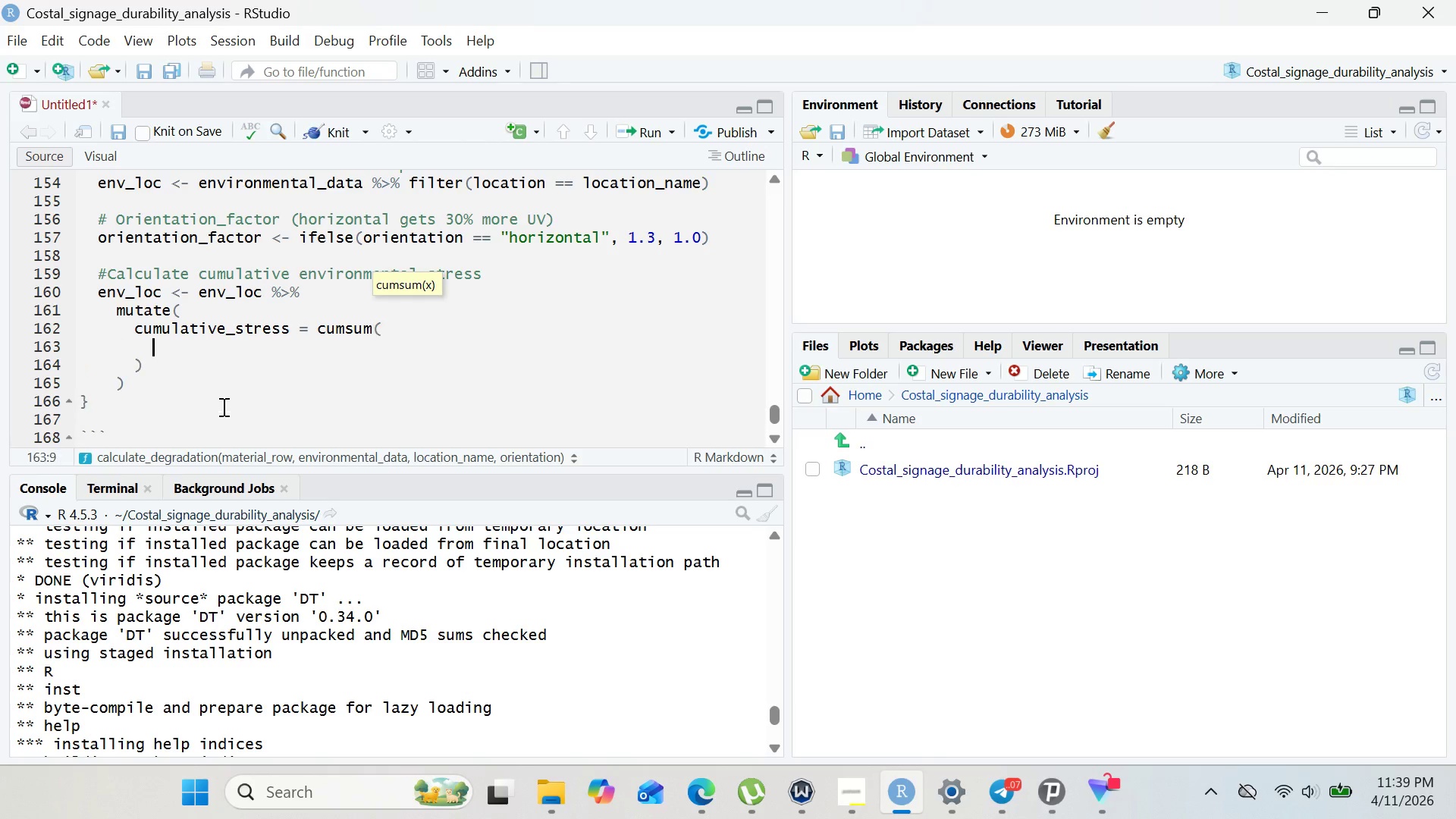 
key(Enter)
 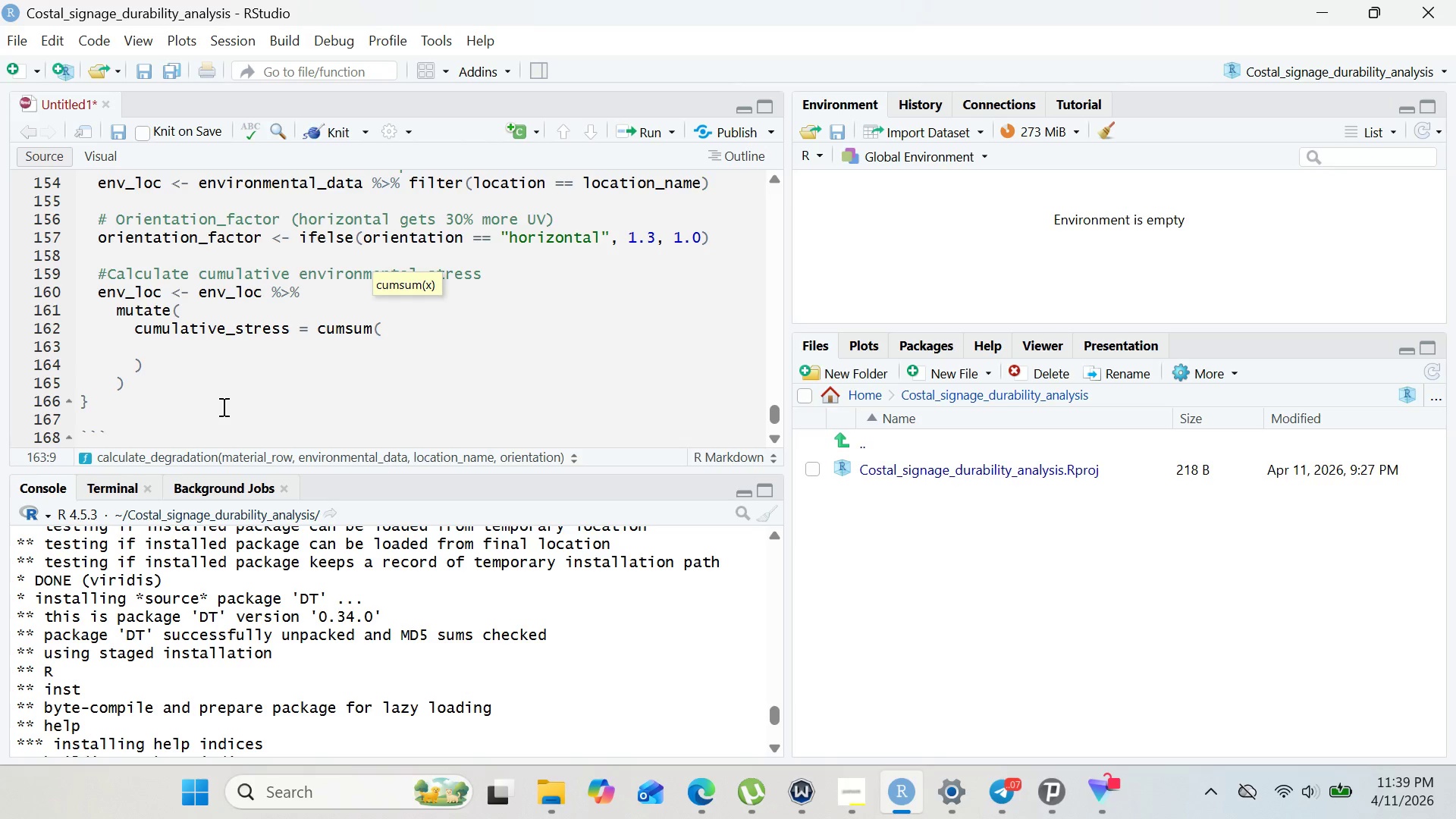 
key(Control+Z)
 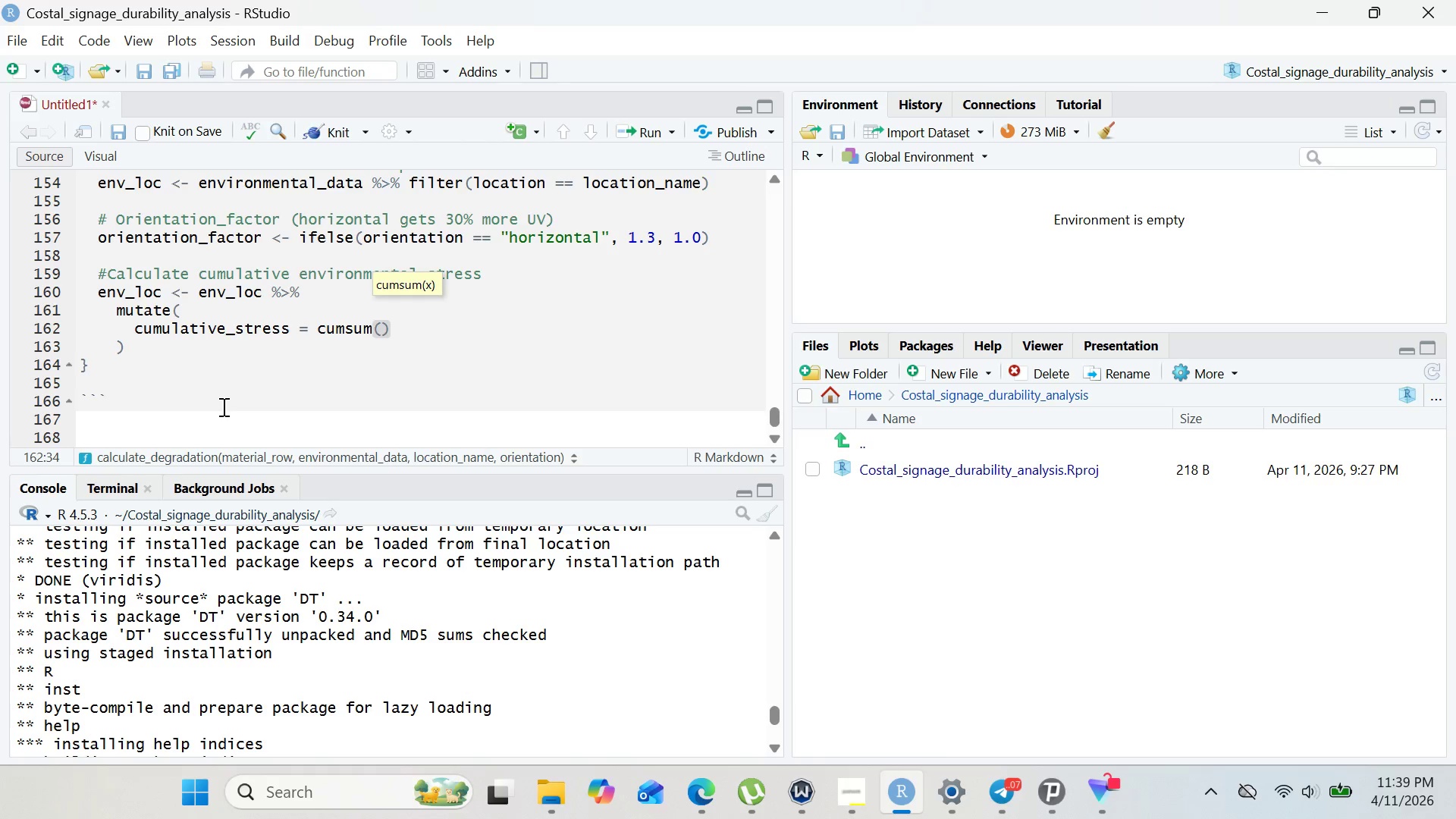 
type(total_stress)
 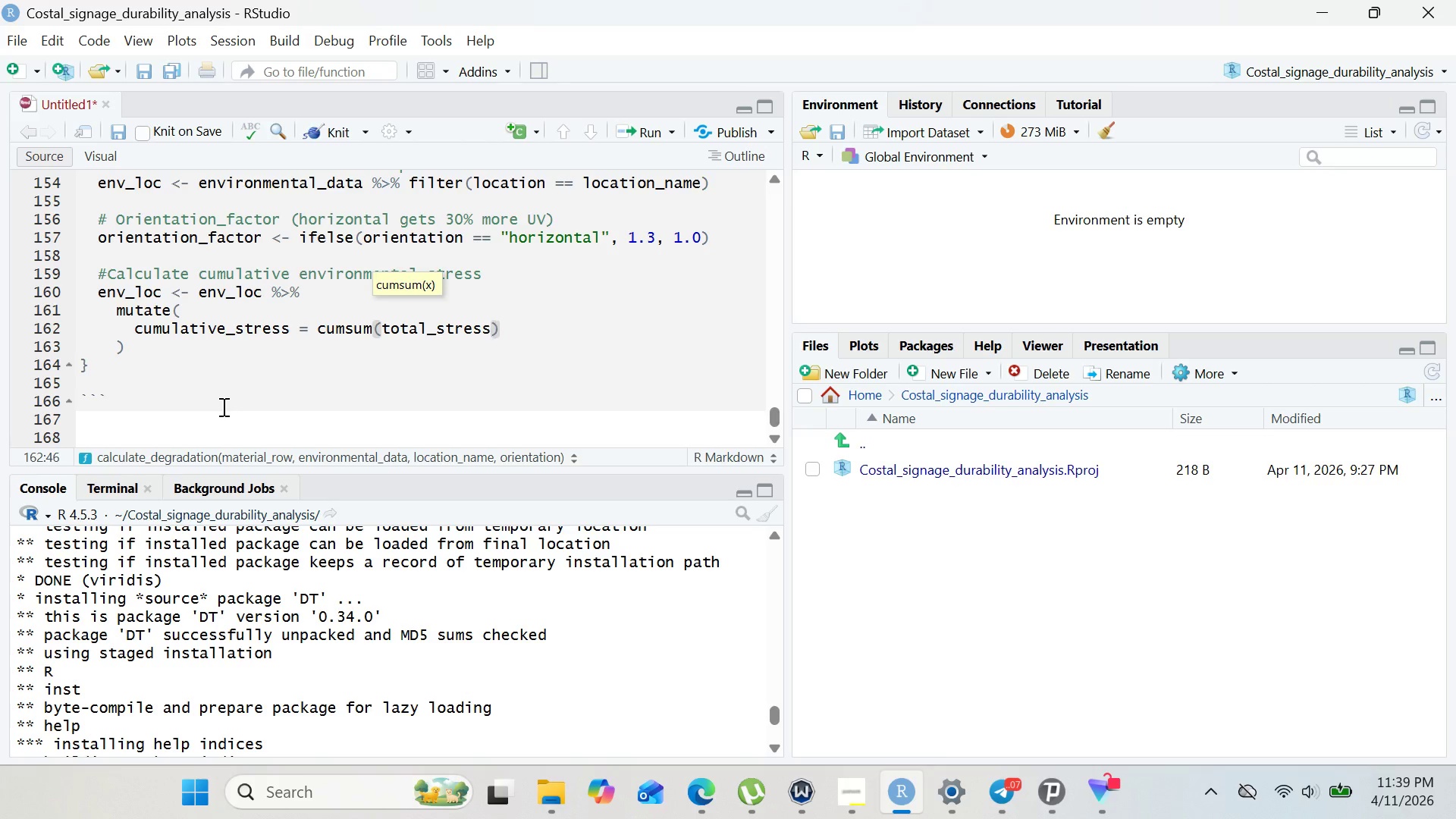 
key(ArrowRight)
 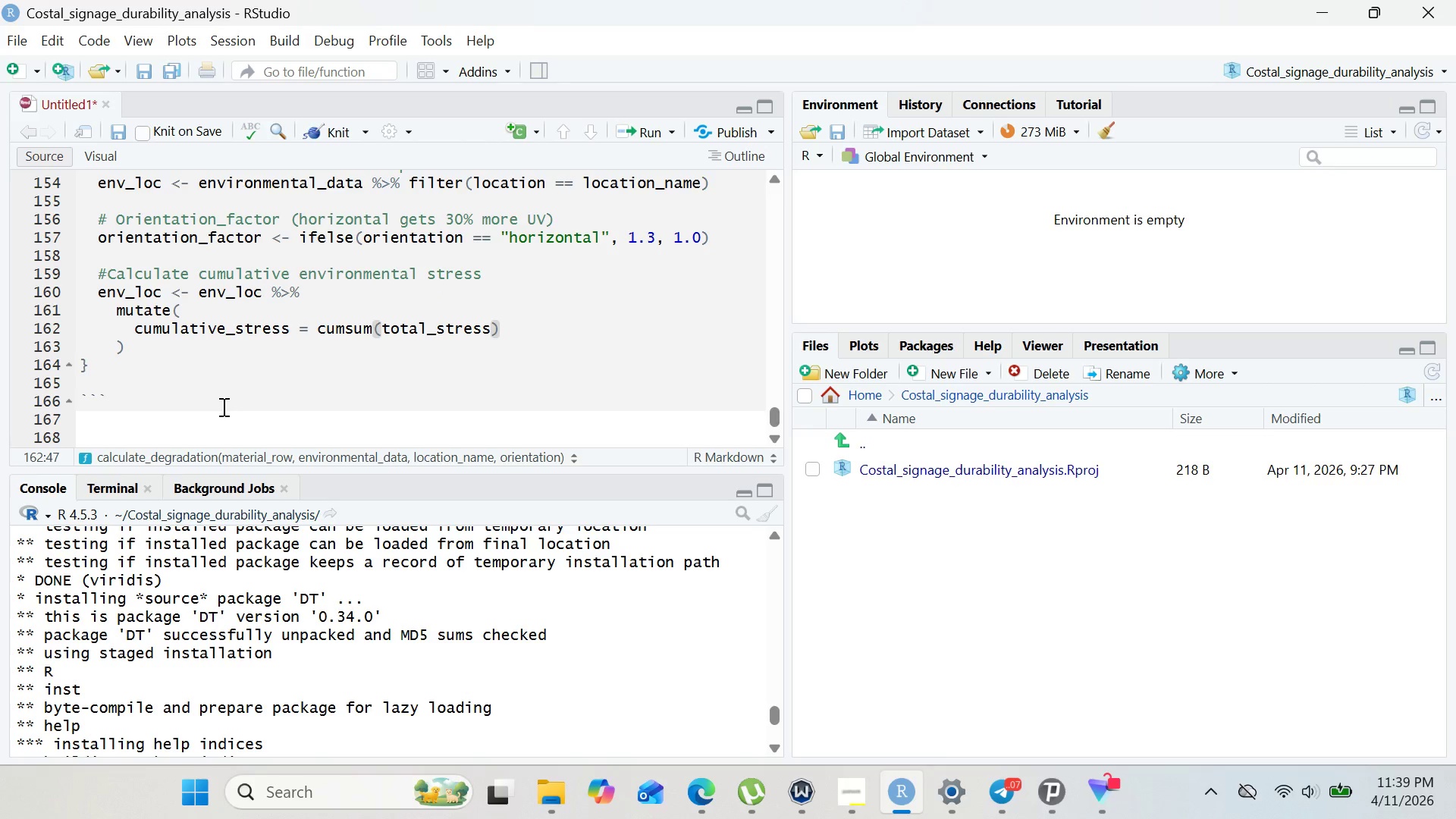 
key(Comma)
 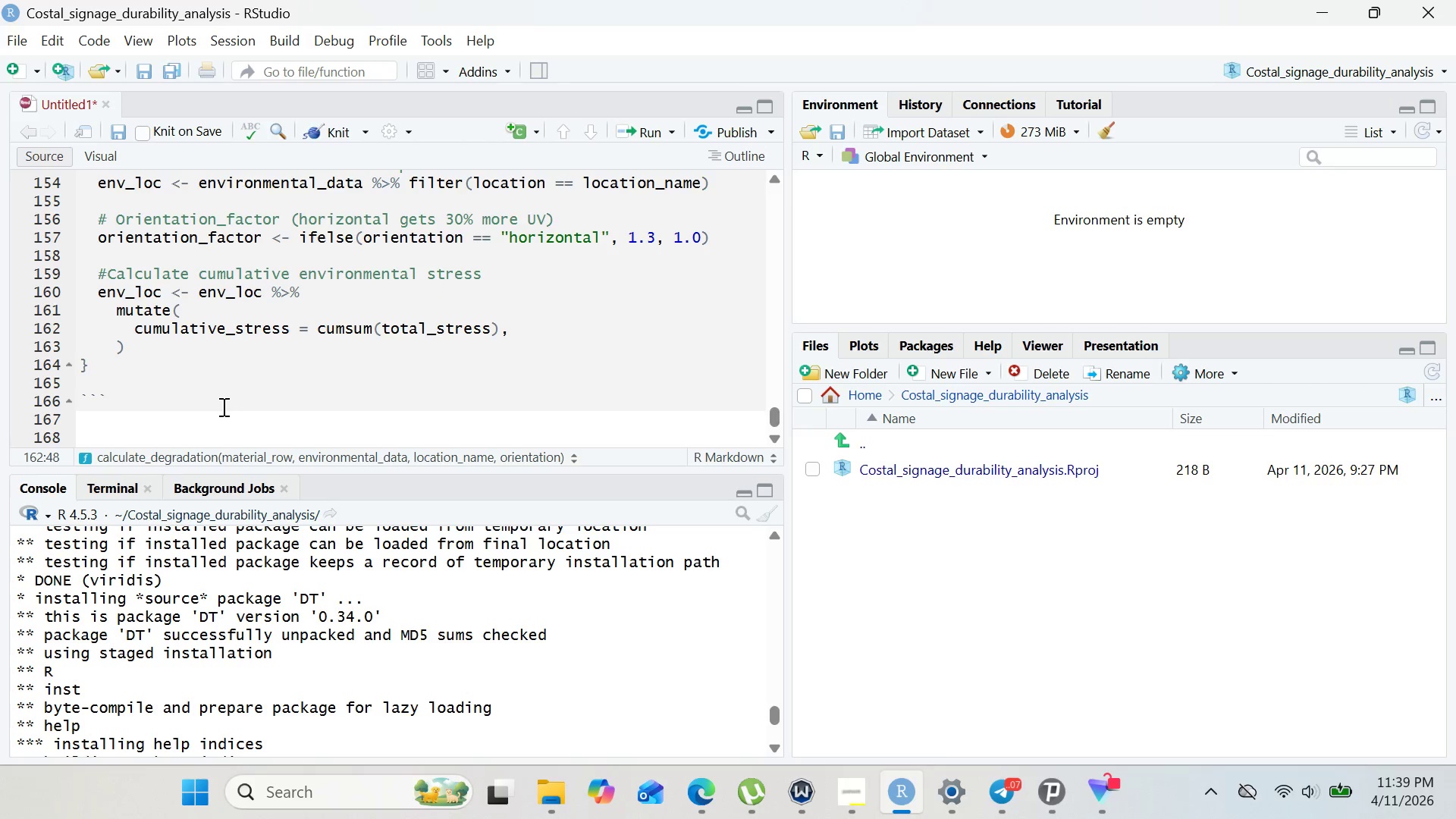 
key(Shift+ShiftRight)
 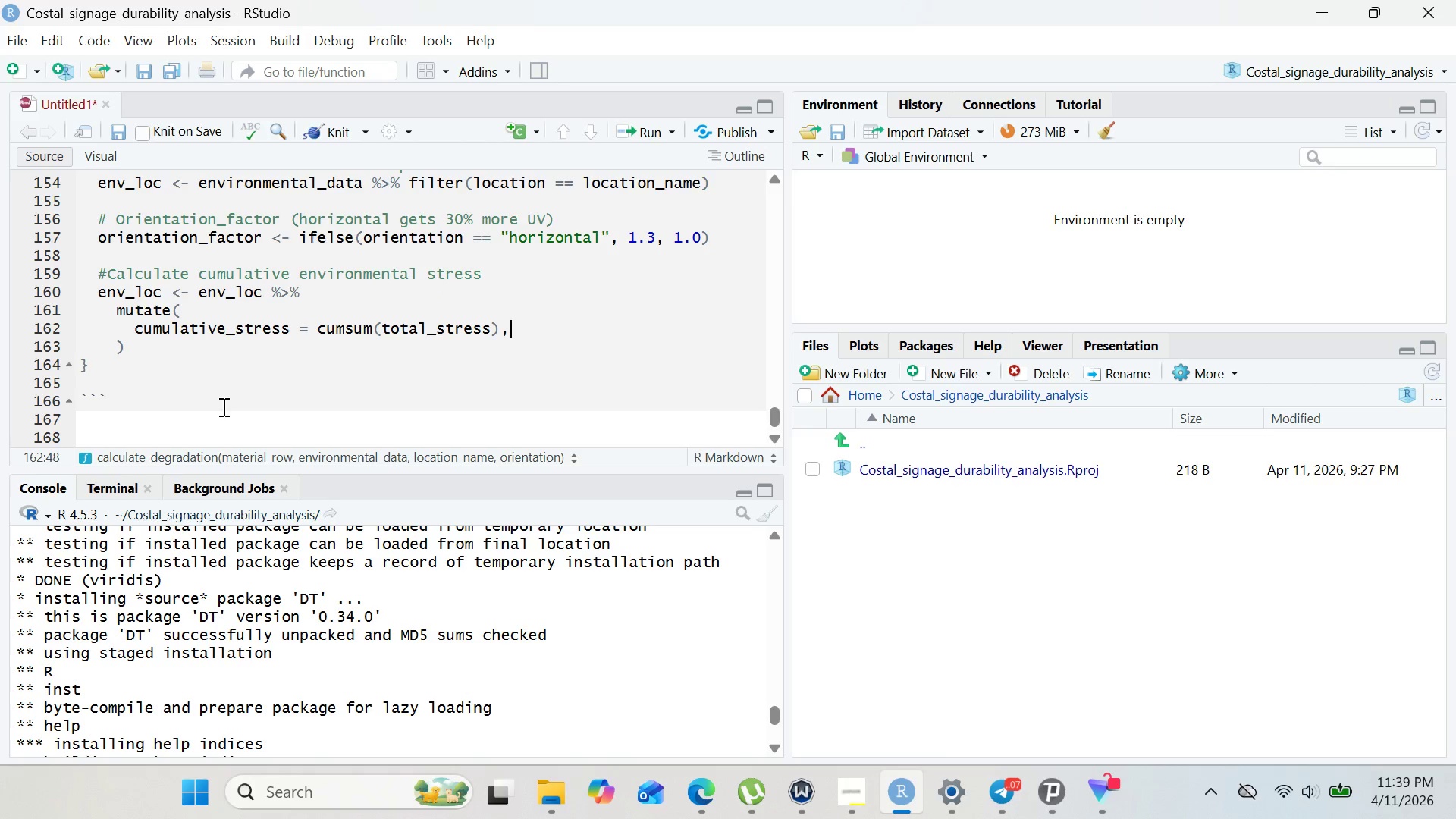 
key(Enter)
 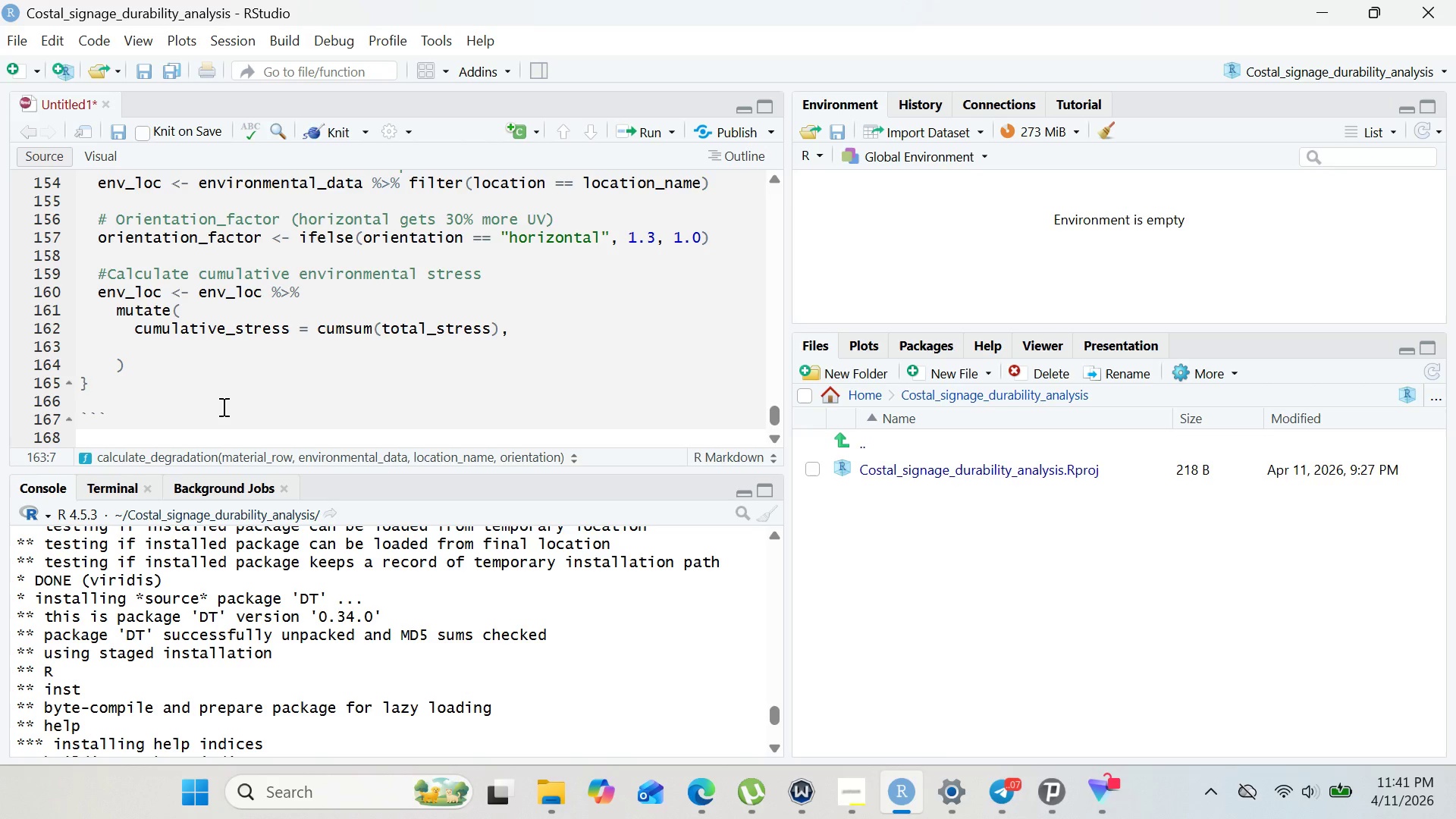 
wait(136.11)
 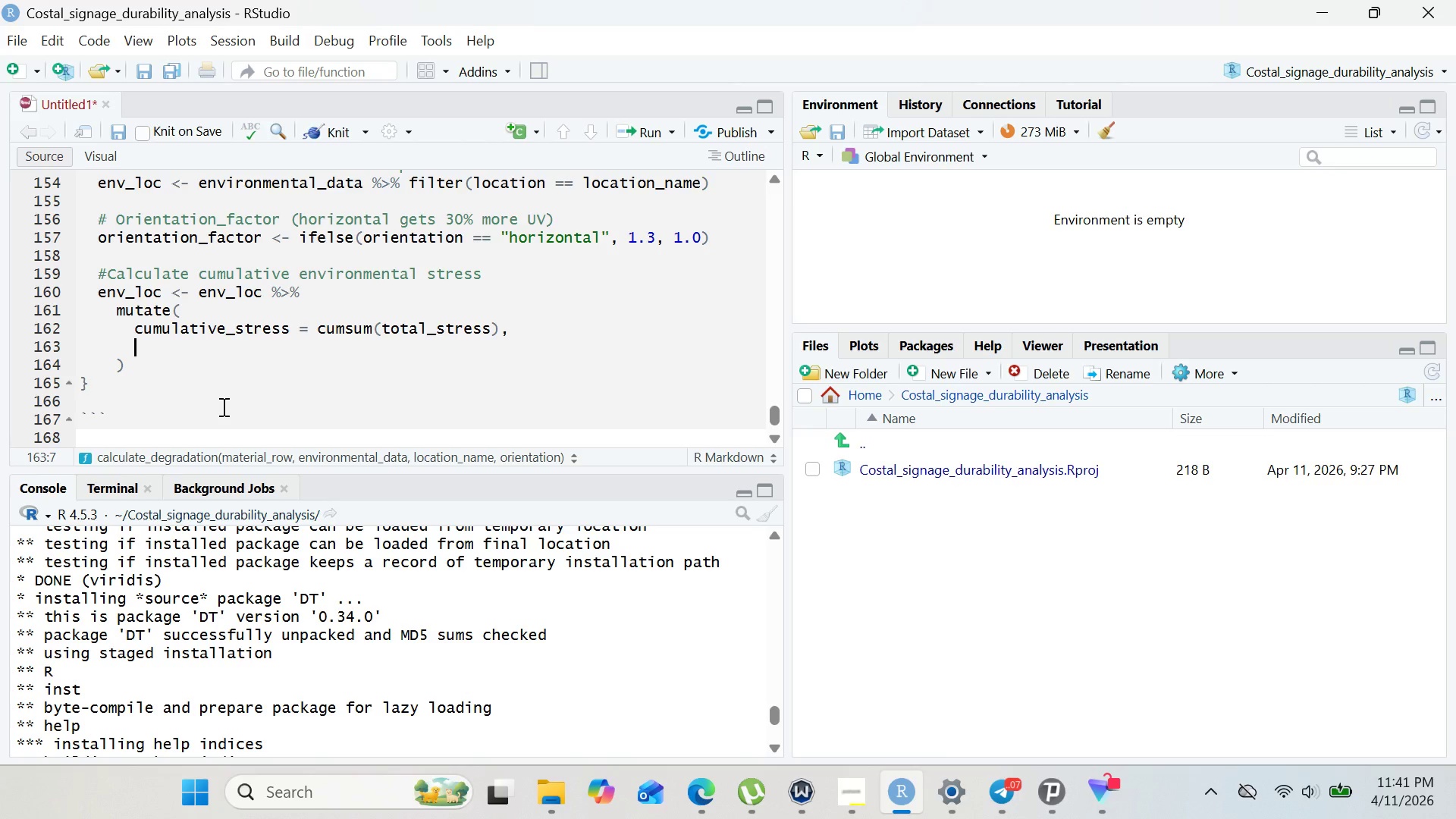 
type(#goss retention)
 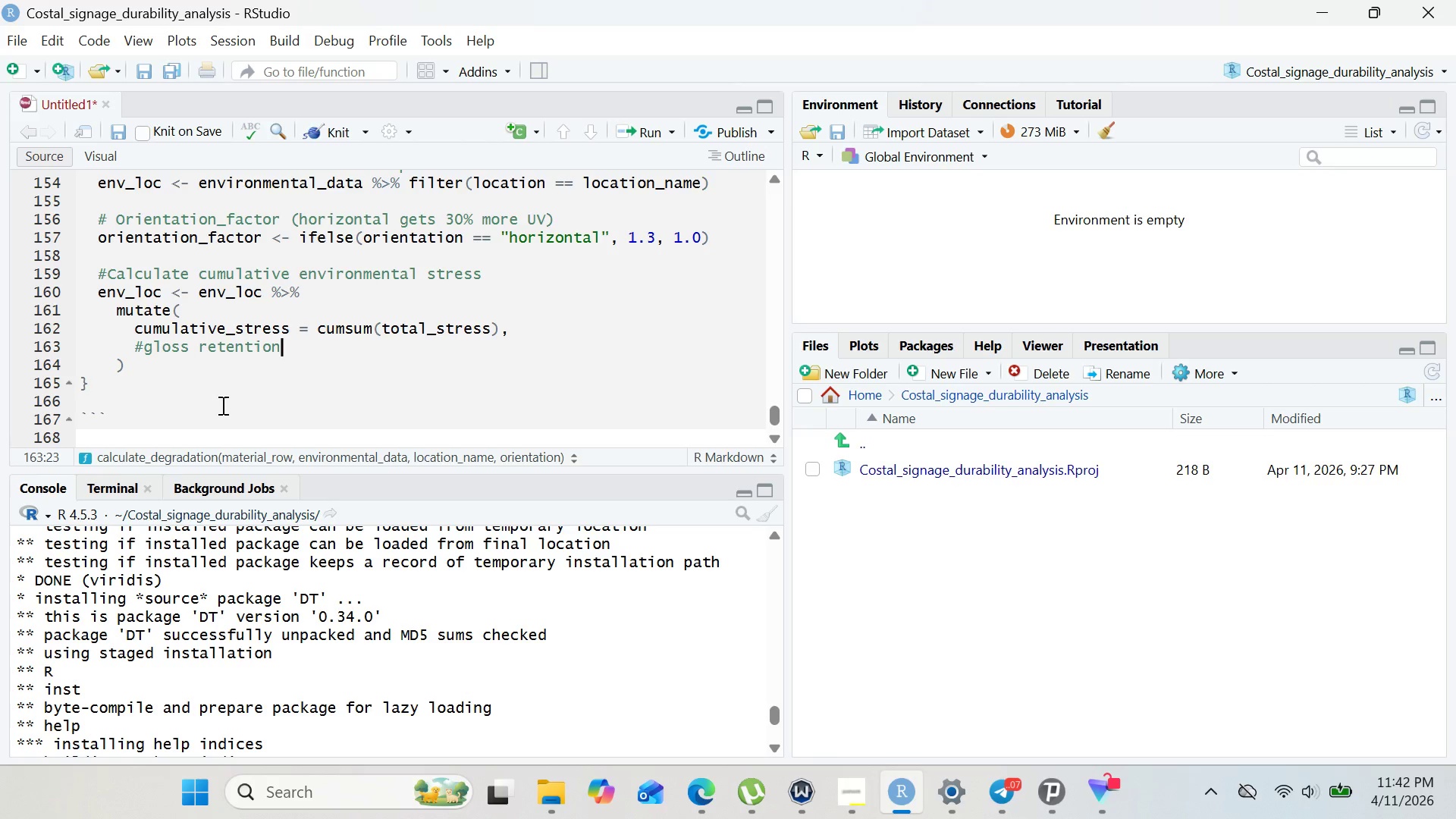 
hold_key(key=L, duration=0.31)
 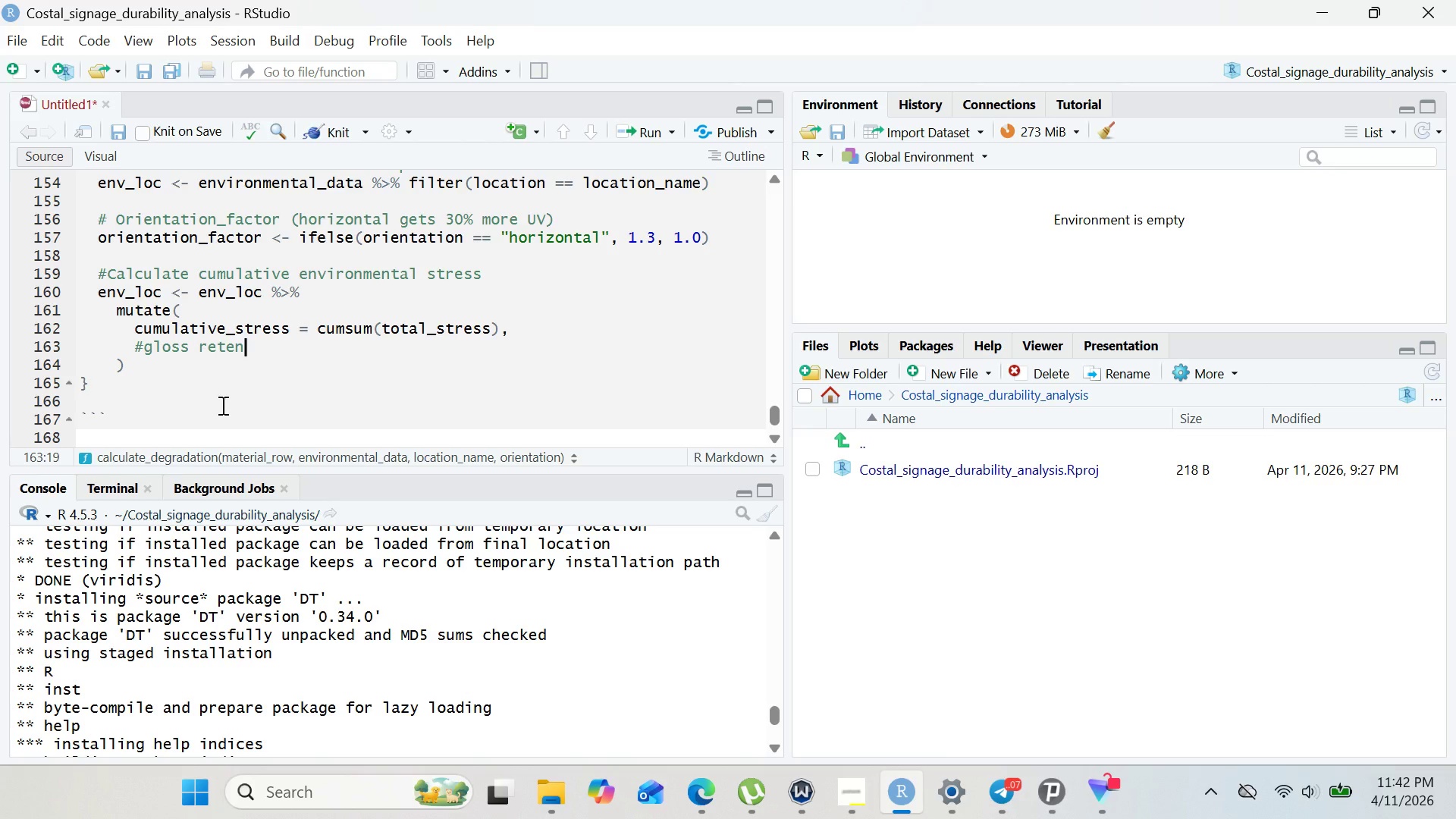 
key(Enter)
 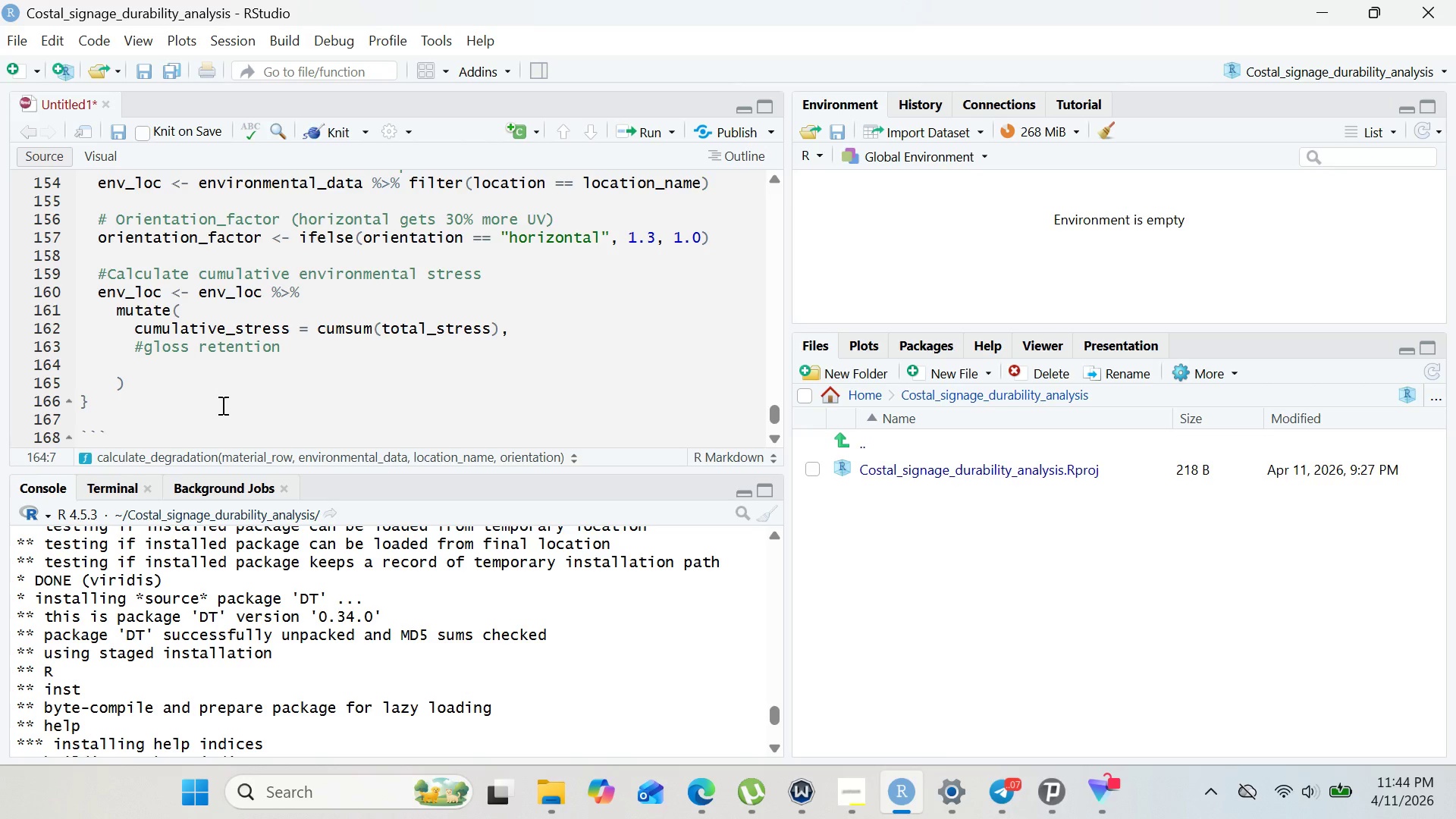 
wait(126.77)
 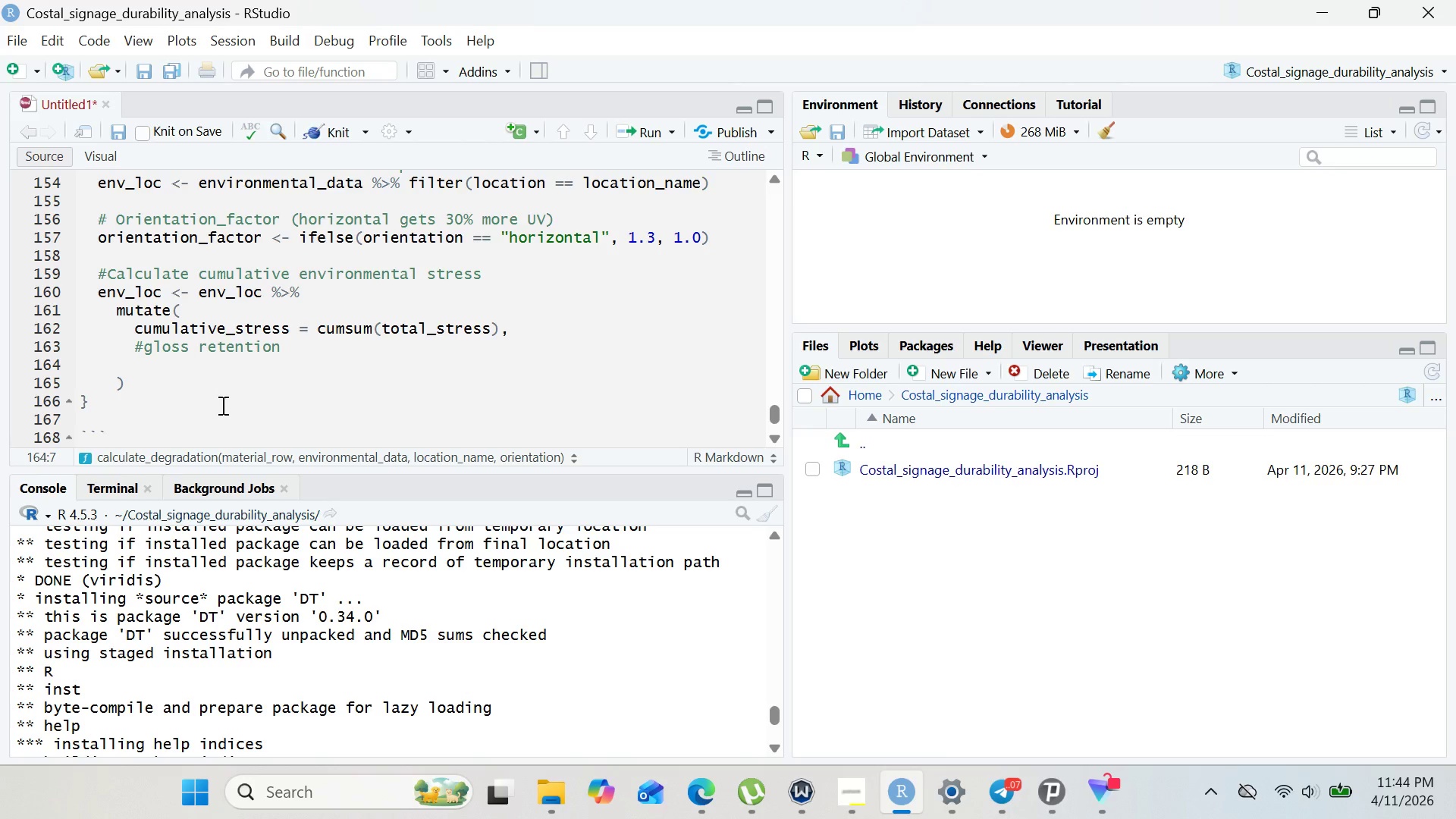 
type(gloss)
 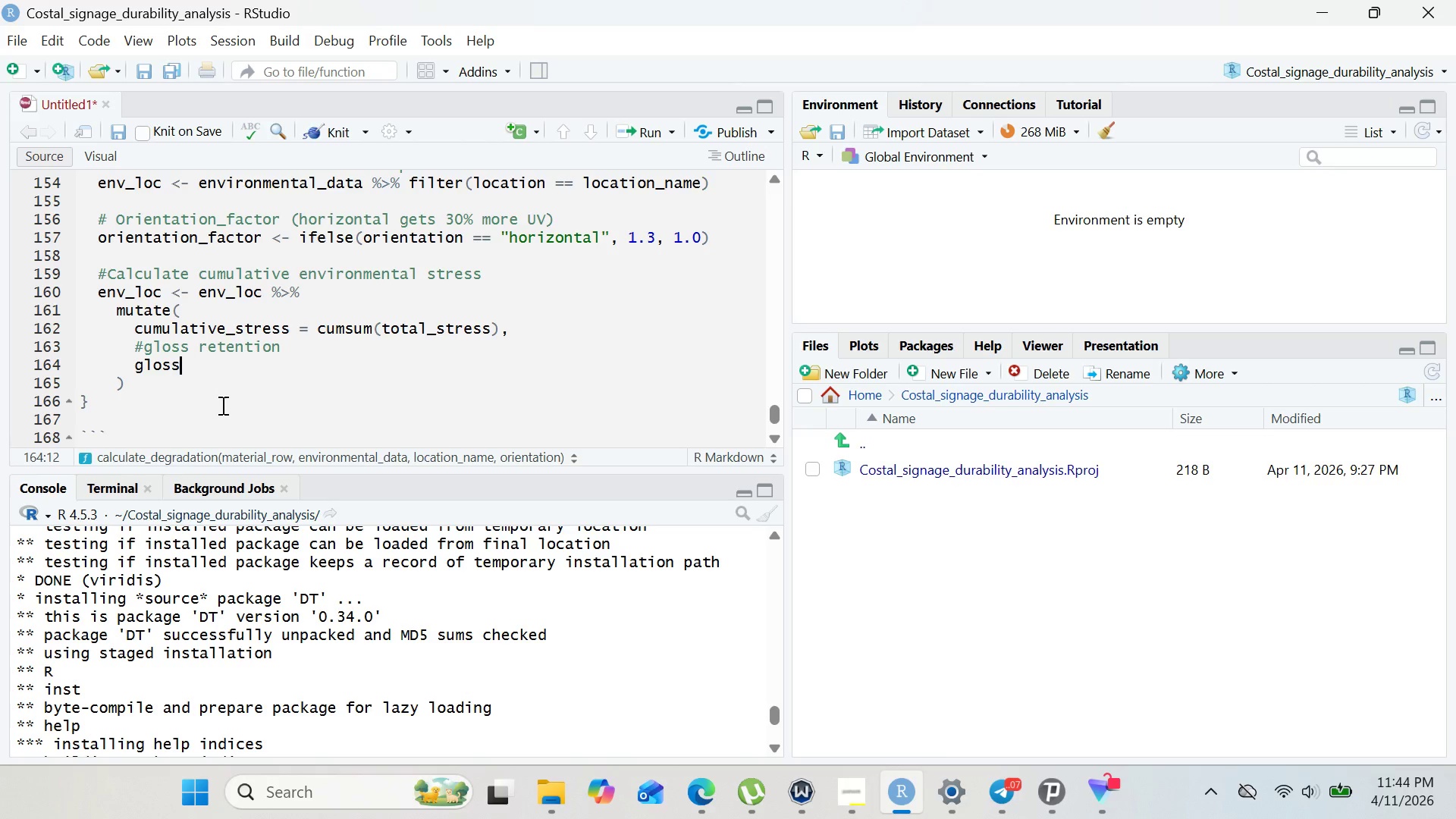 
wait(10.75)
 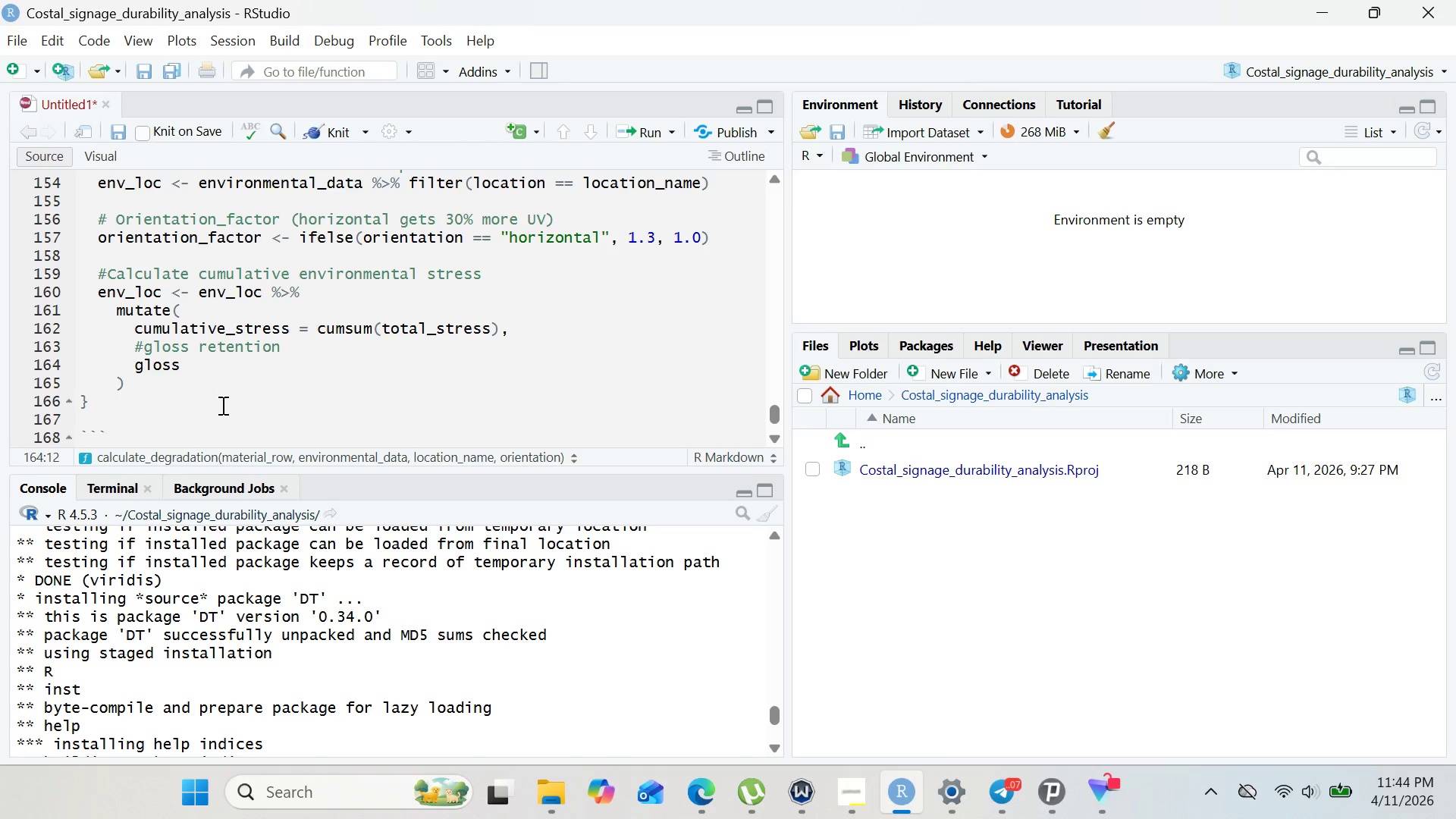 
type(_ret)
 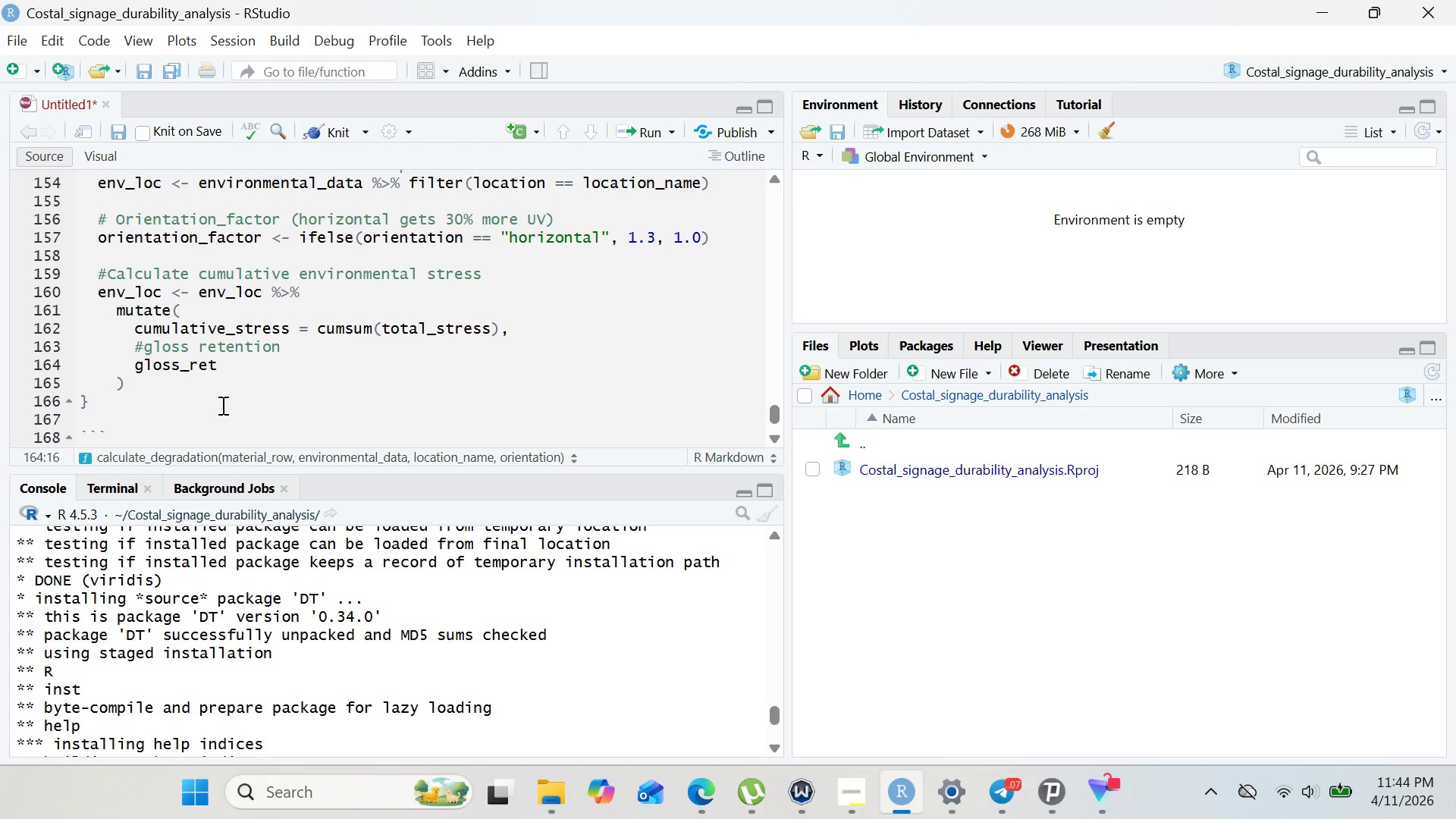 
type(ention = materia)
 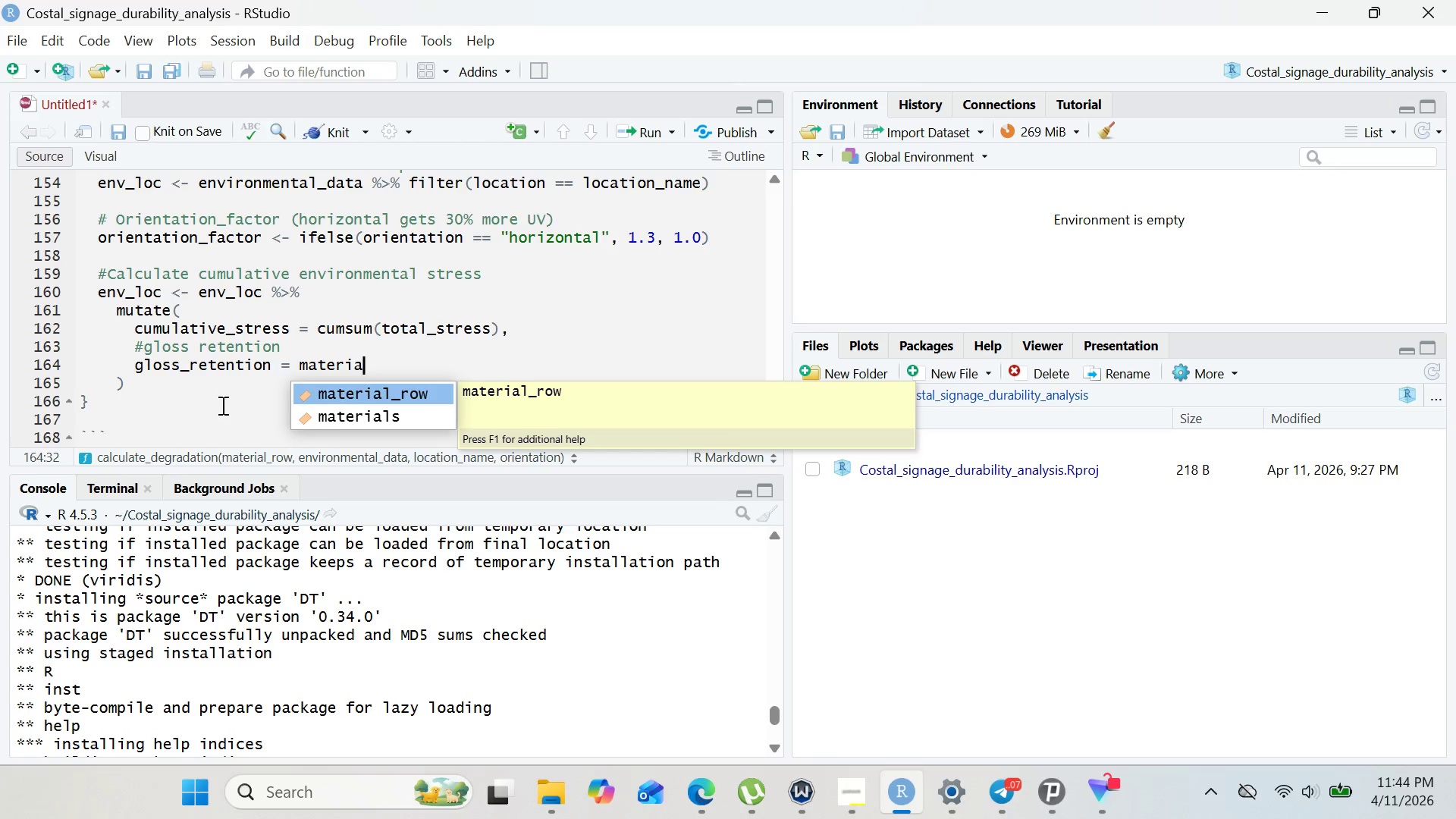 
wait(10.7)
 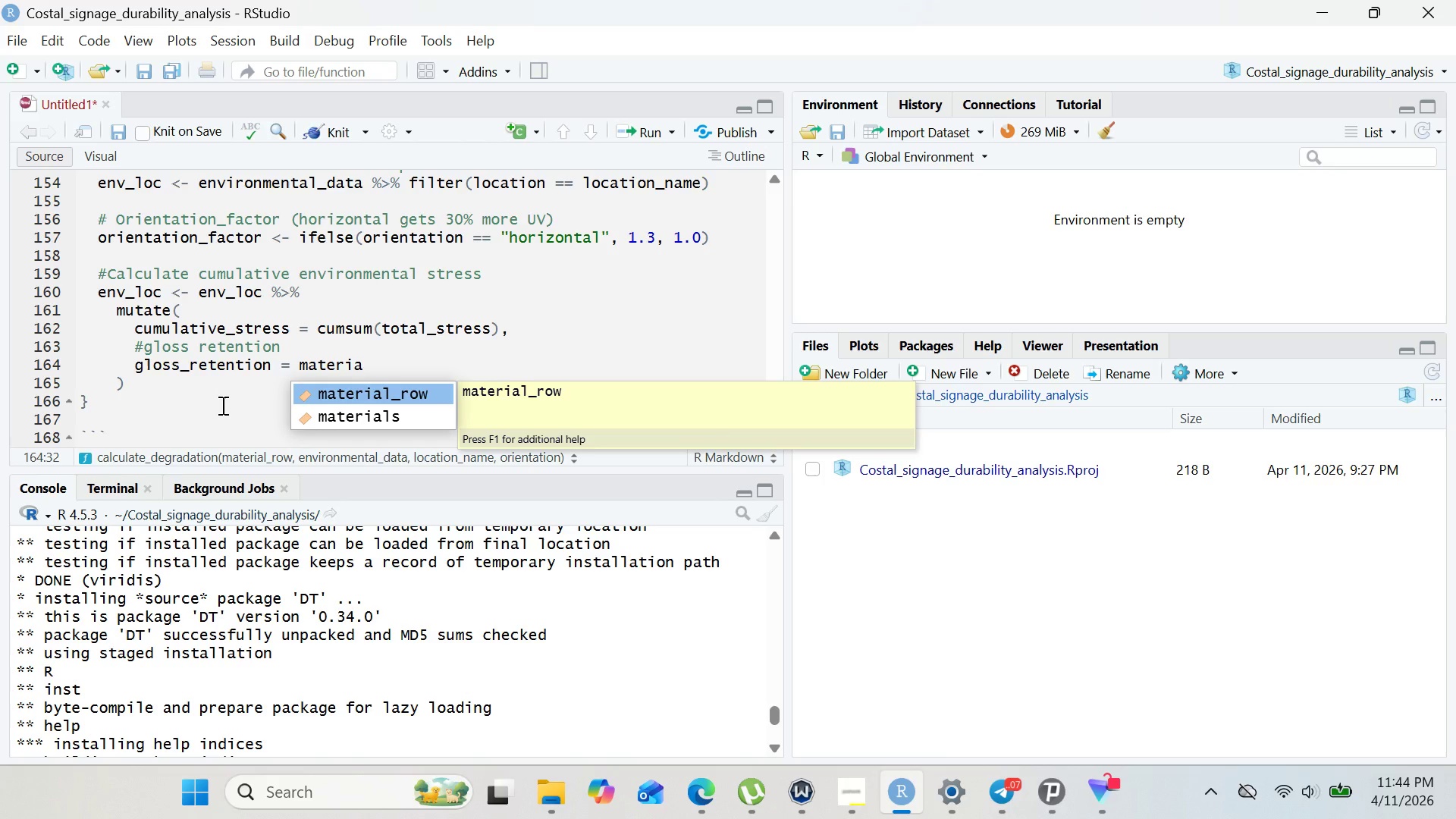 
type(_row)
 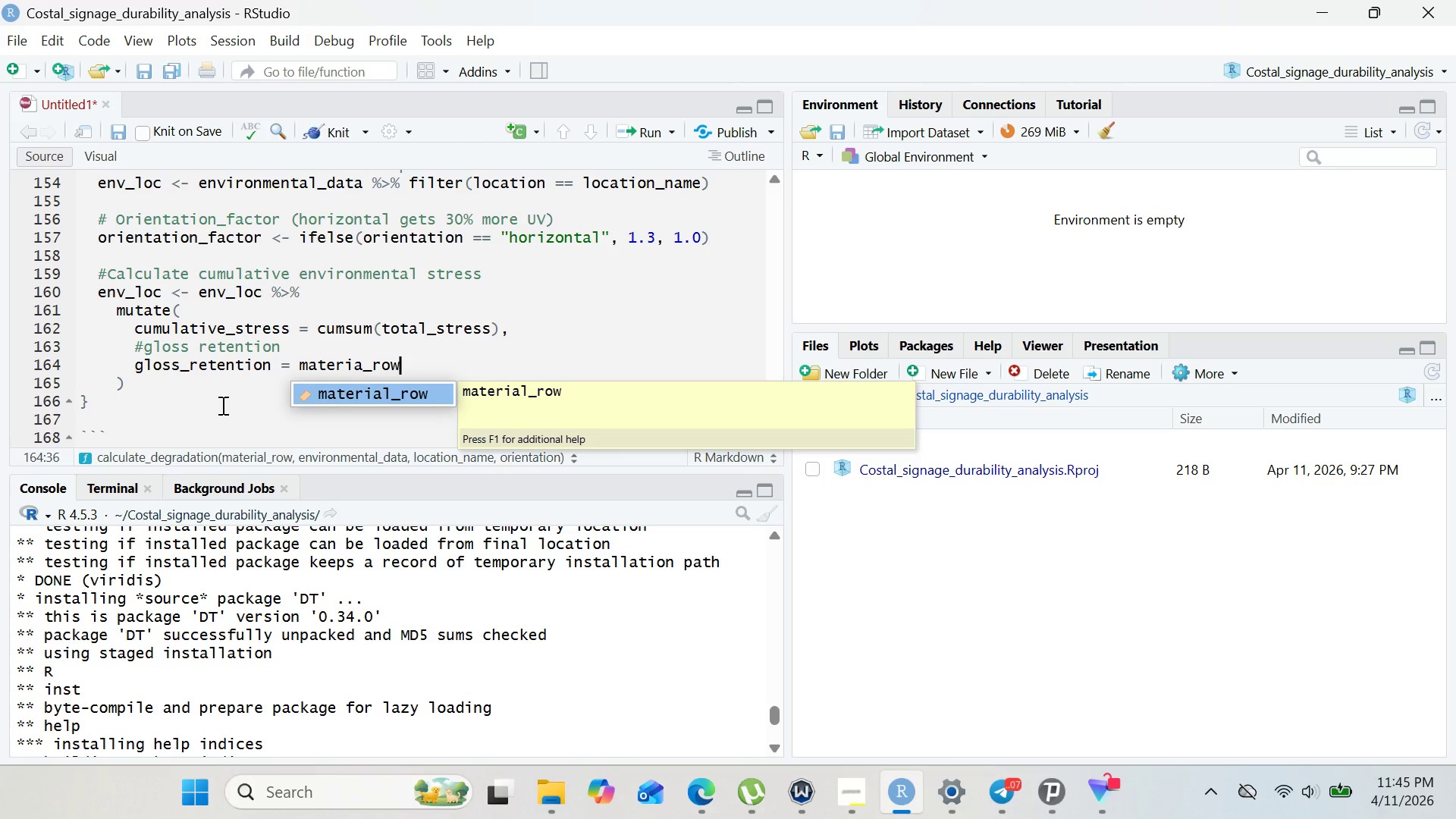 
wait(8.78)
 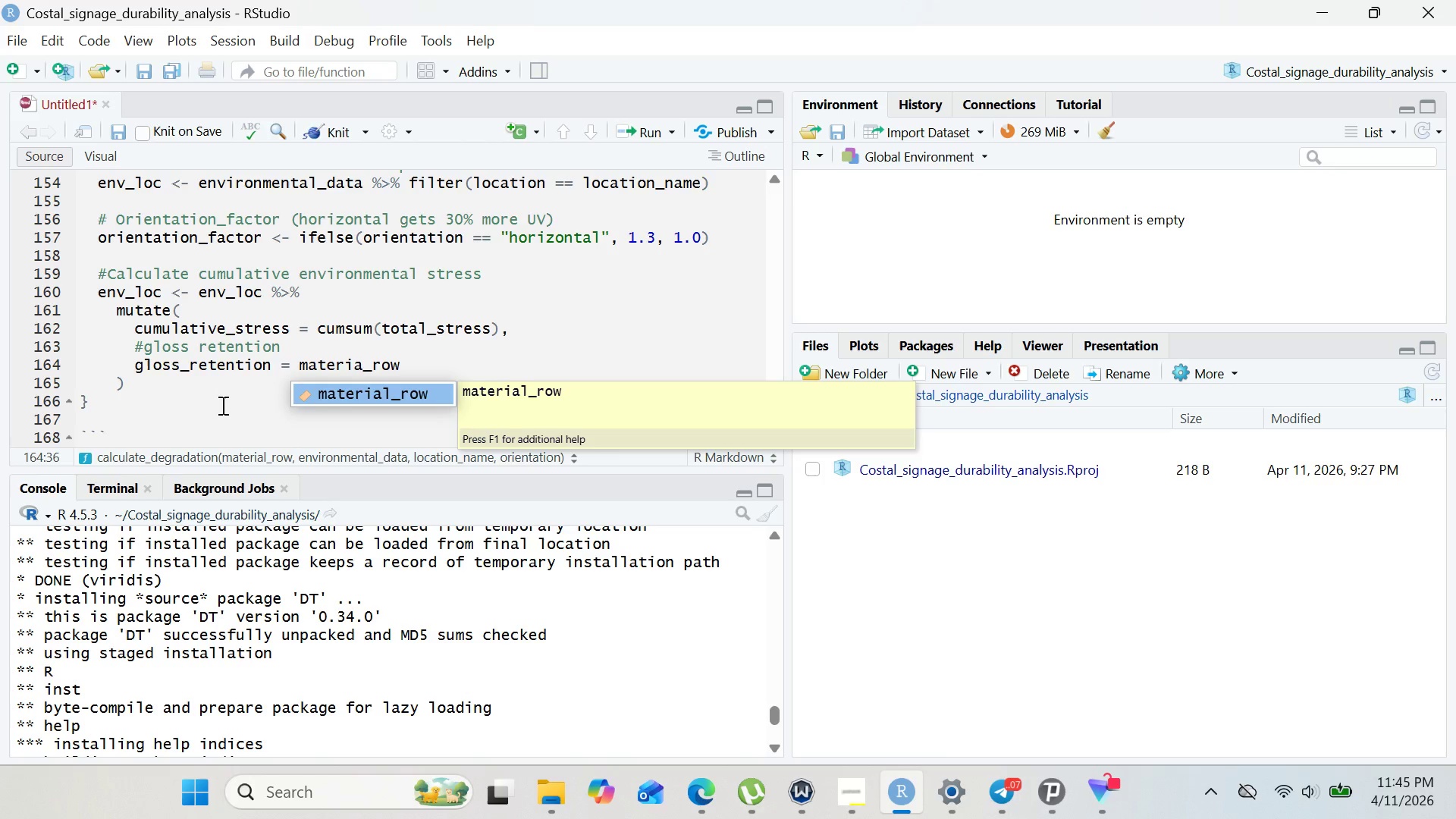 
key(Shift+4)
 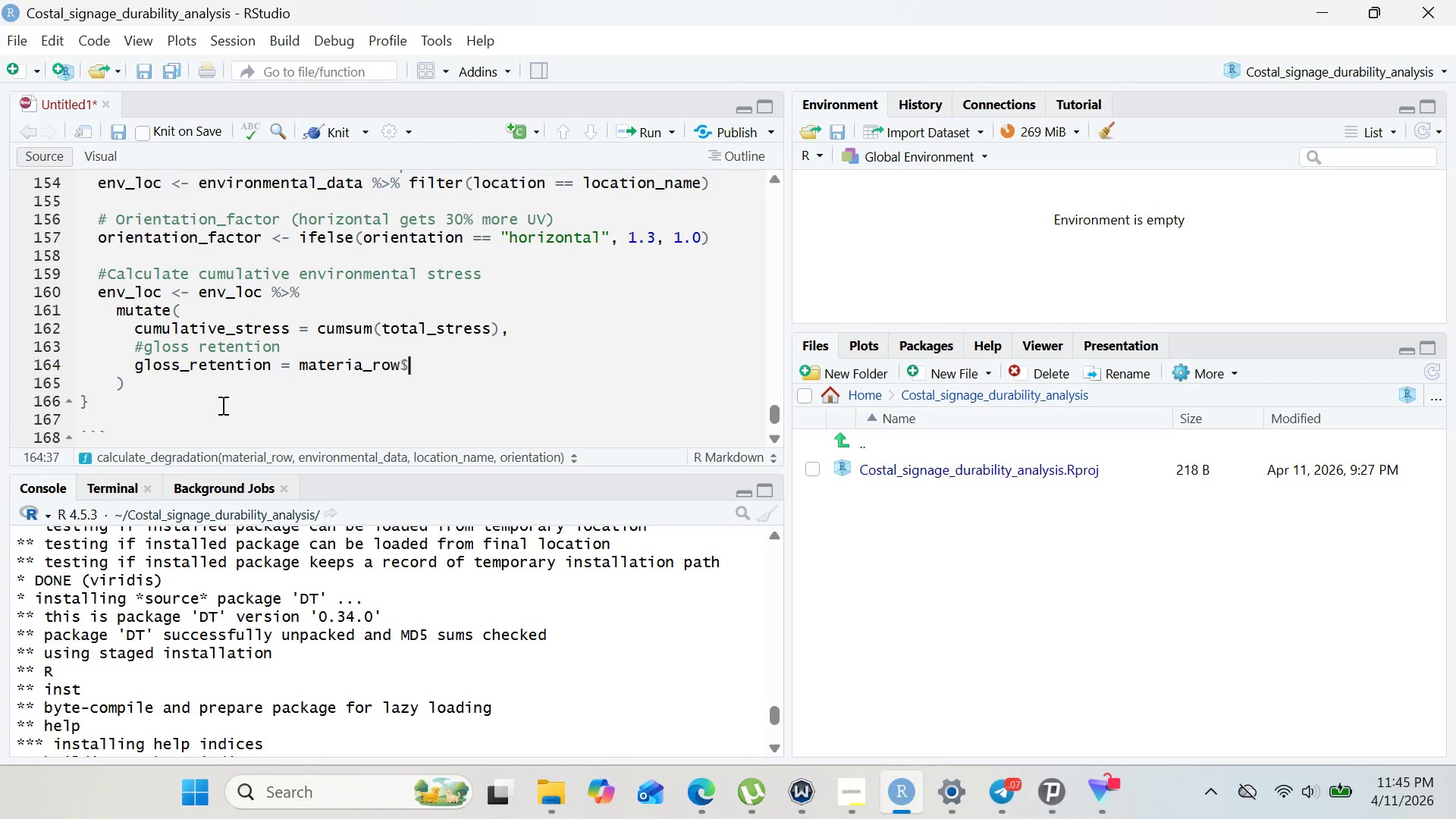 
type(initial)
 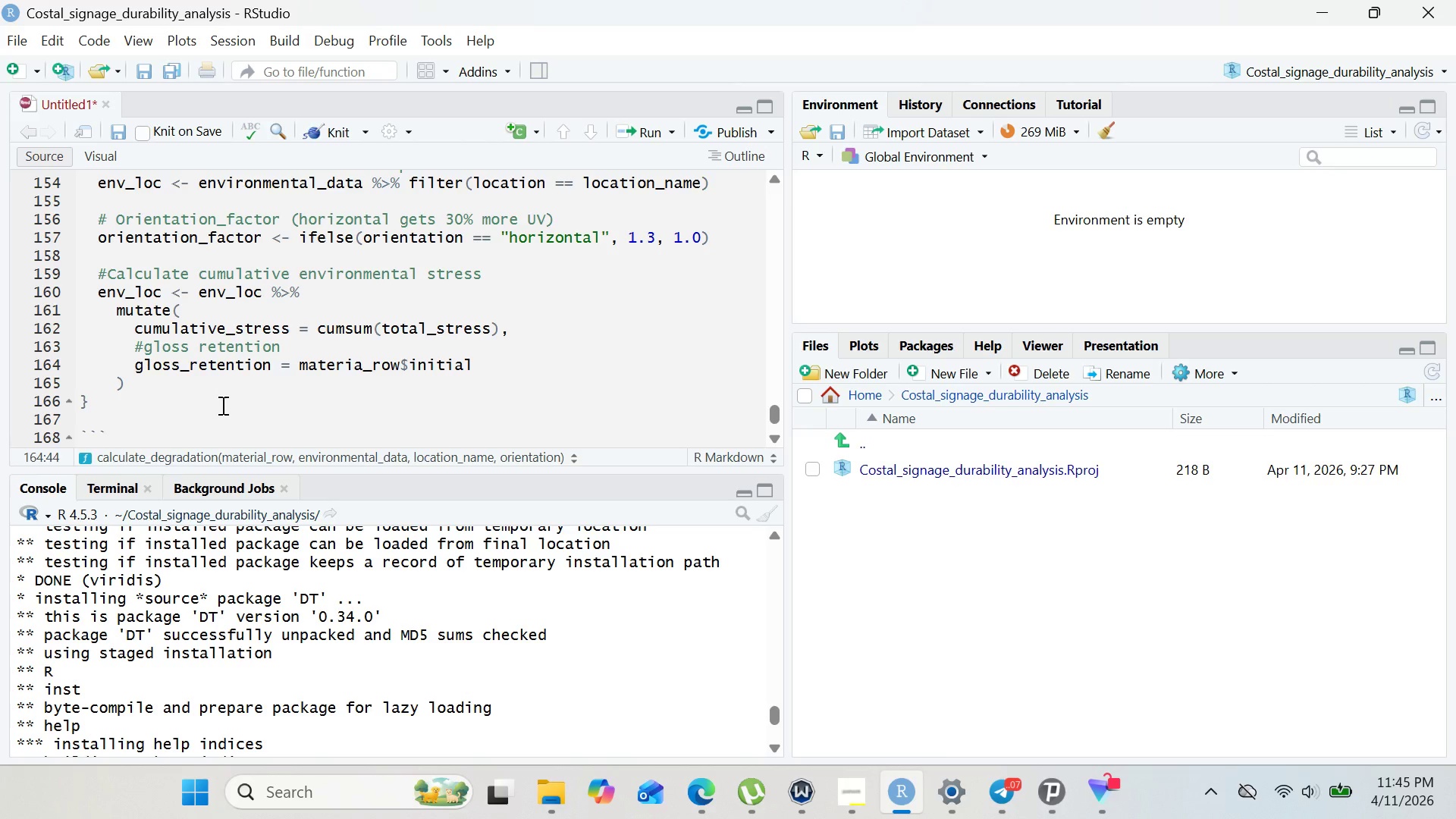 
type(_gloss )
 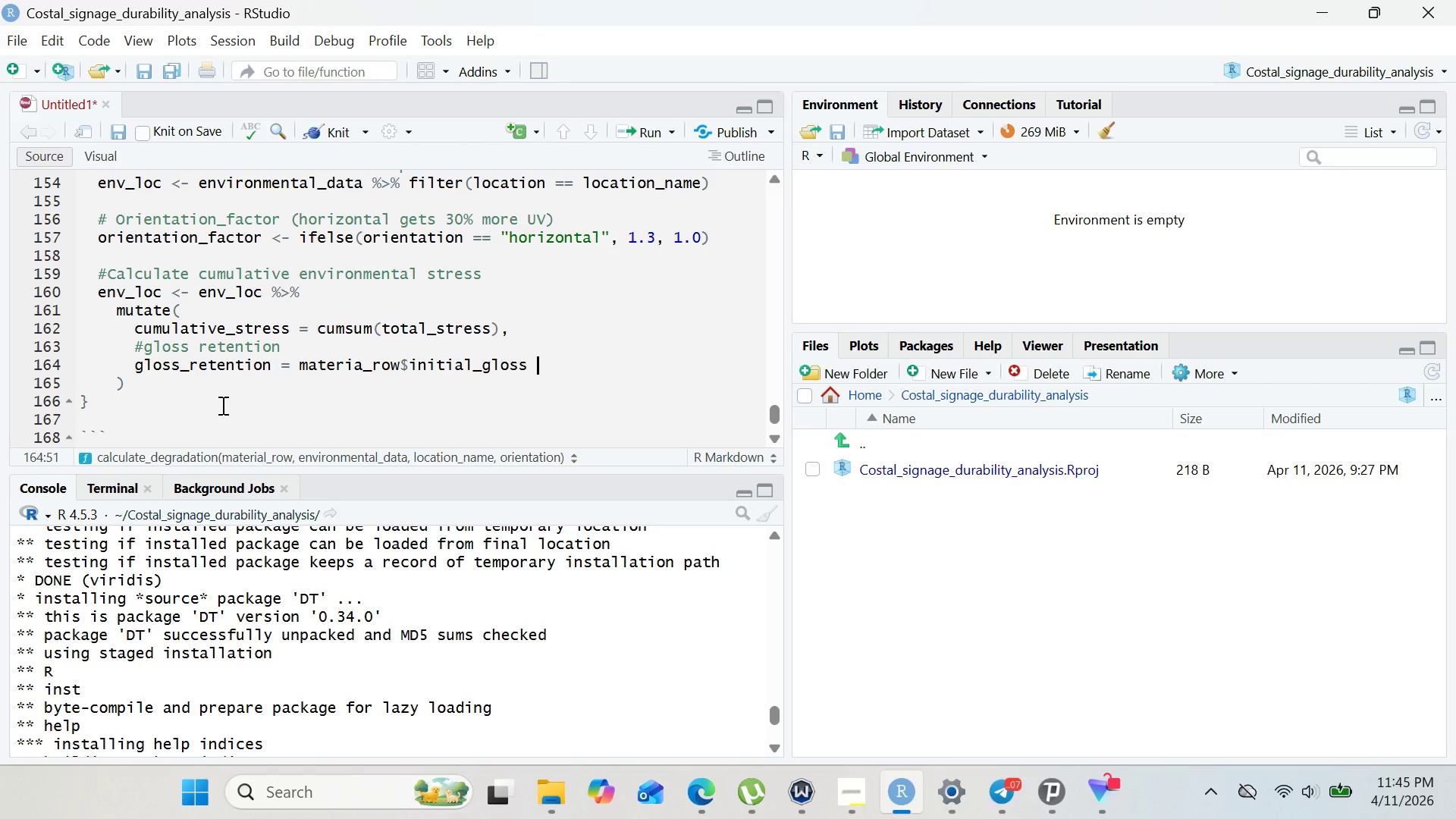 
hold_key(key=ShiftRight, duration=1.51)
 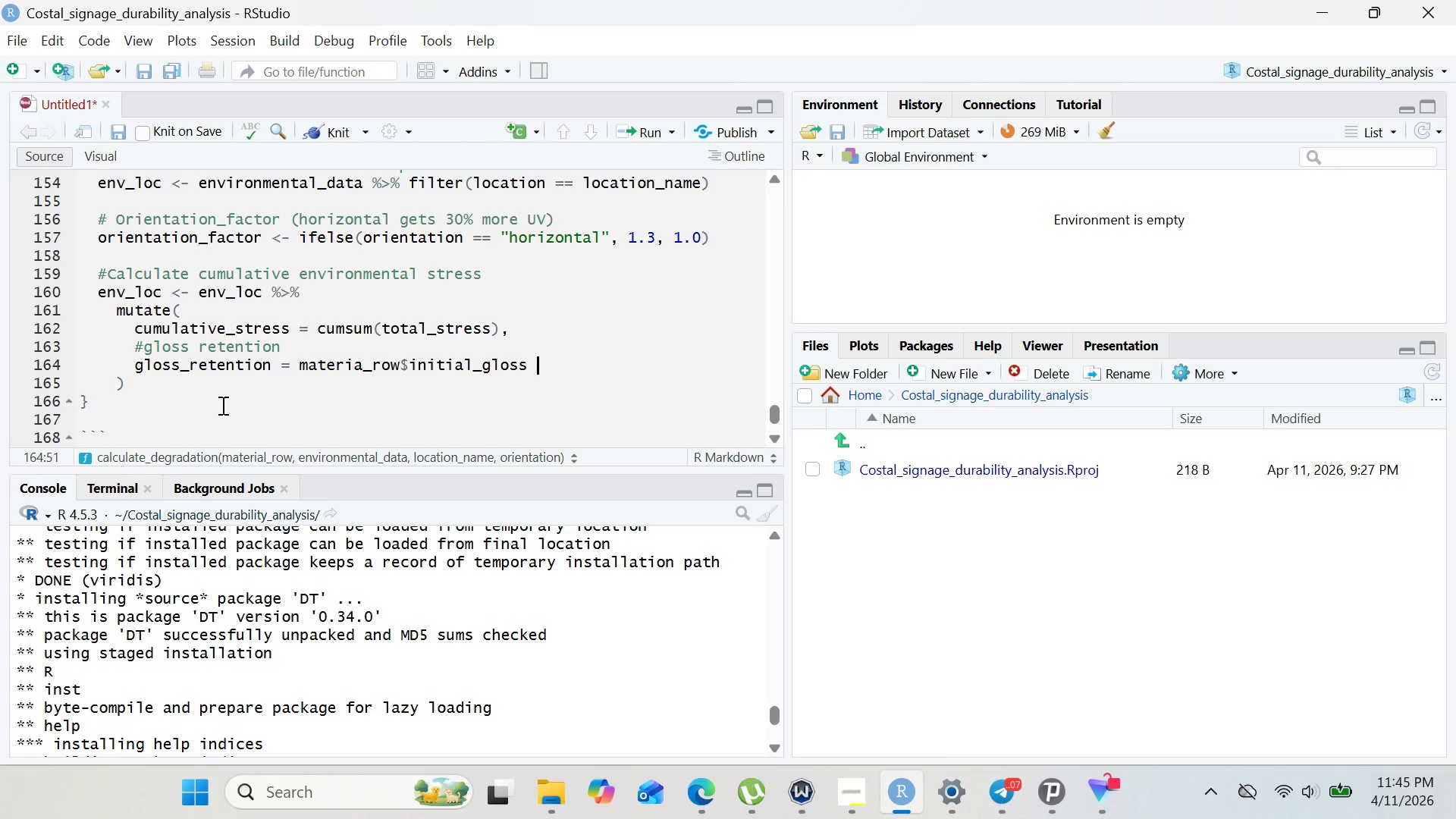 
hold_key(key=ShiftRight, duration=1.52)
 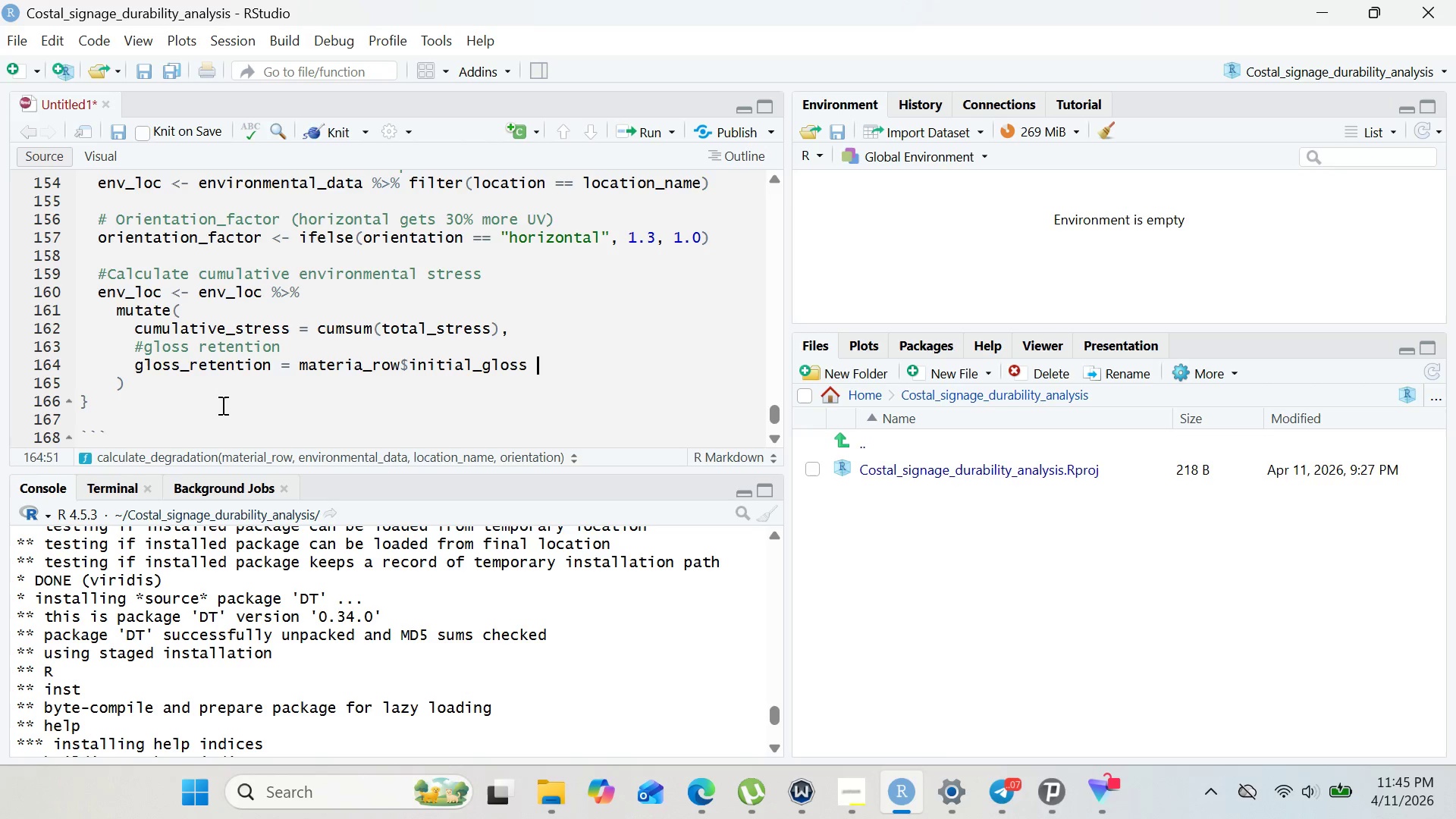 
hold_key(key=ShiftRight, duration=0.77)
 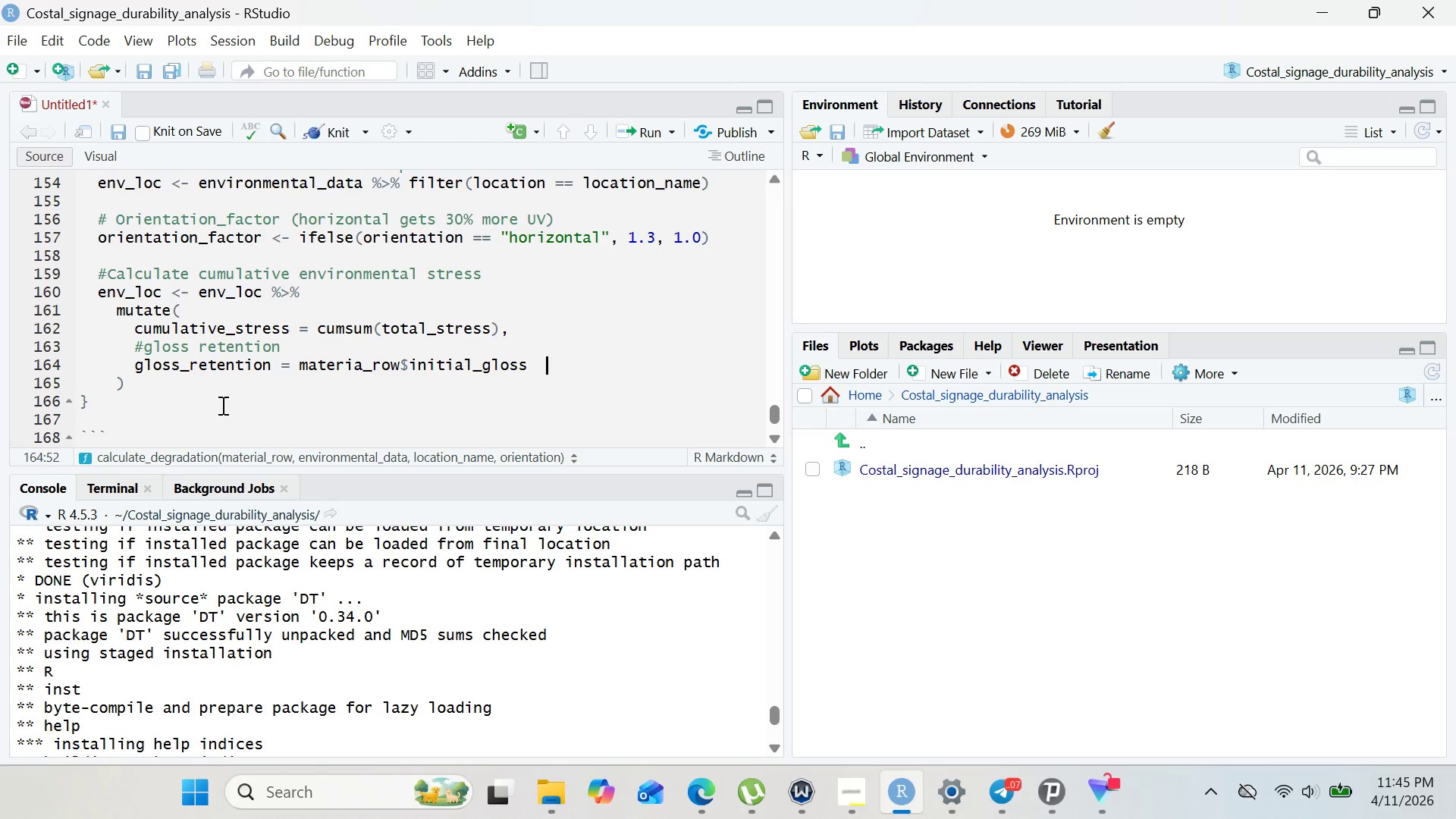 
key(Space)
 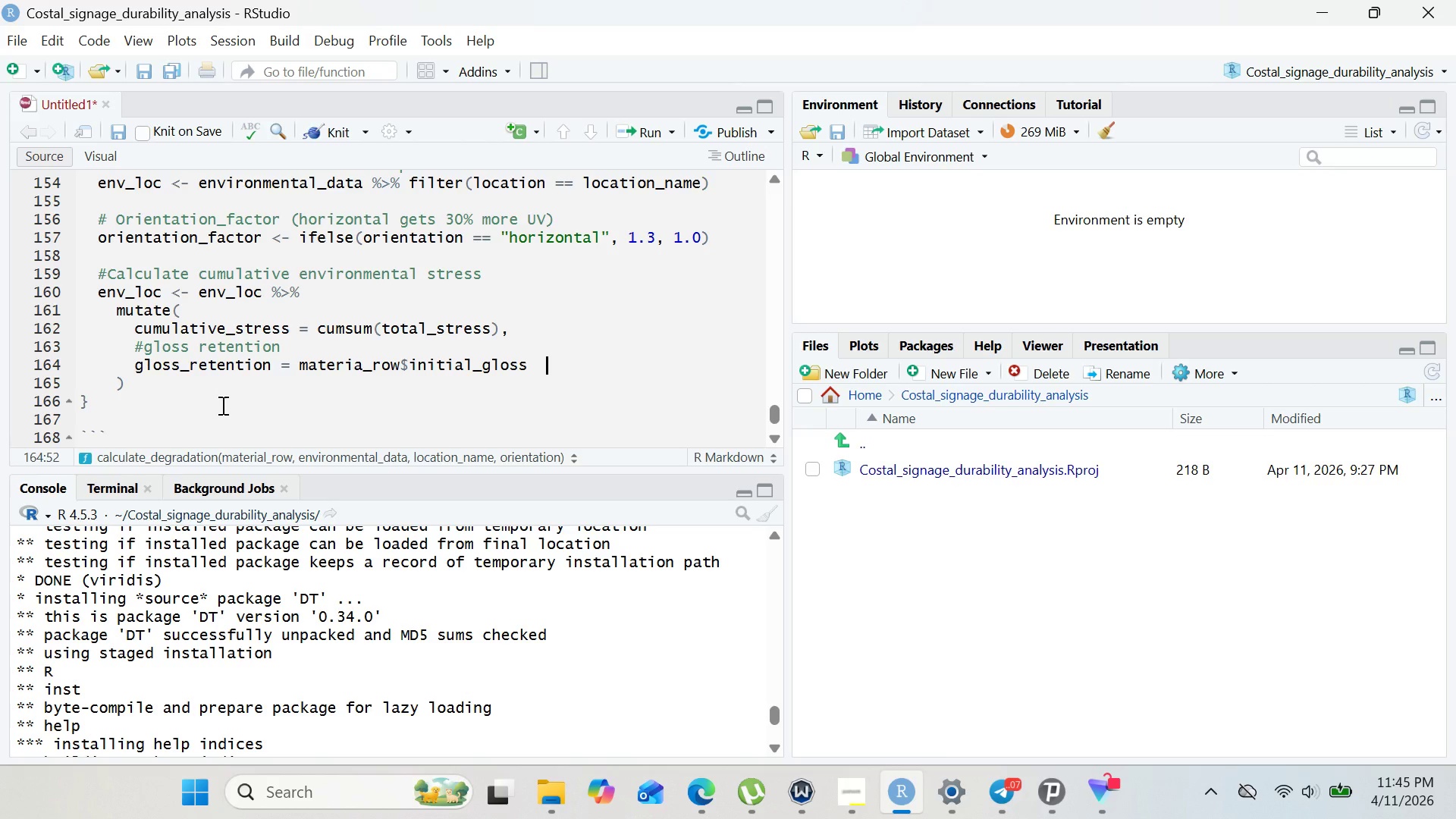 
key(Shift+8)
 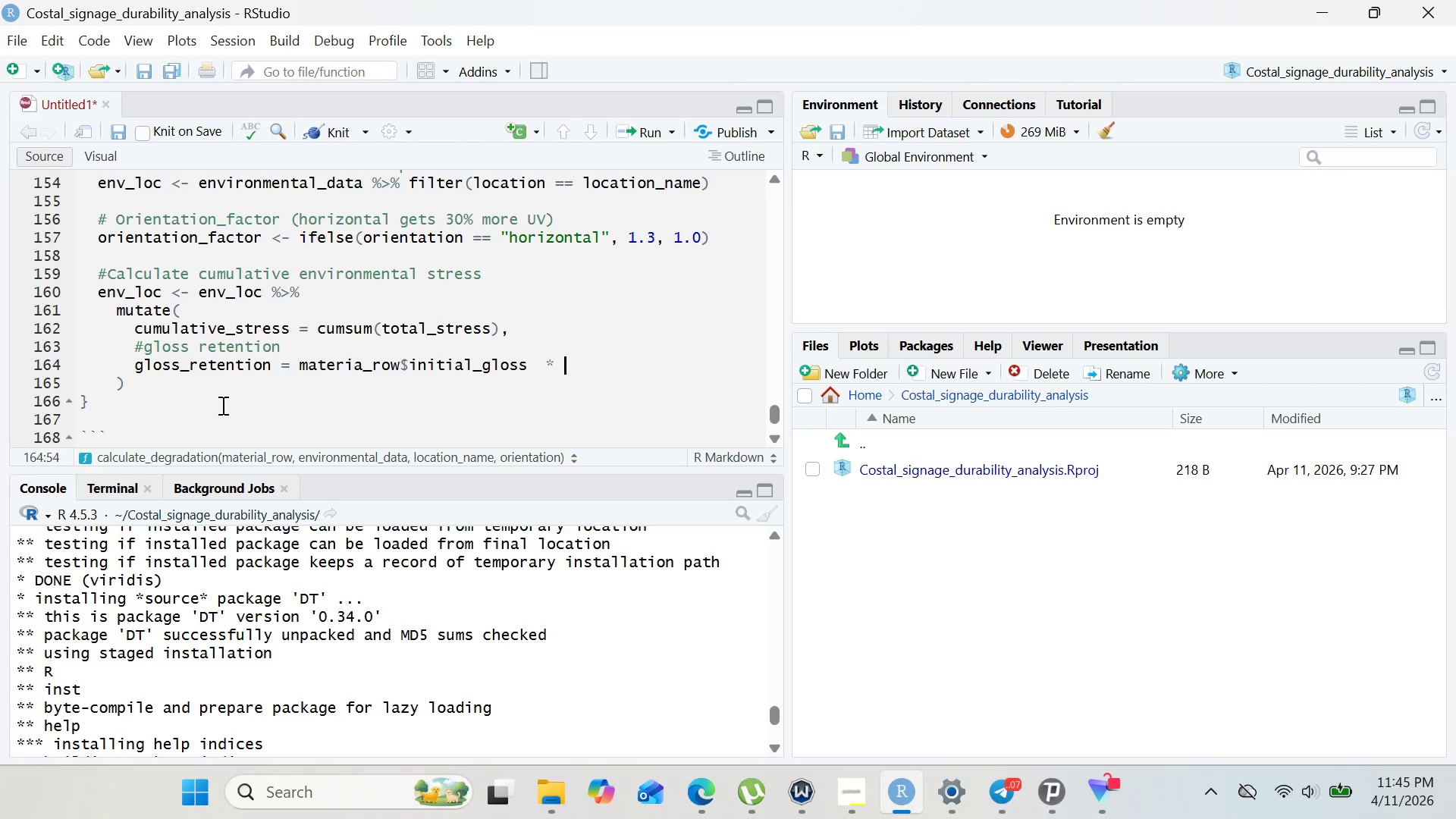 
key(Space)
 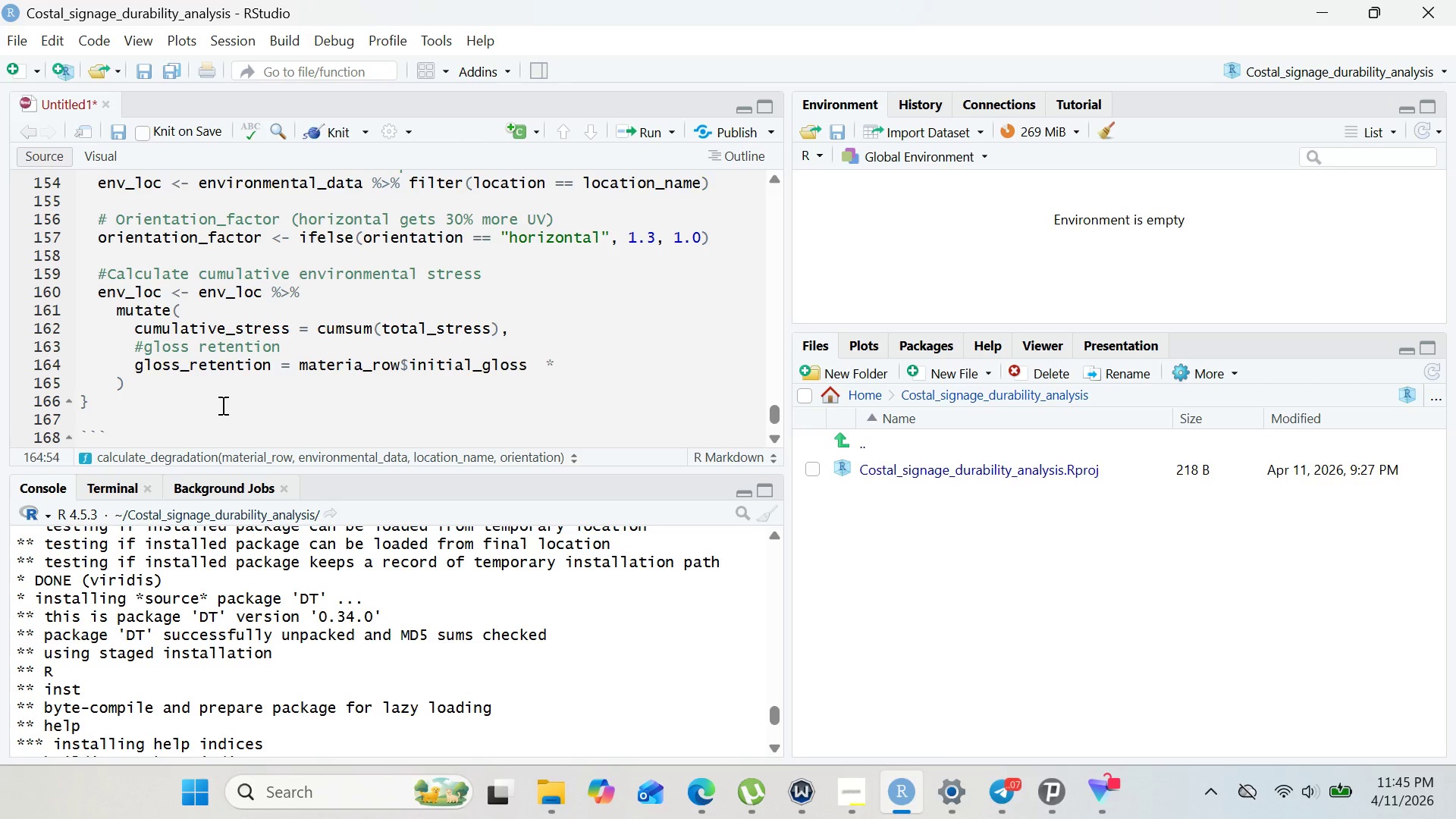 
key(ArrowLeft)
 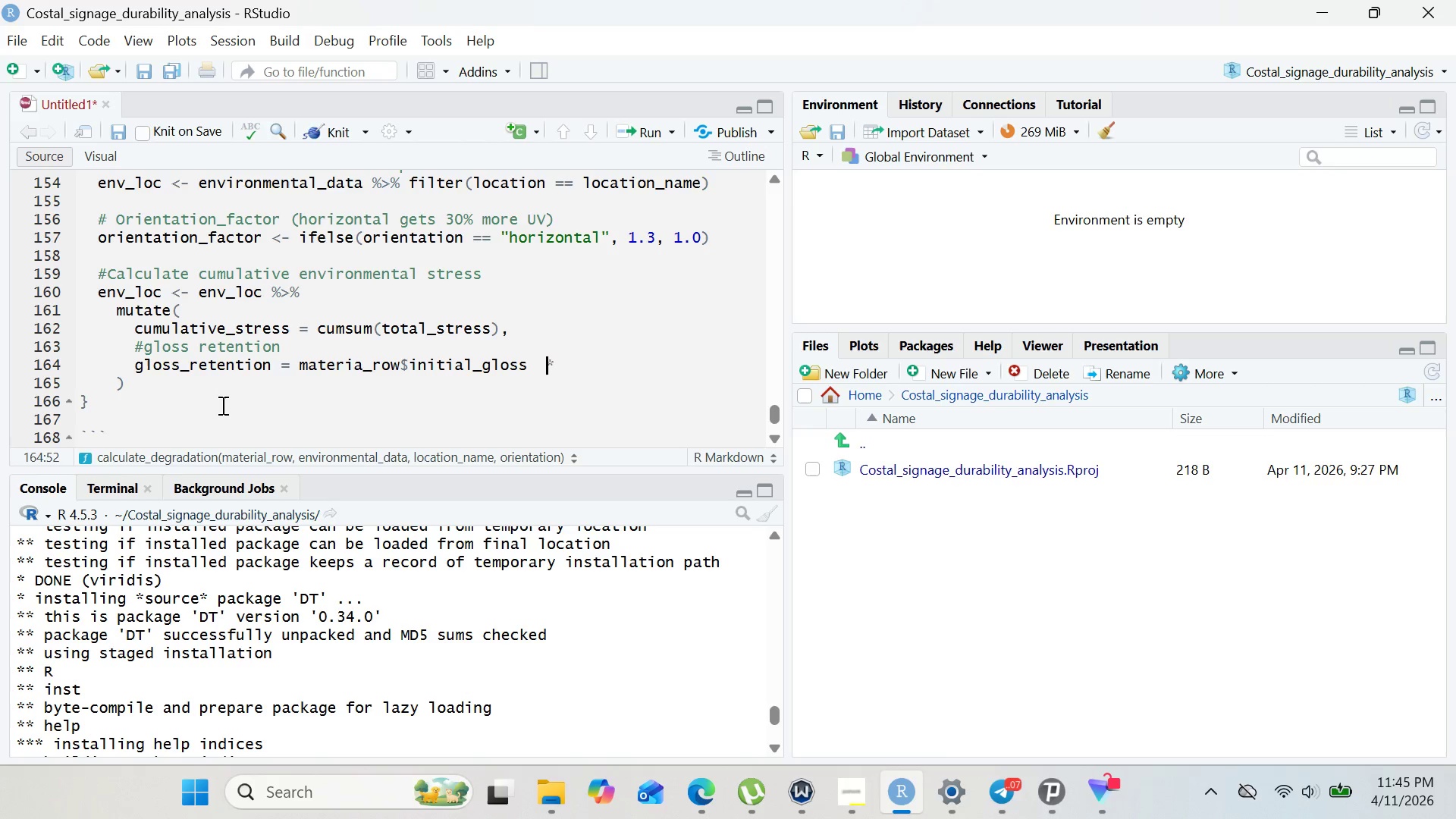 
key(ArrowLeft)
 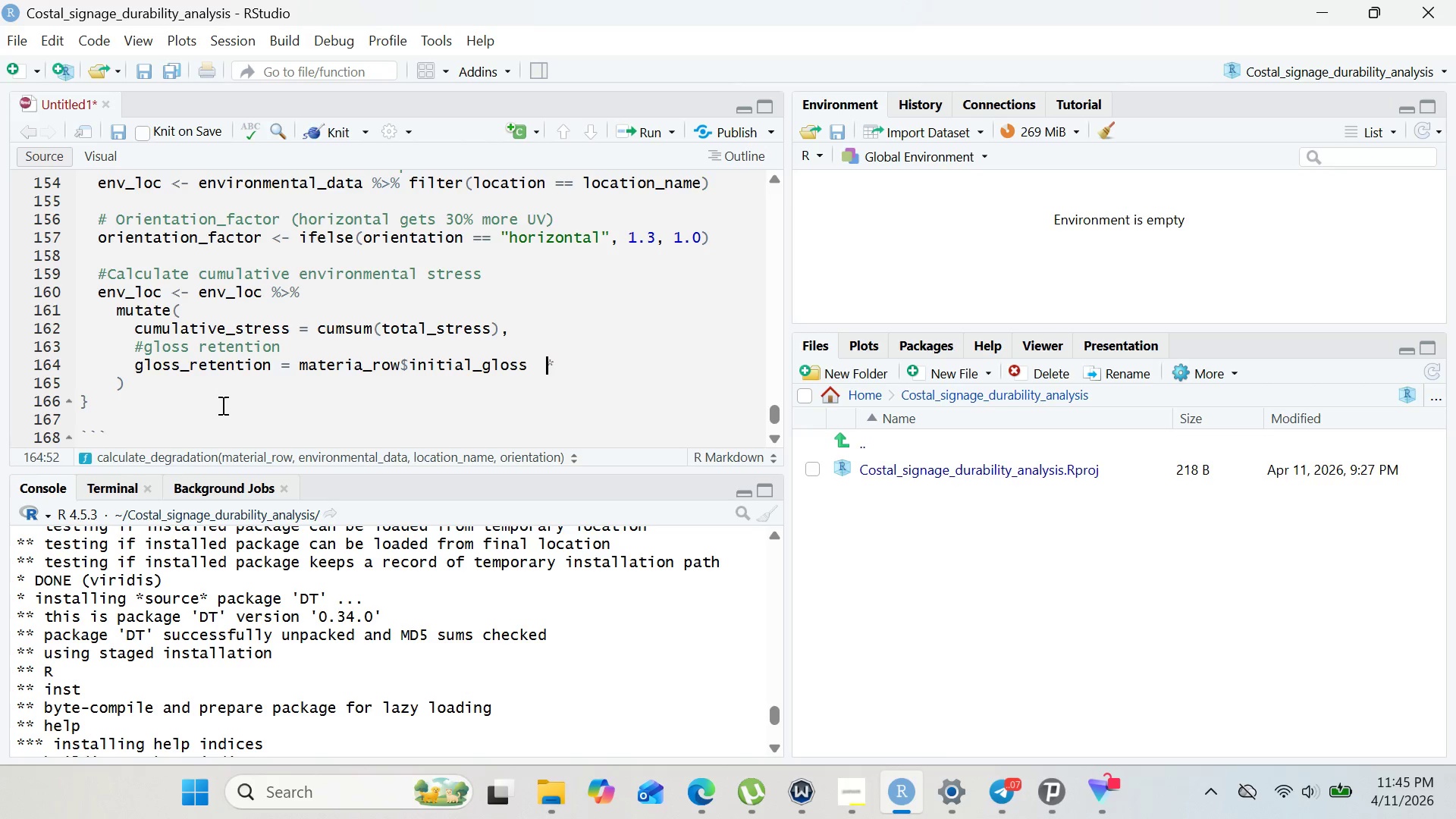 
key(Backspace)
 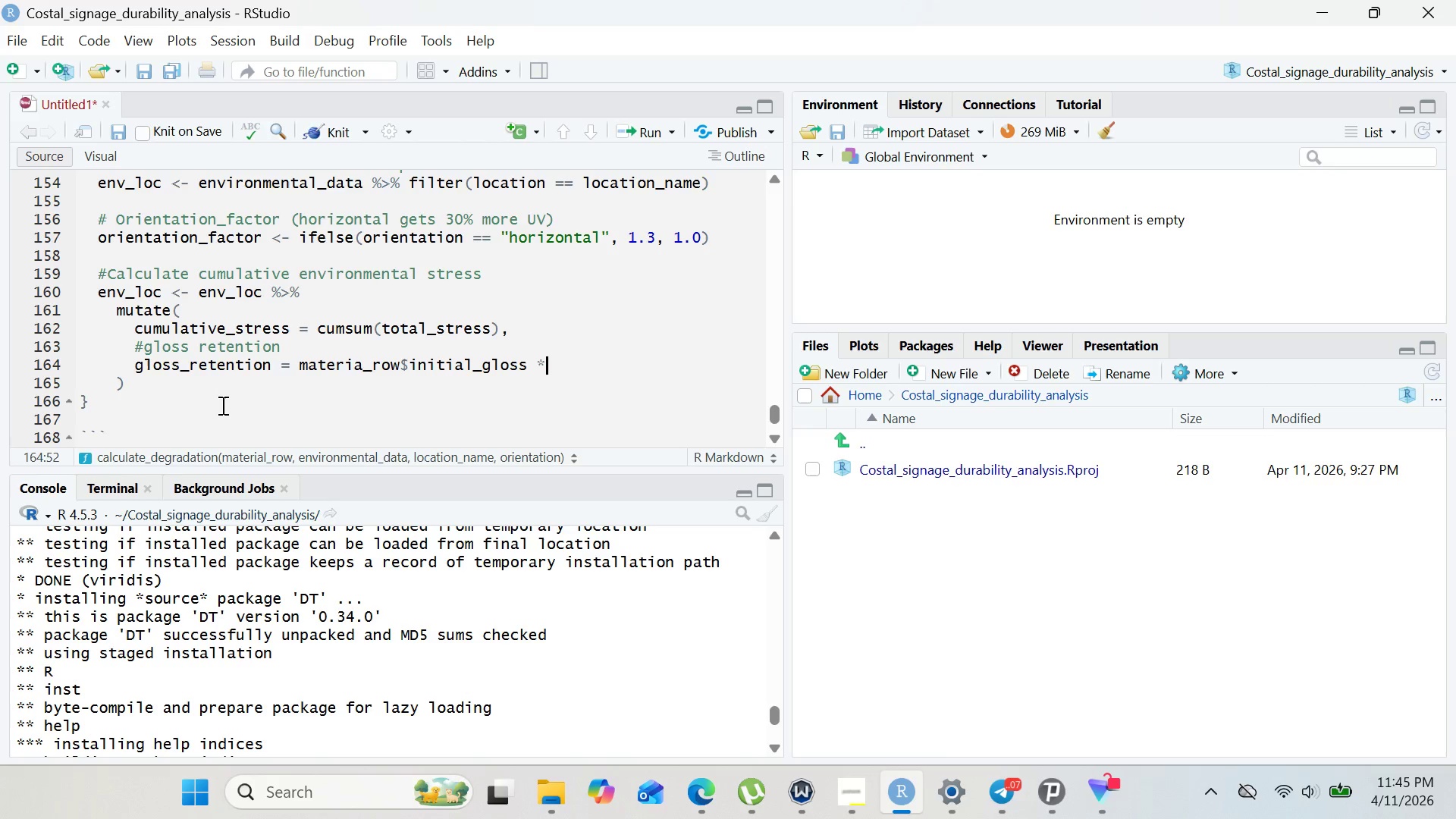 
key(ArrowRight)
 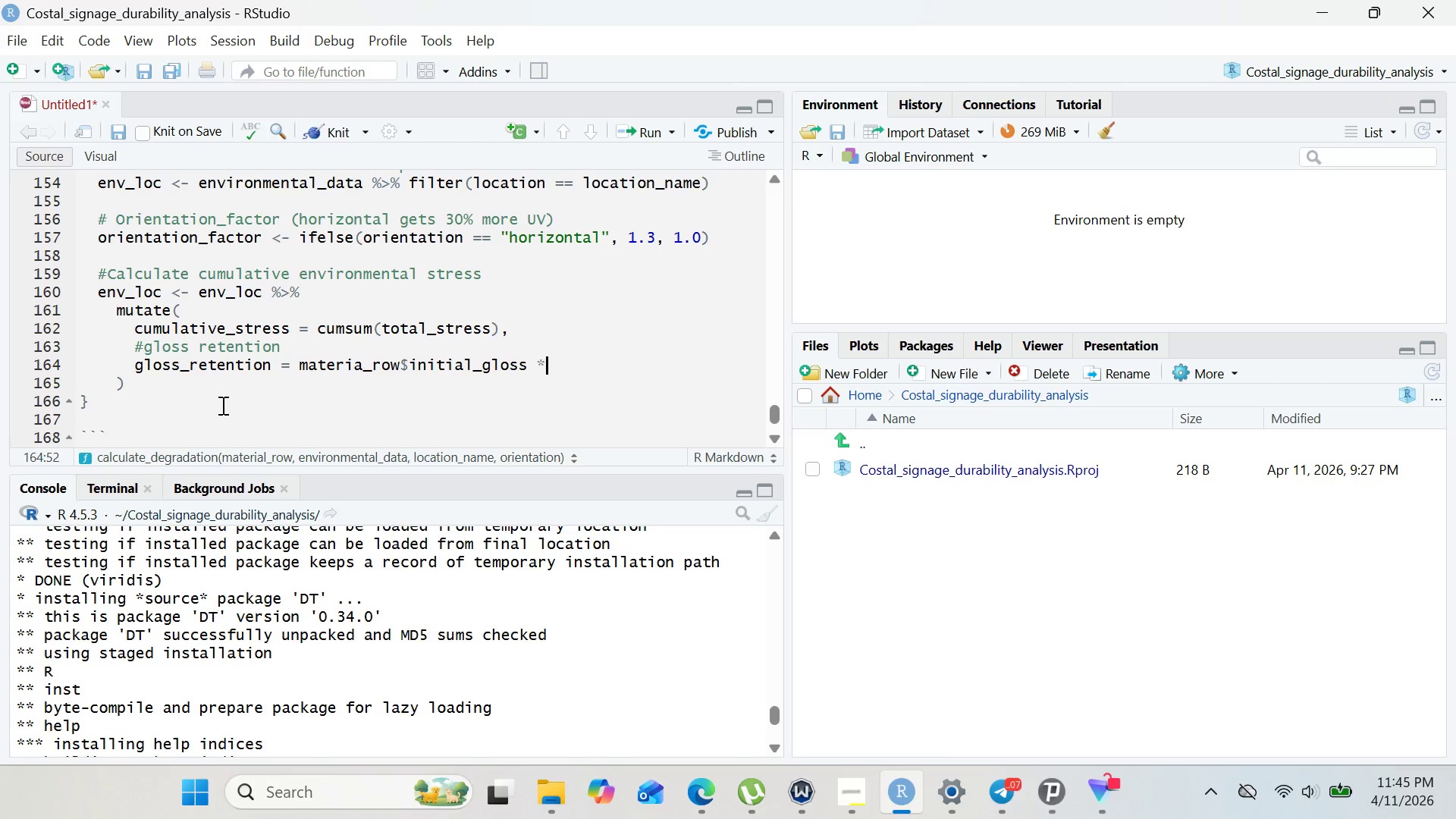 
type( exp(-cumulative_stress / 100)
 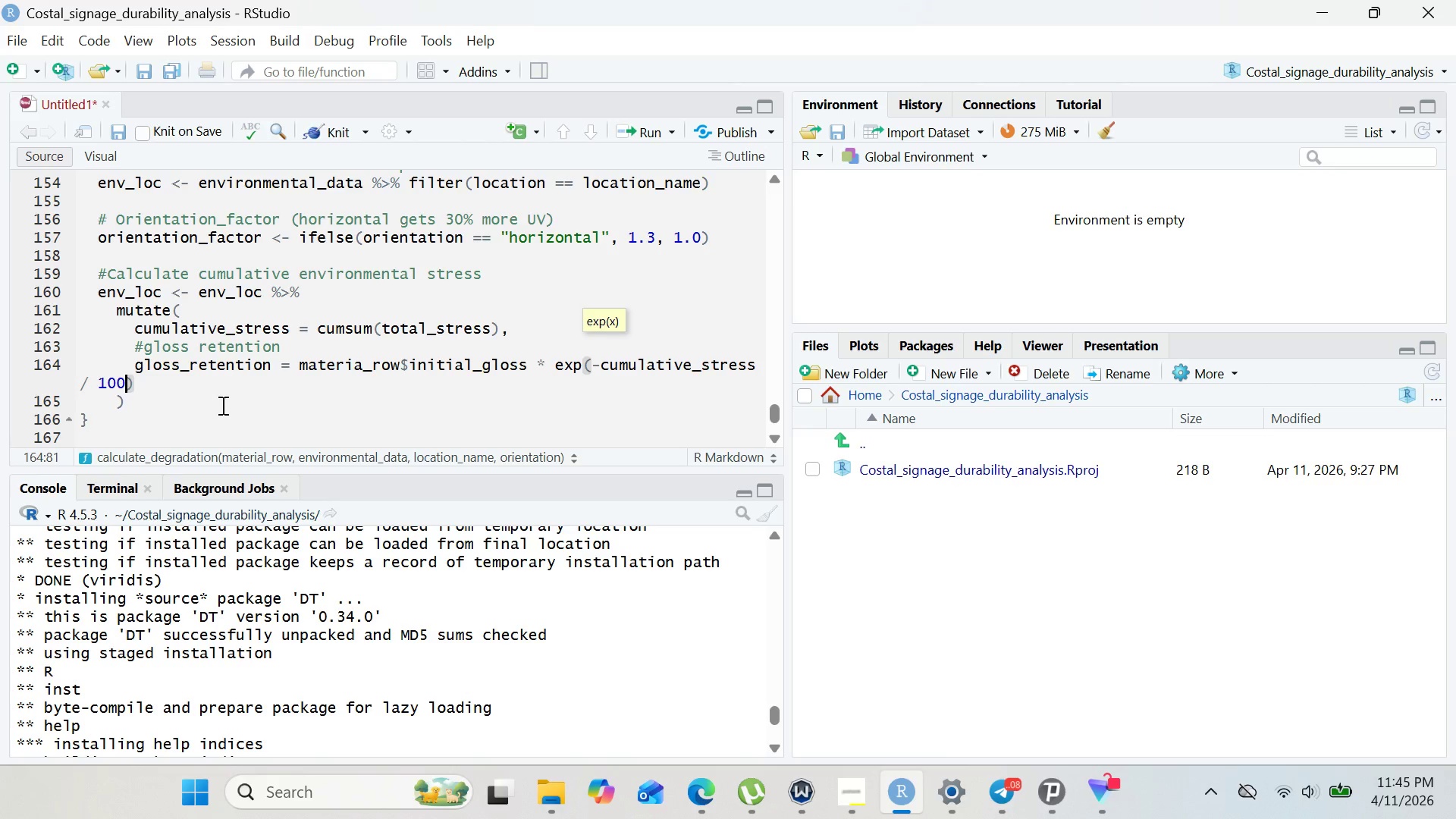 
key(ArrowRight)
 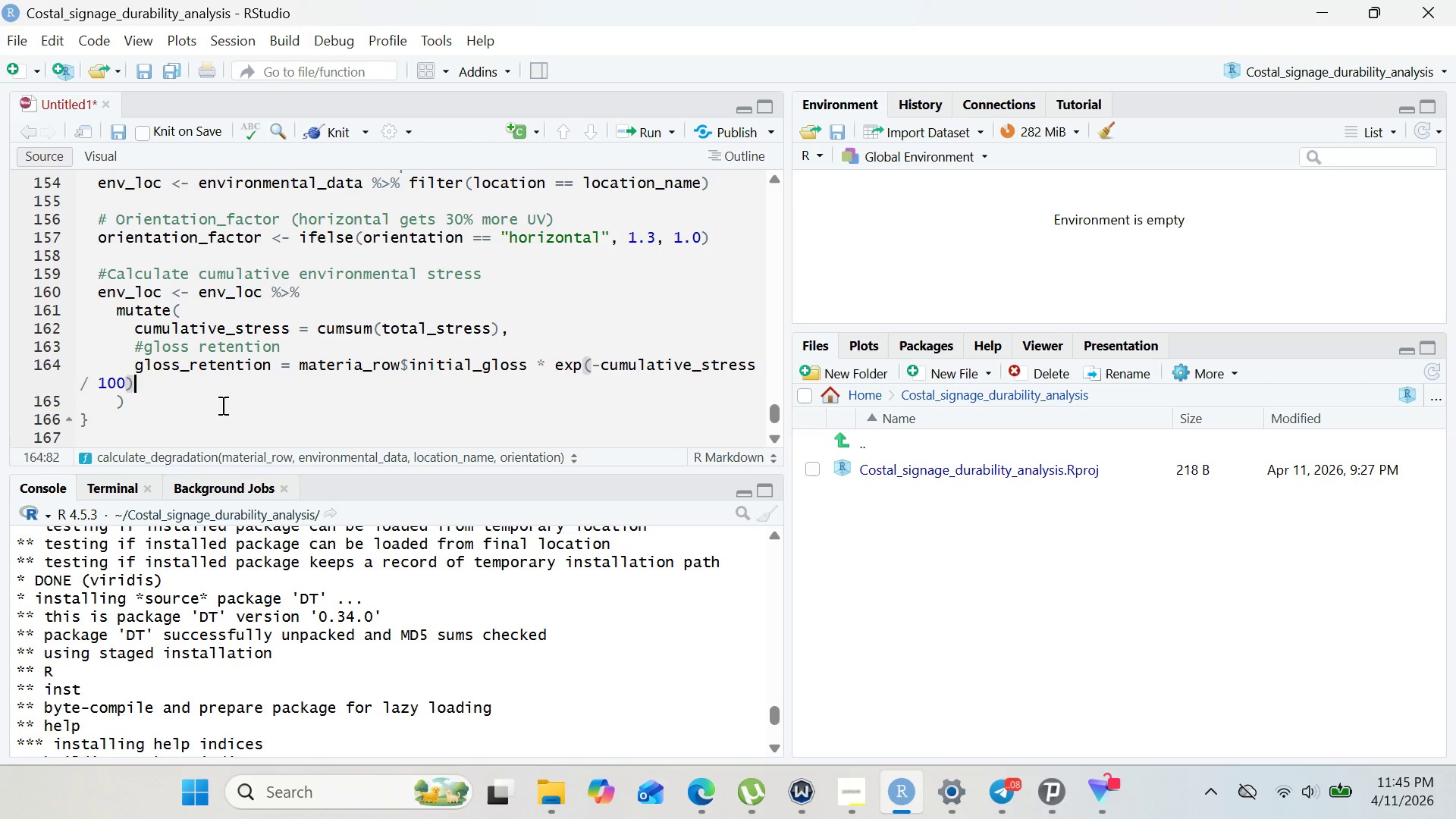 
key(Comma)
 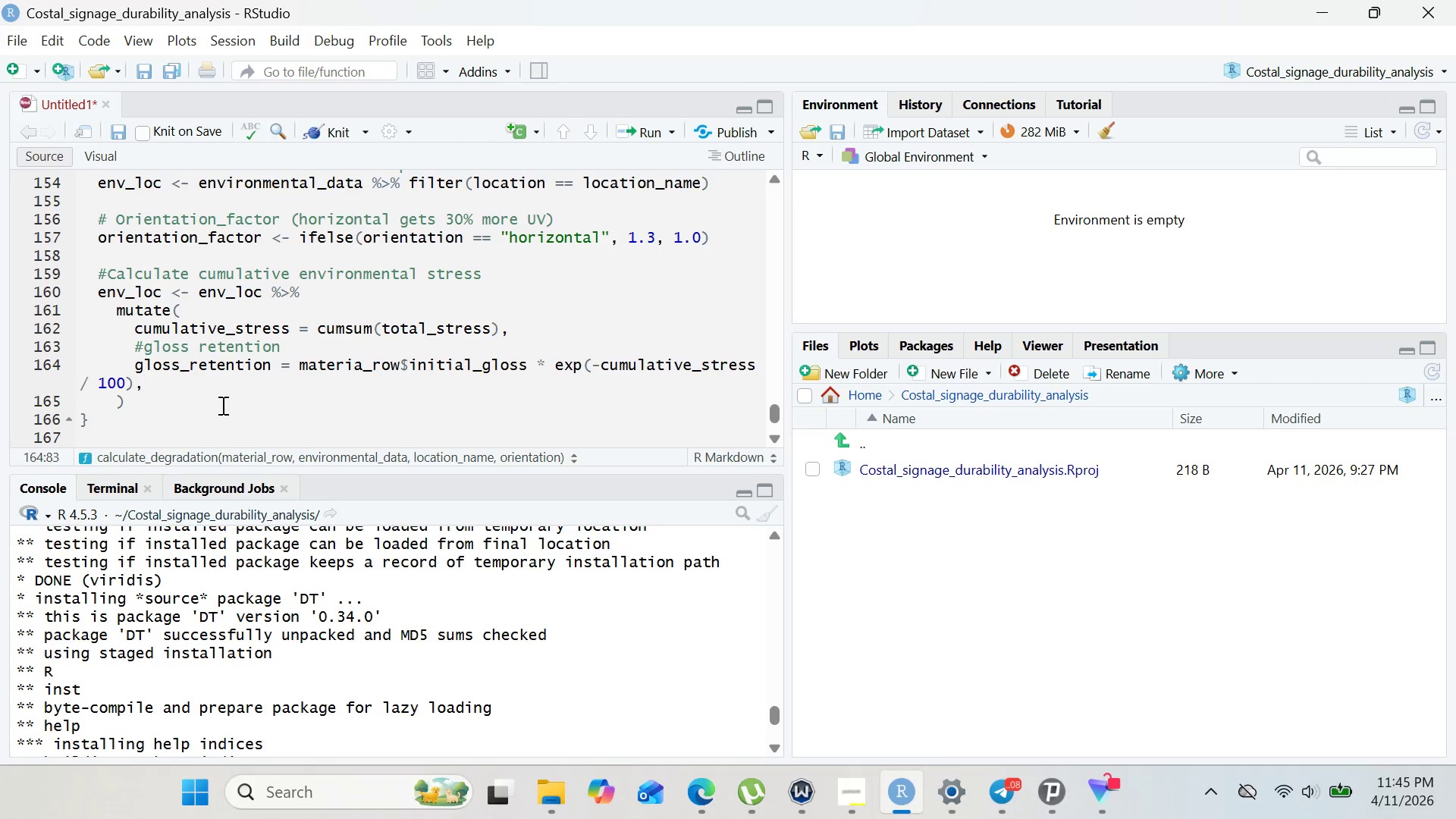 
key(Enter)
 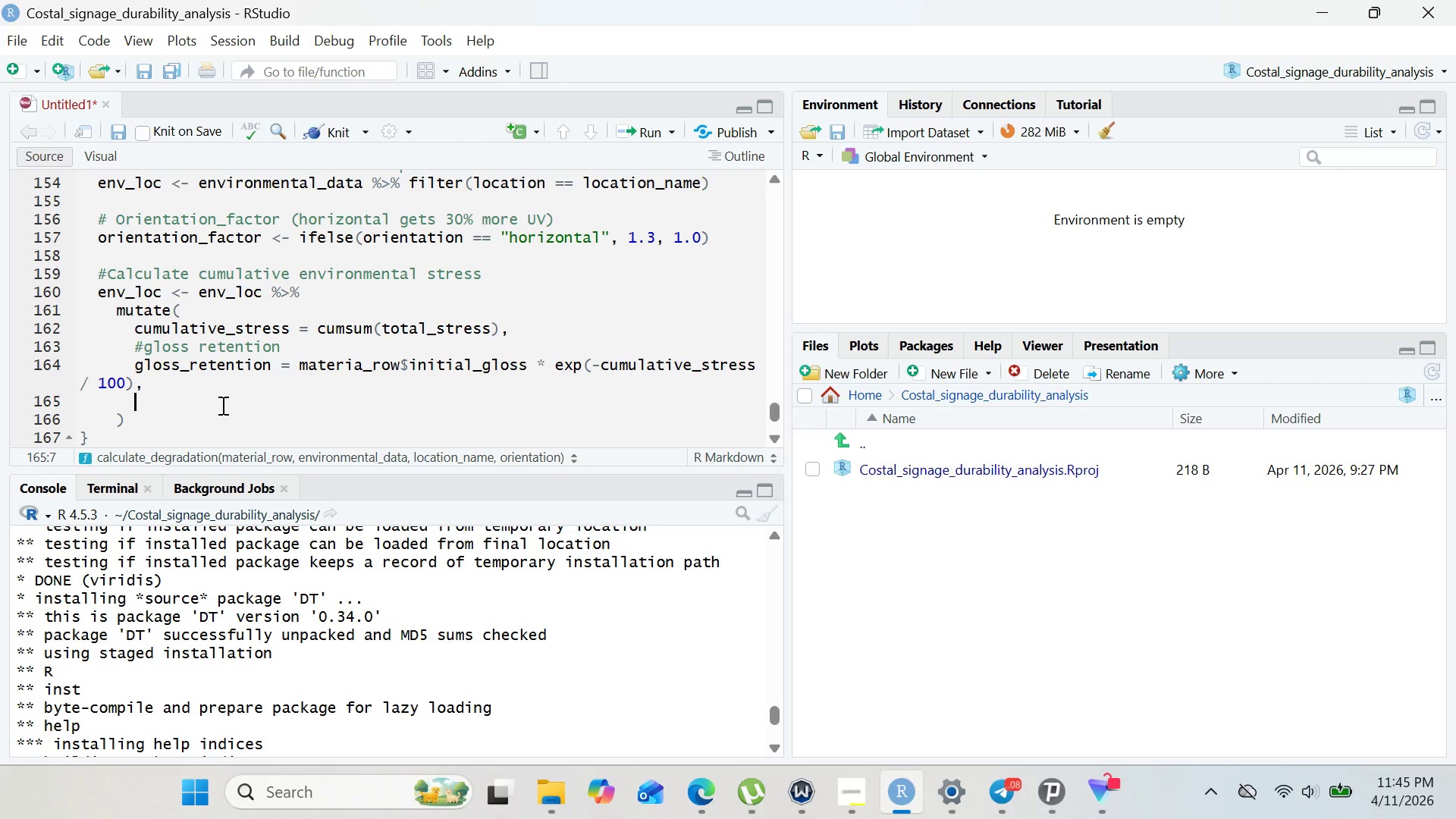 
type(#color fastness)
 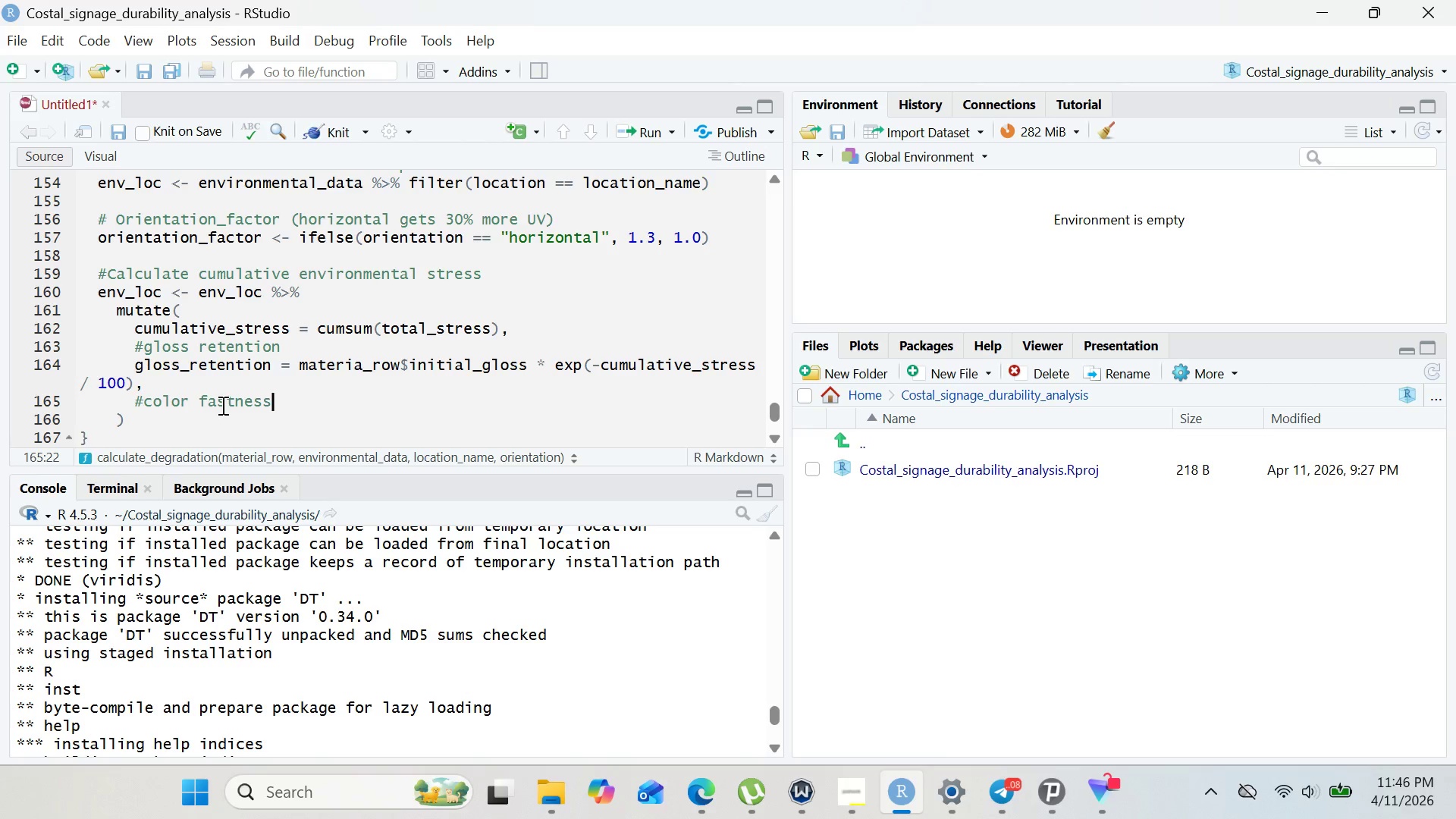 
key(Enter)
 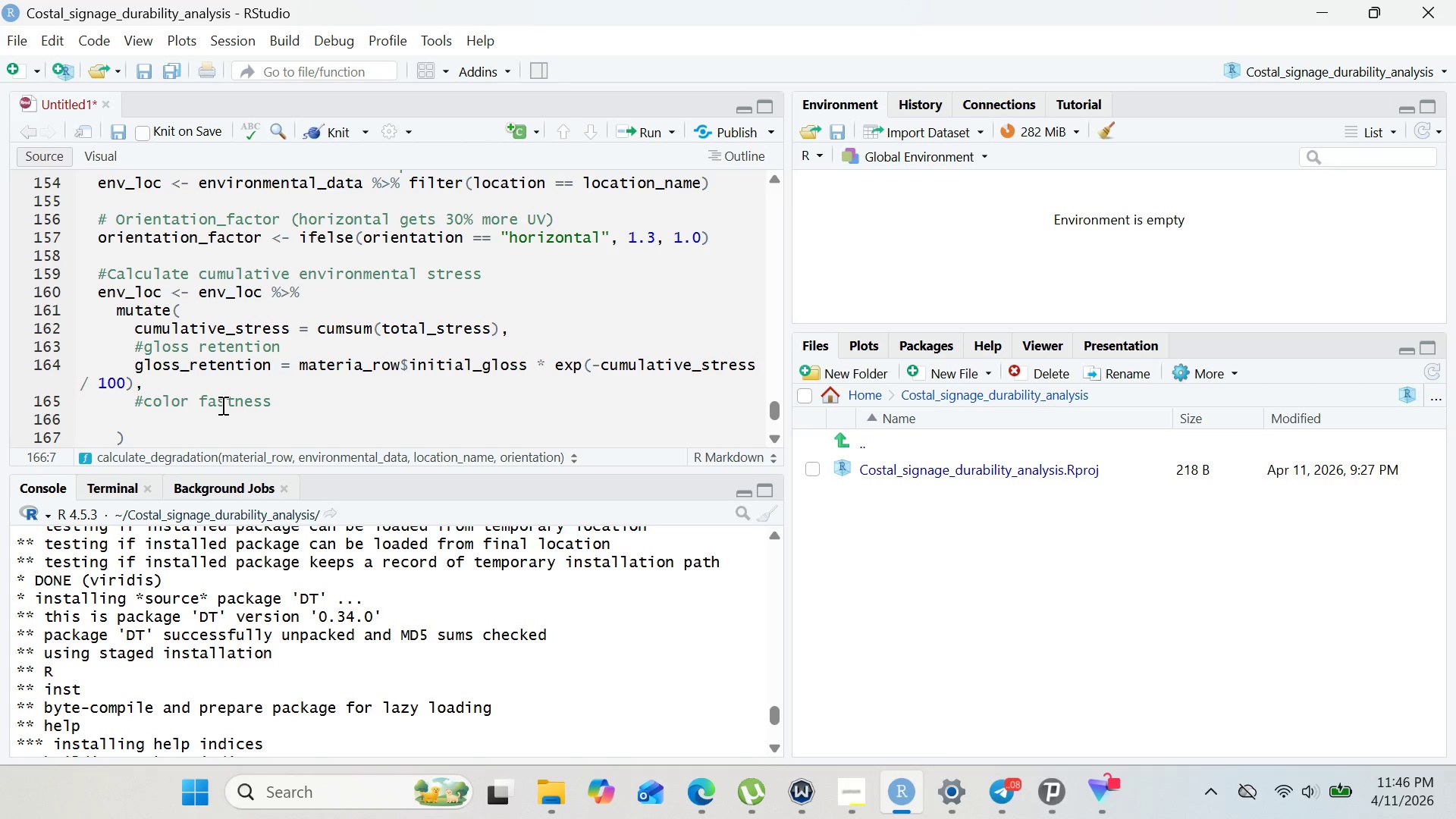 
type(color_fast ness = )
 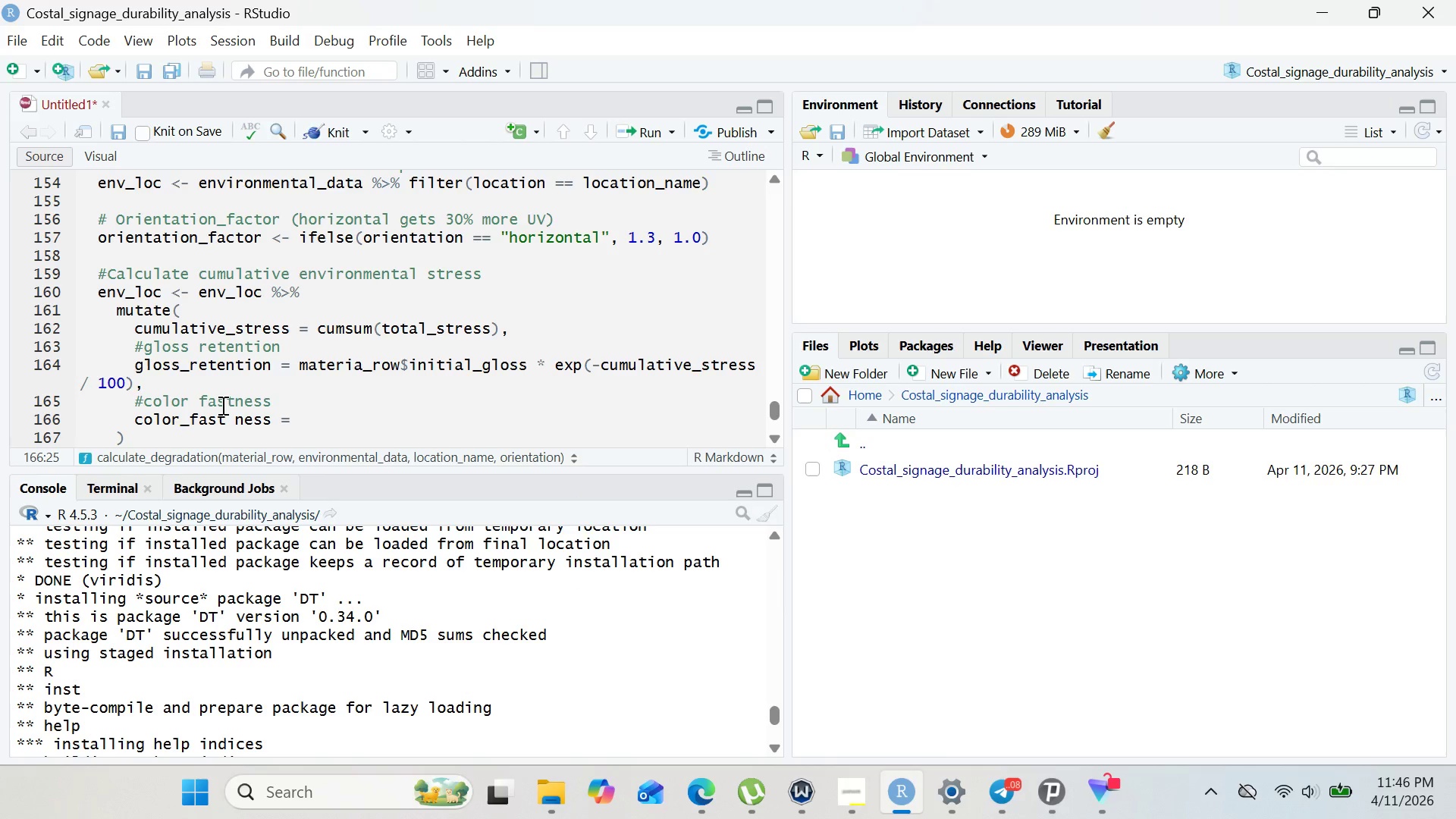 
left_click([232, 417])
 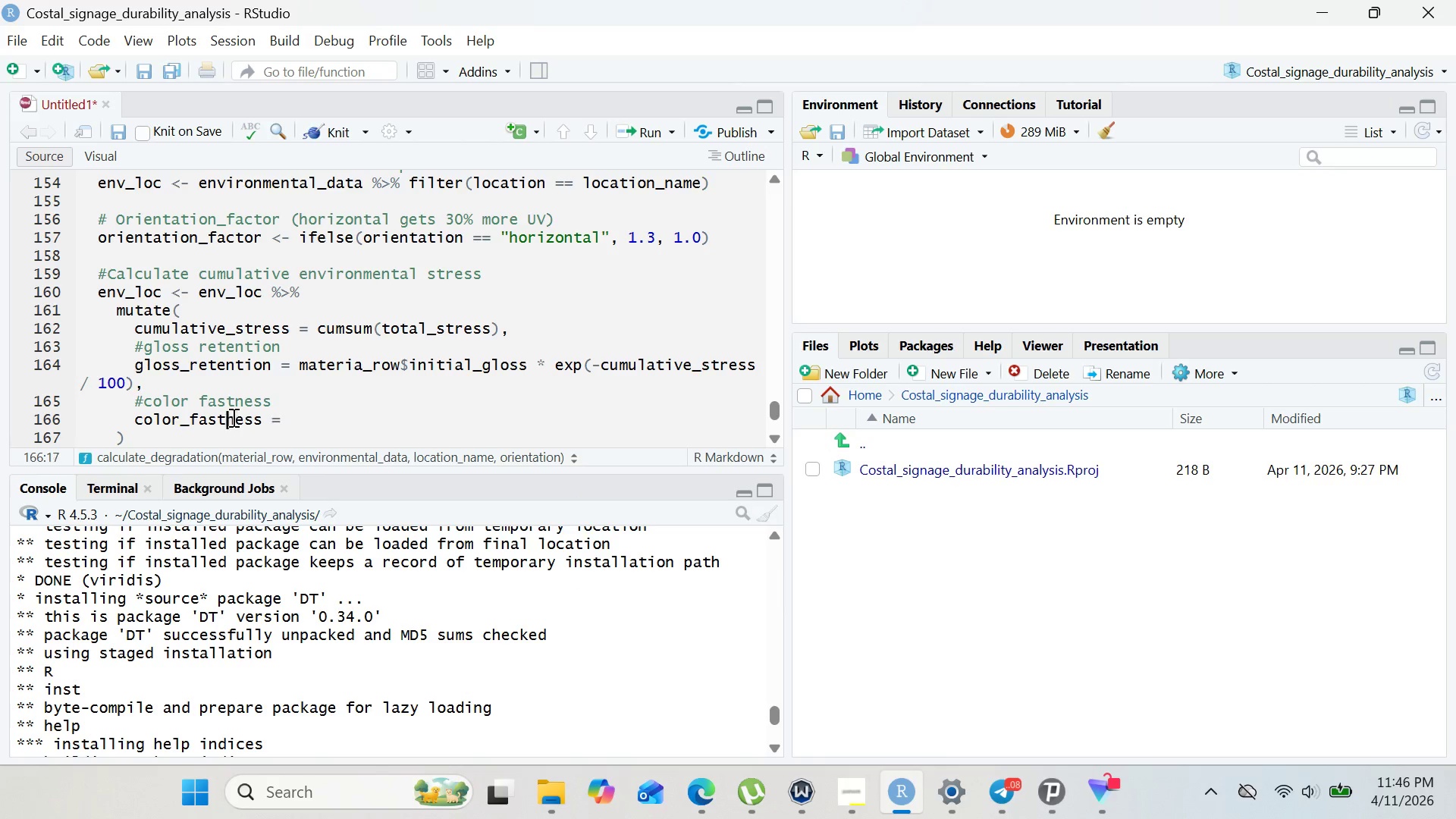 
key(Backspace)
 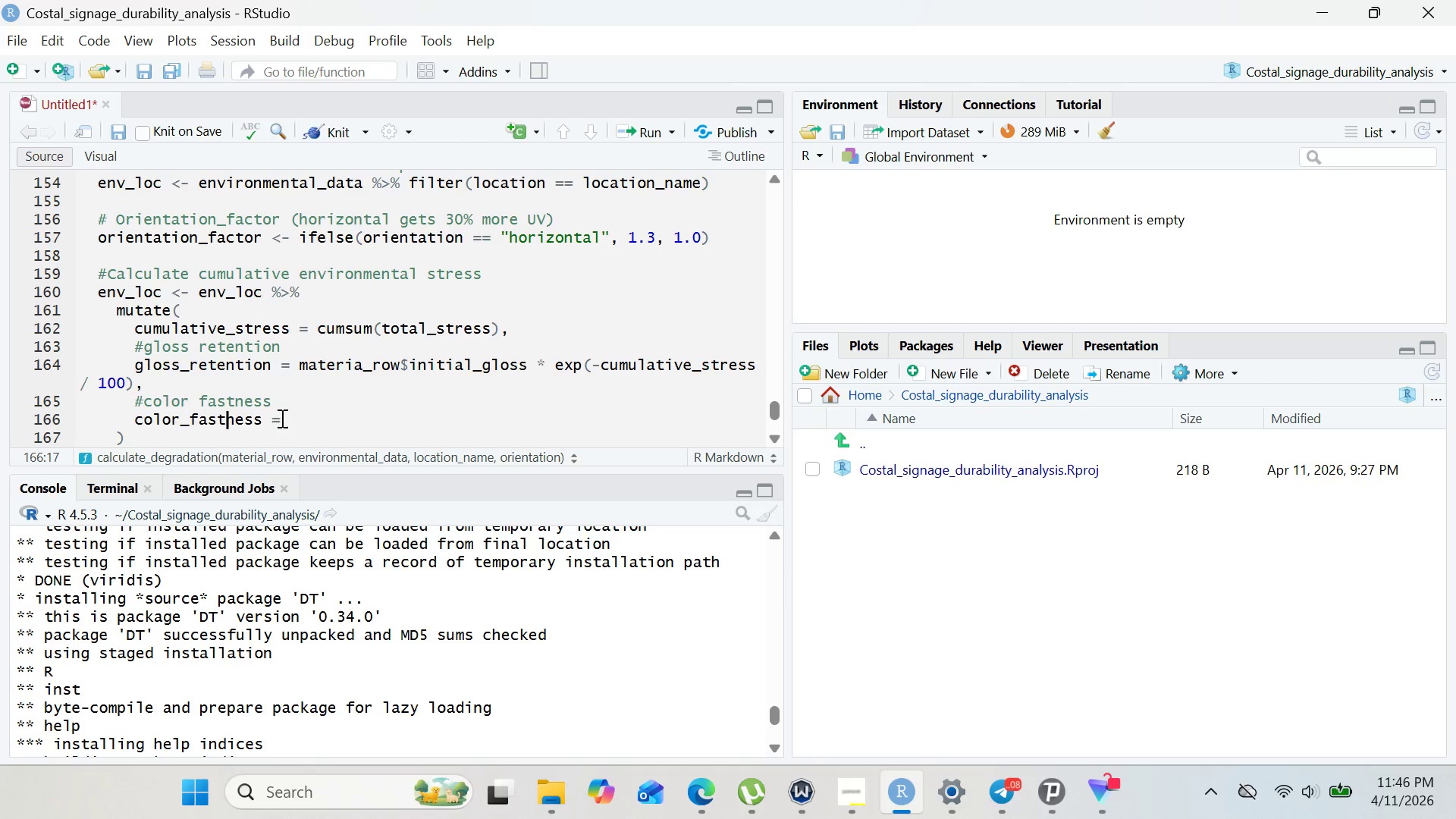 
left_click([288, 419])
 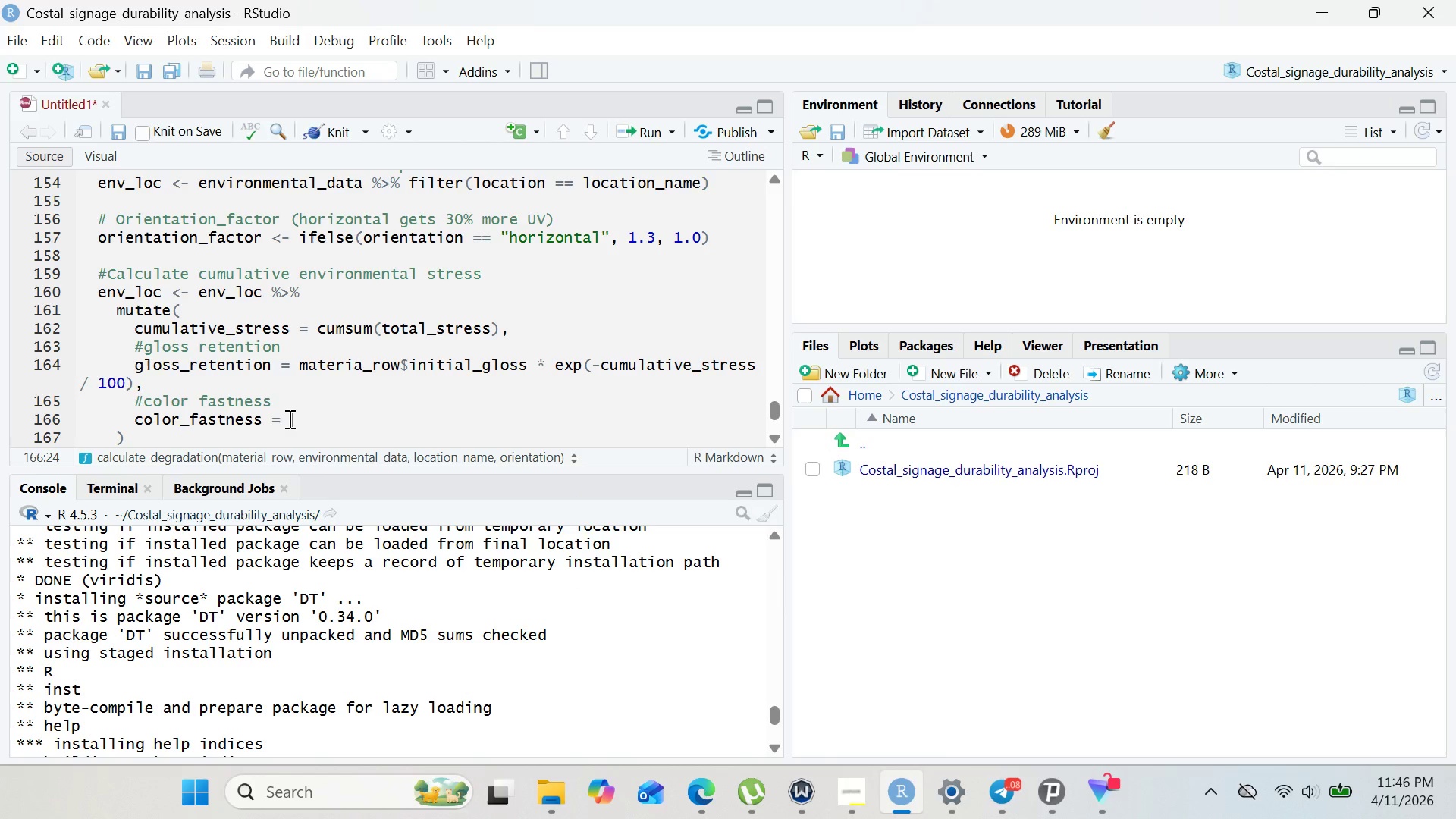 
type(material)
 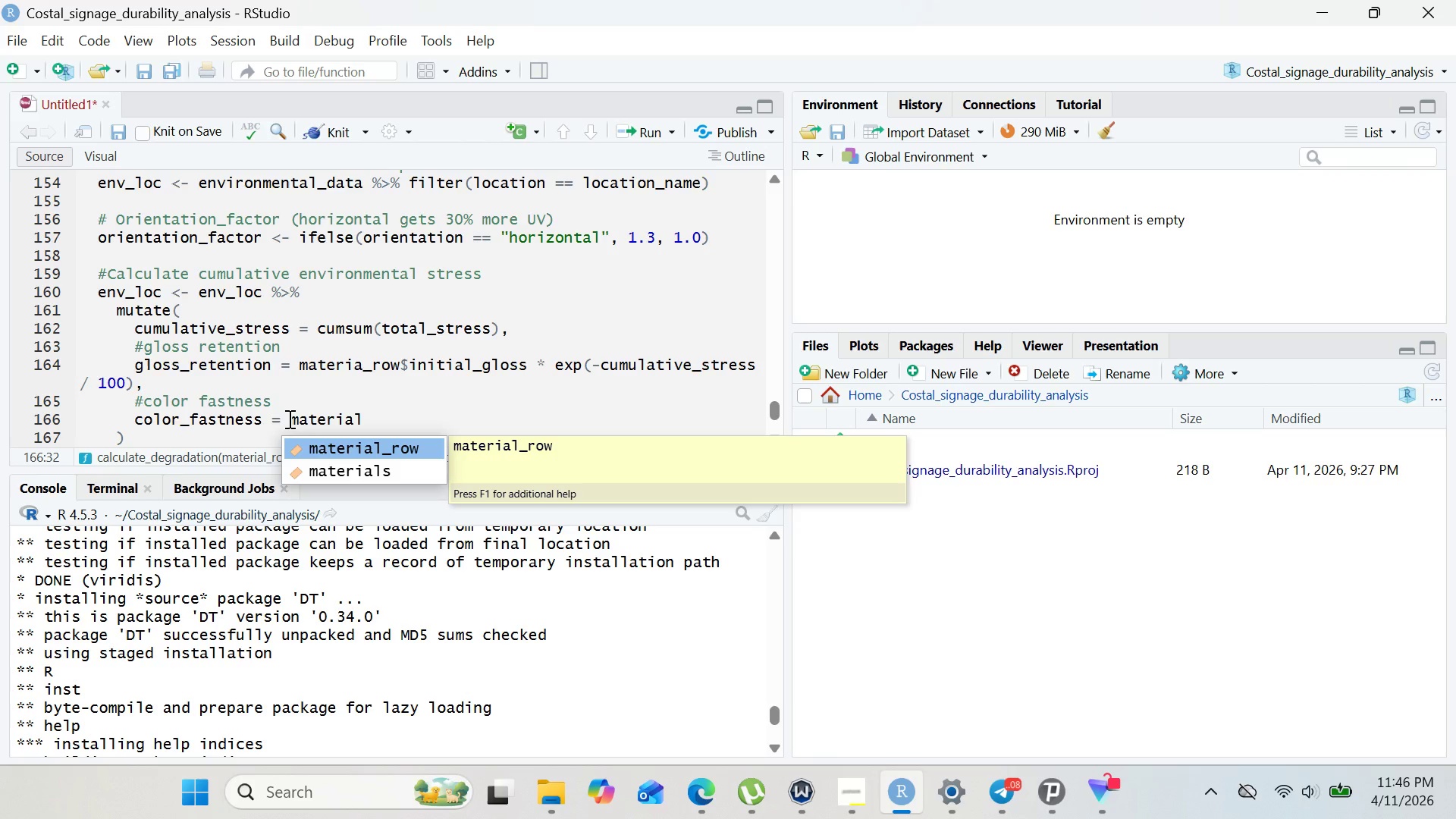 
key(Enter)
 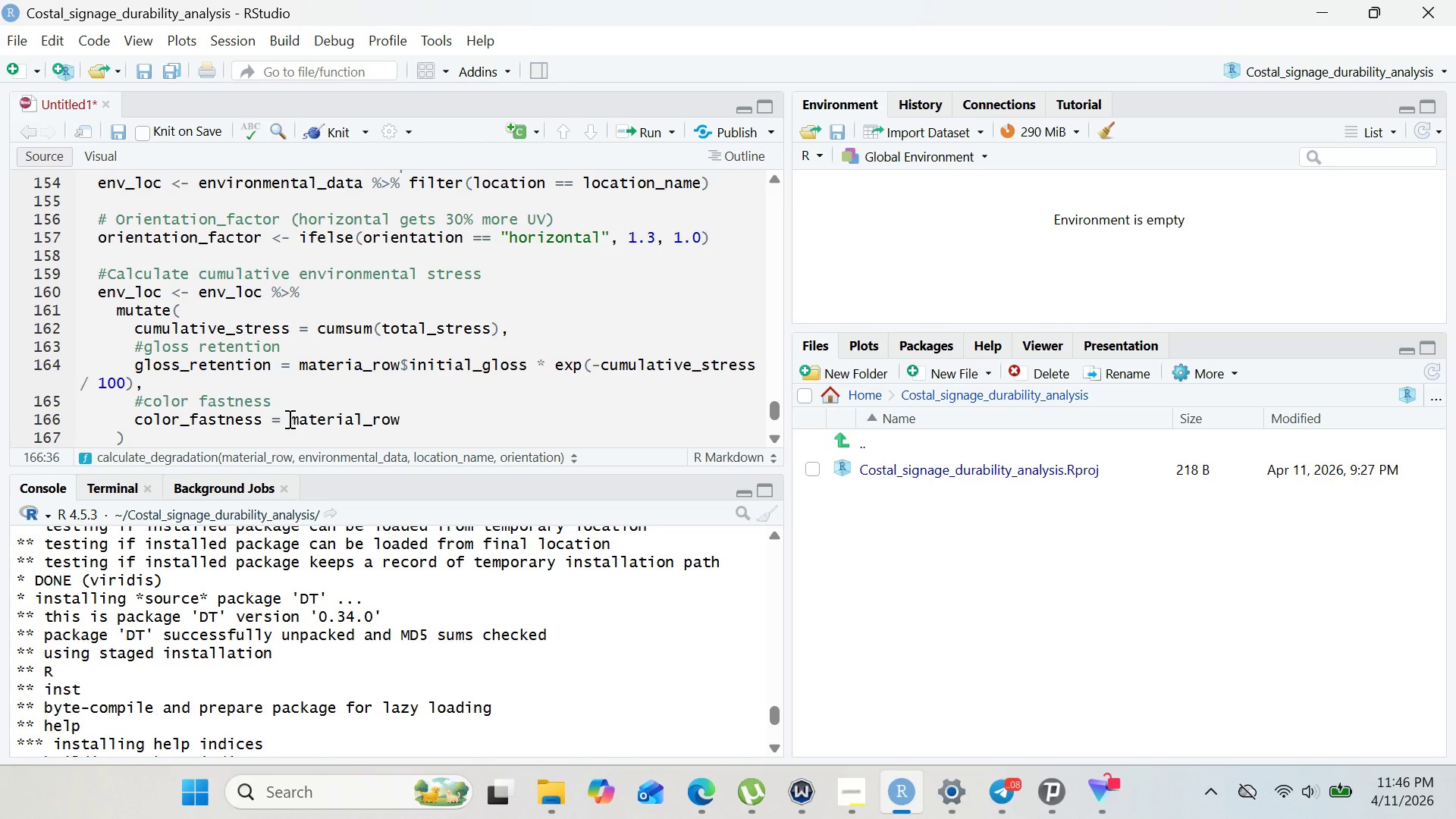 
type(#)
key(Backspace)
type($initial_cl)
key(Backspace)
type(olr)
key(Backspace)
type(or)
 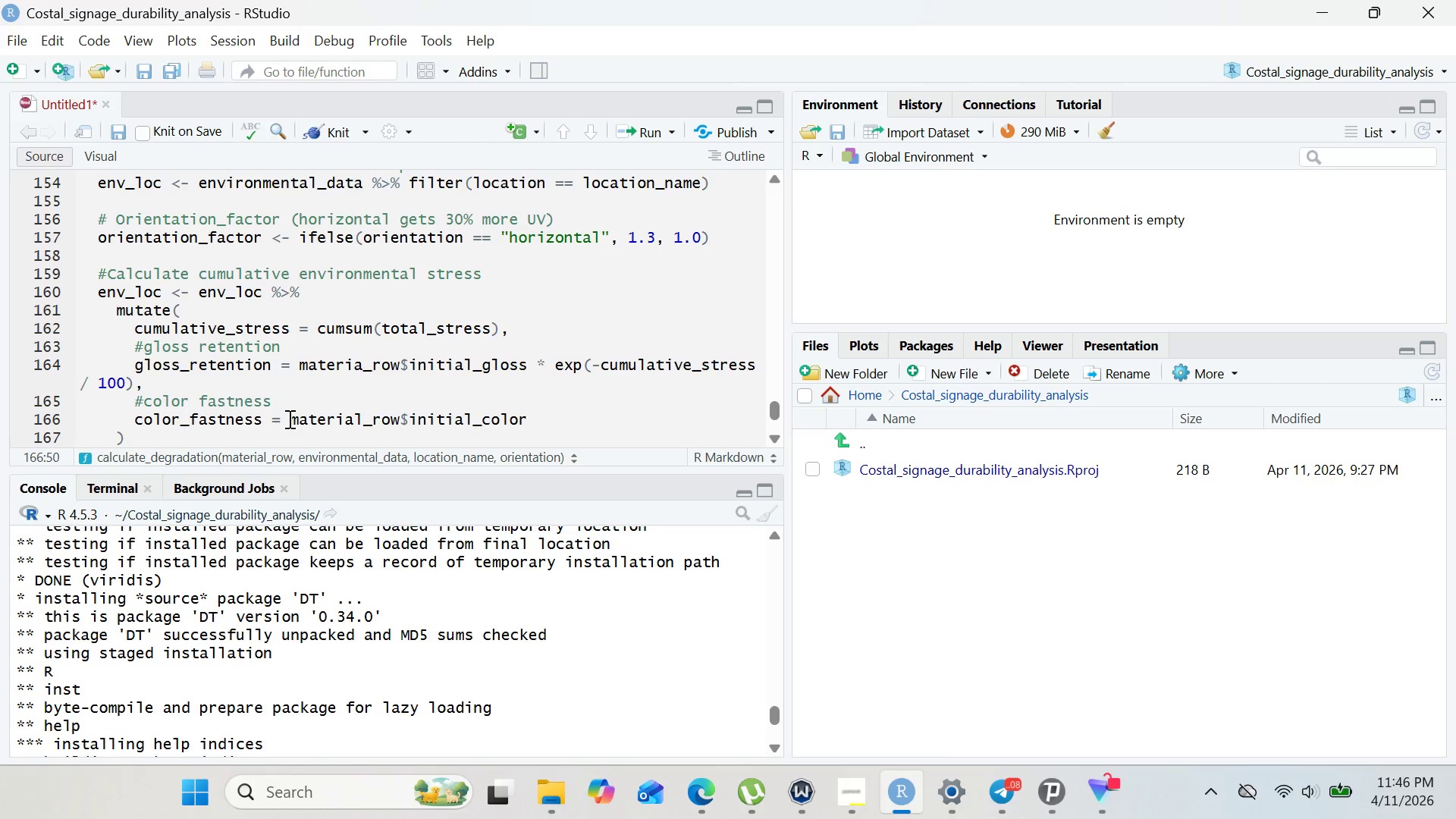 
type( * exp(-cumulative_stress /120)
 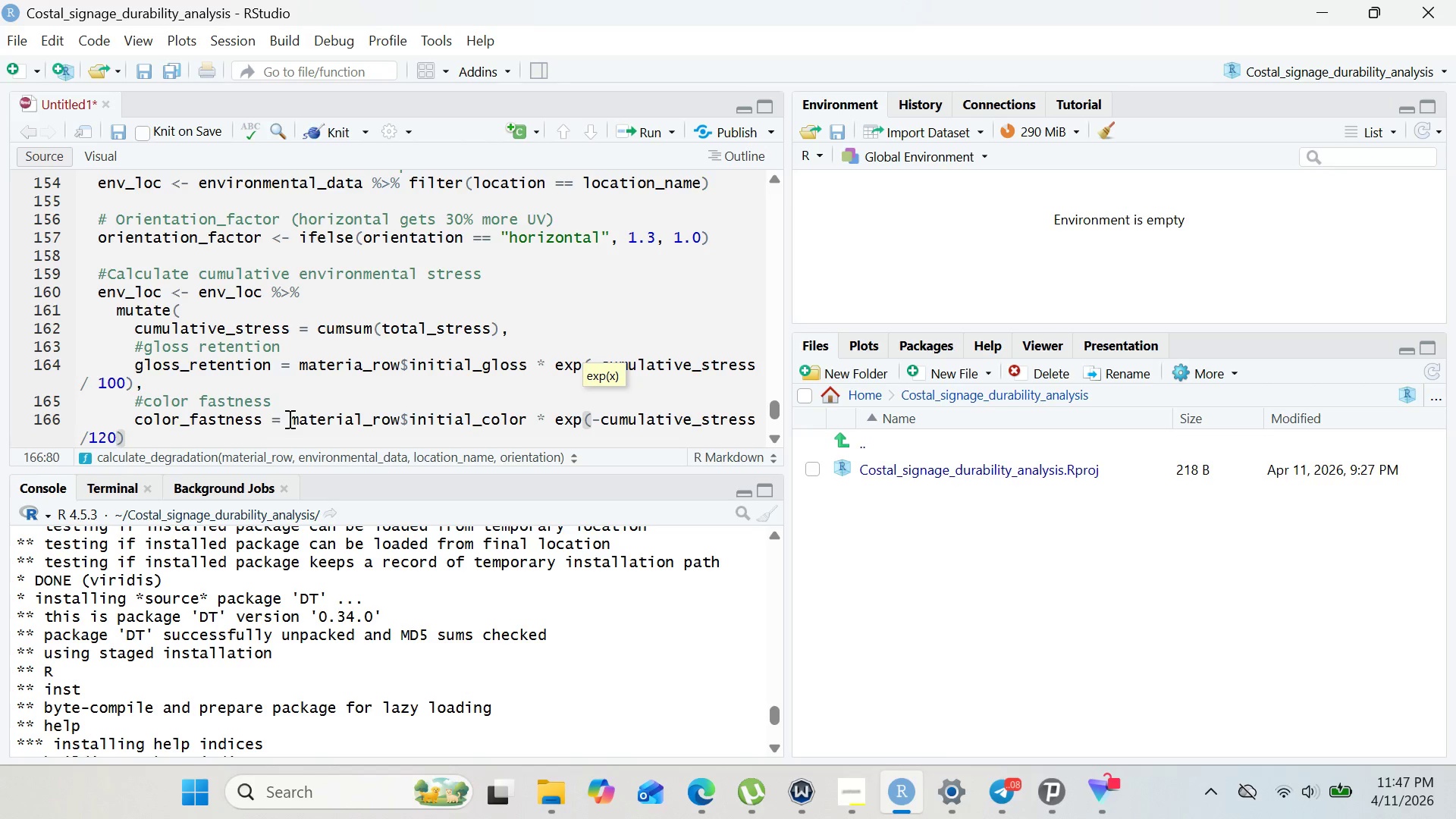 
key(ArrowRight)
 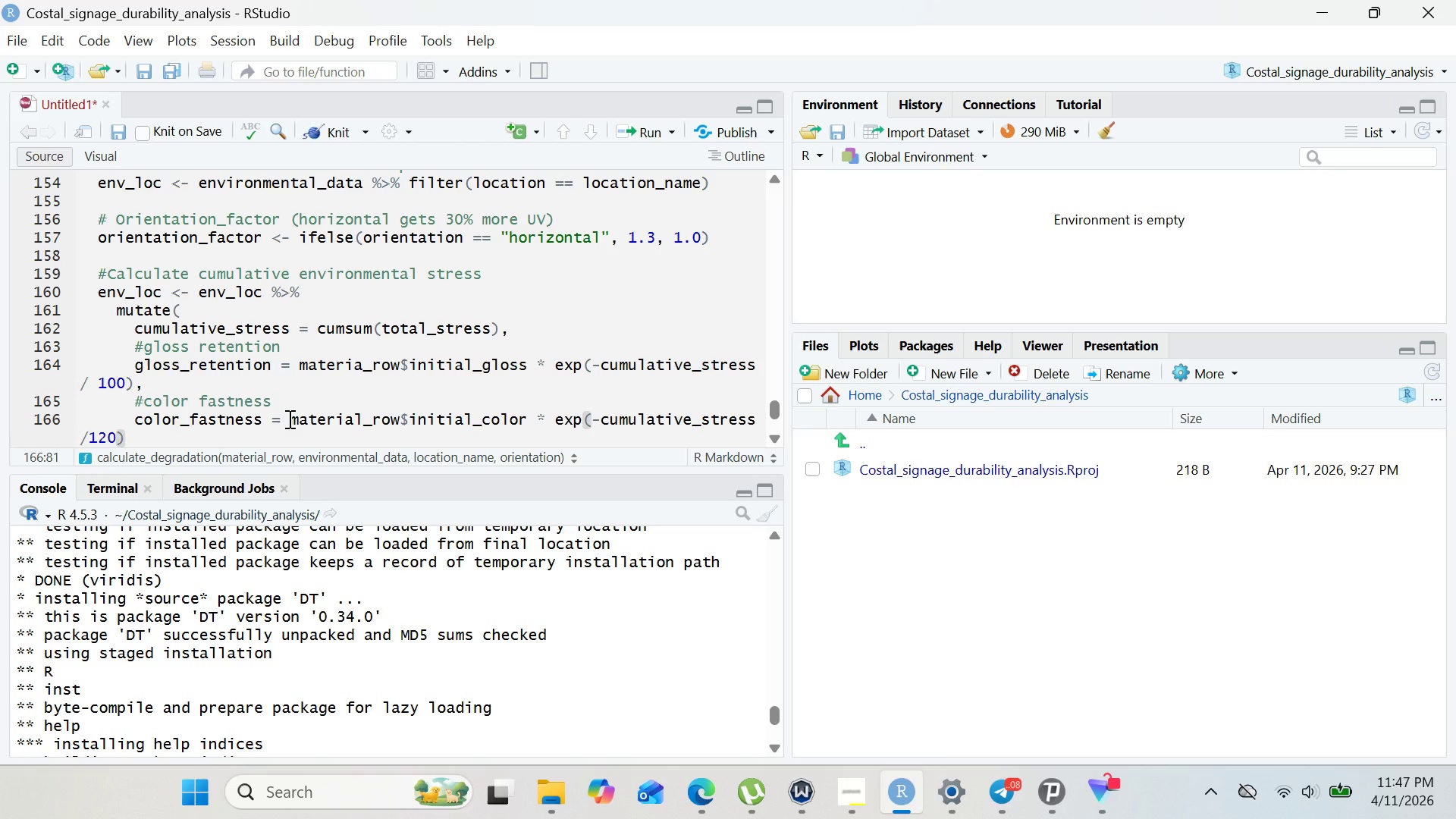 
key(Comma)
 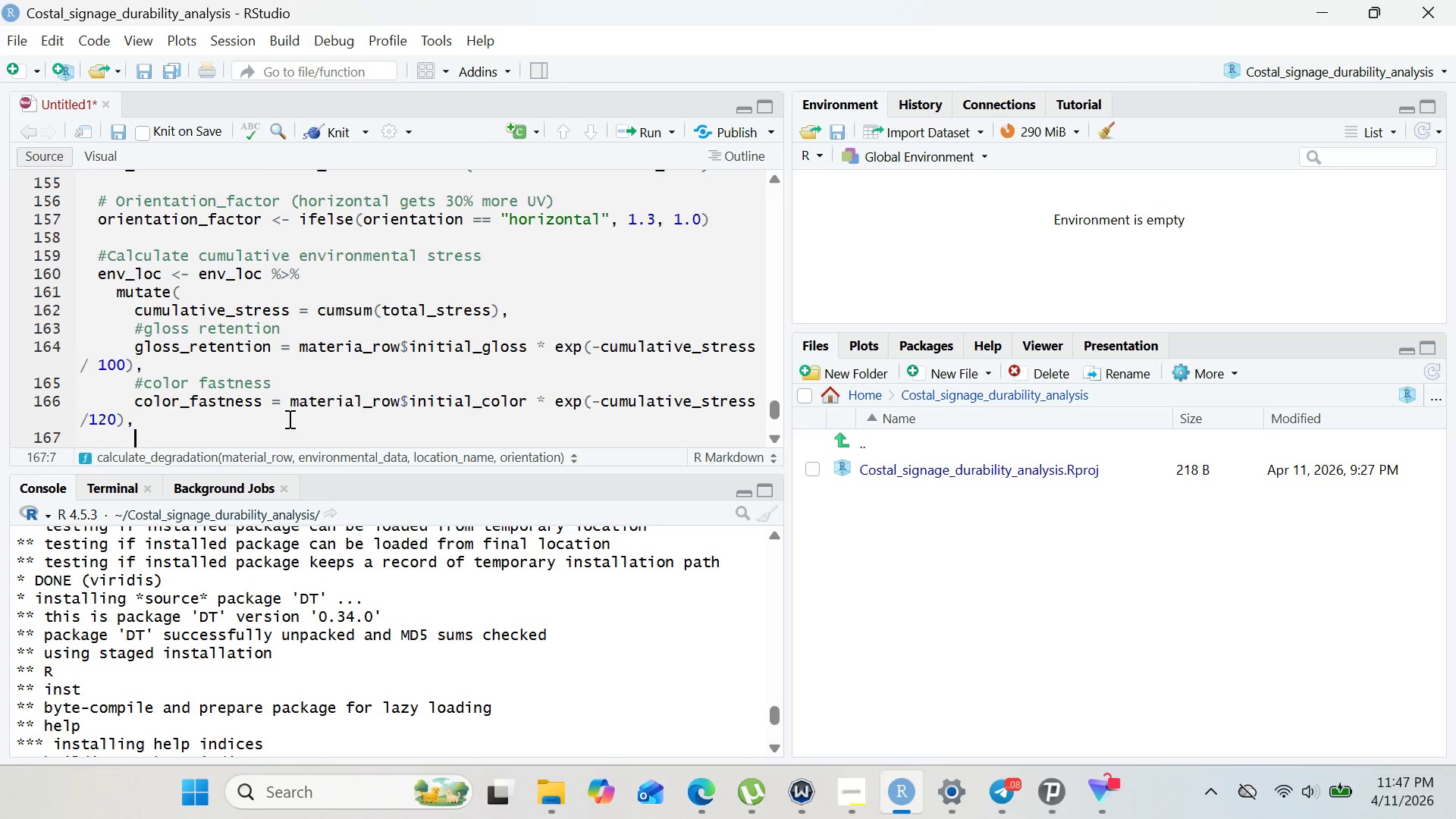 
key(Enter)
 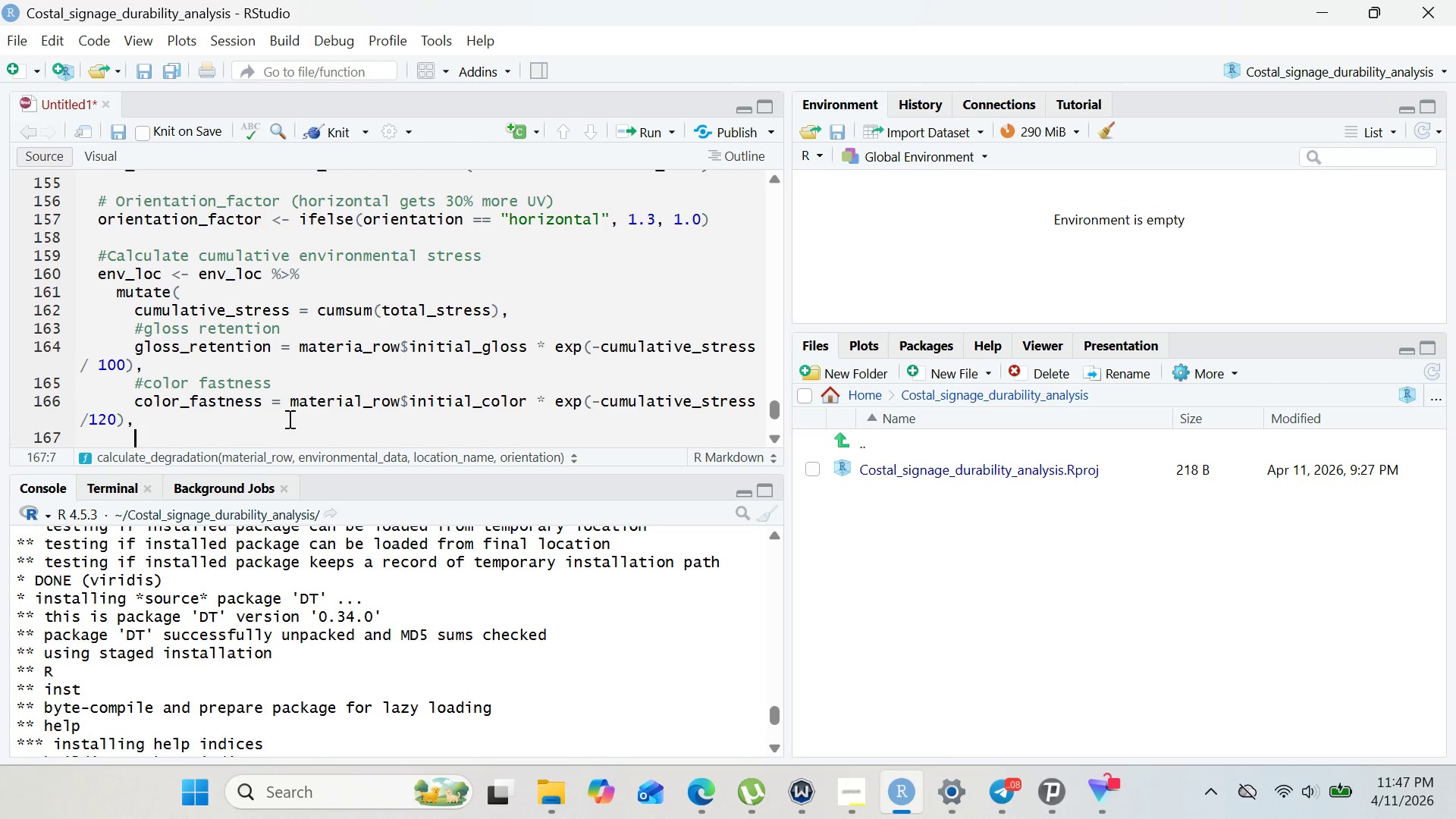 
wait(5.88)
 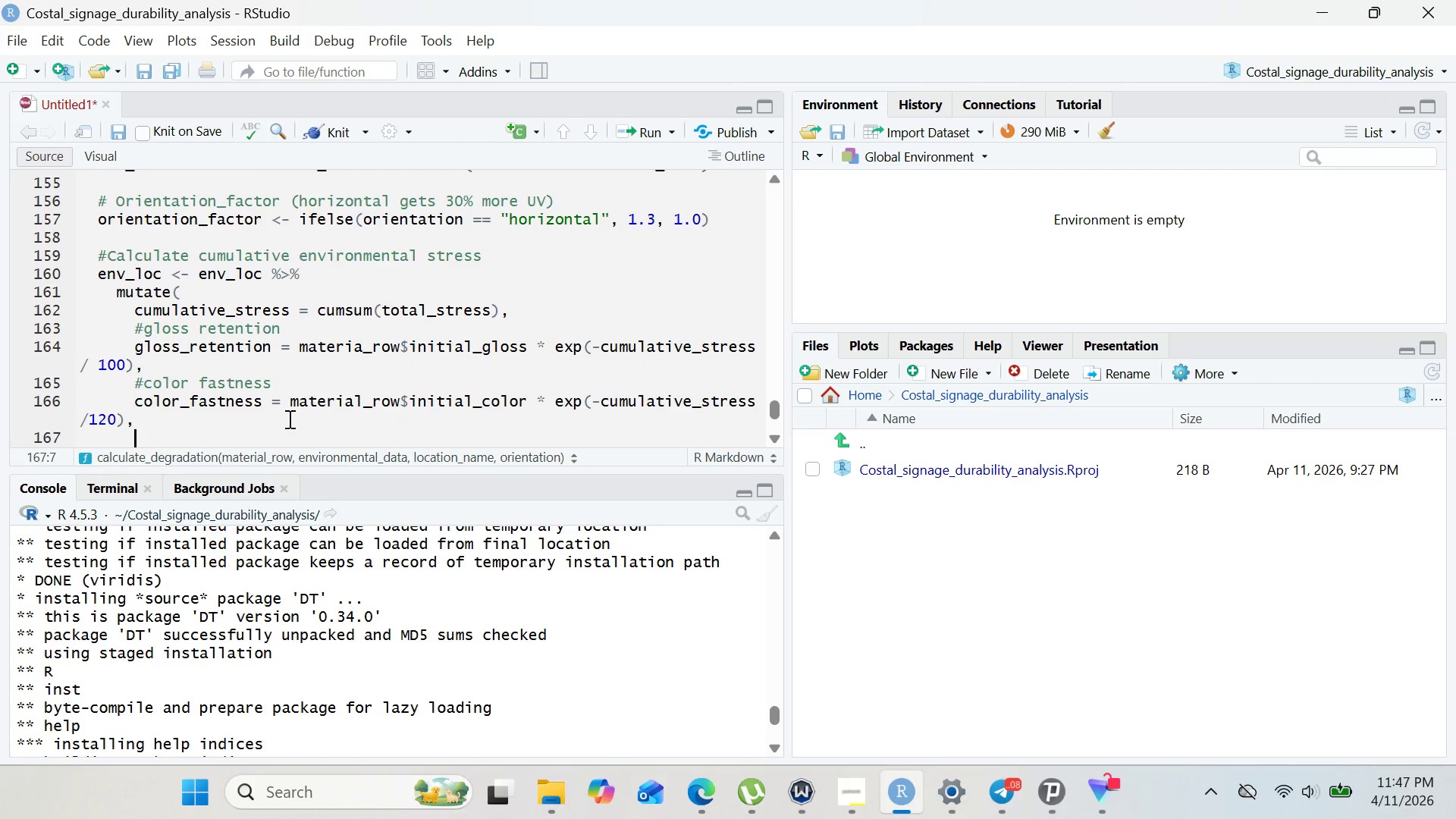 
type(# Point of failure )
 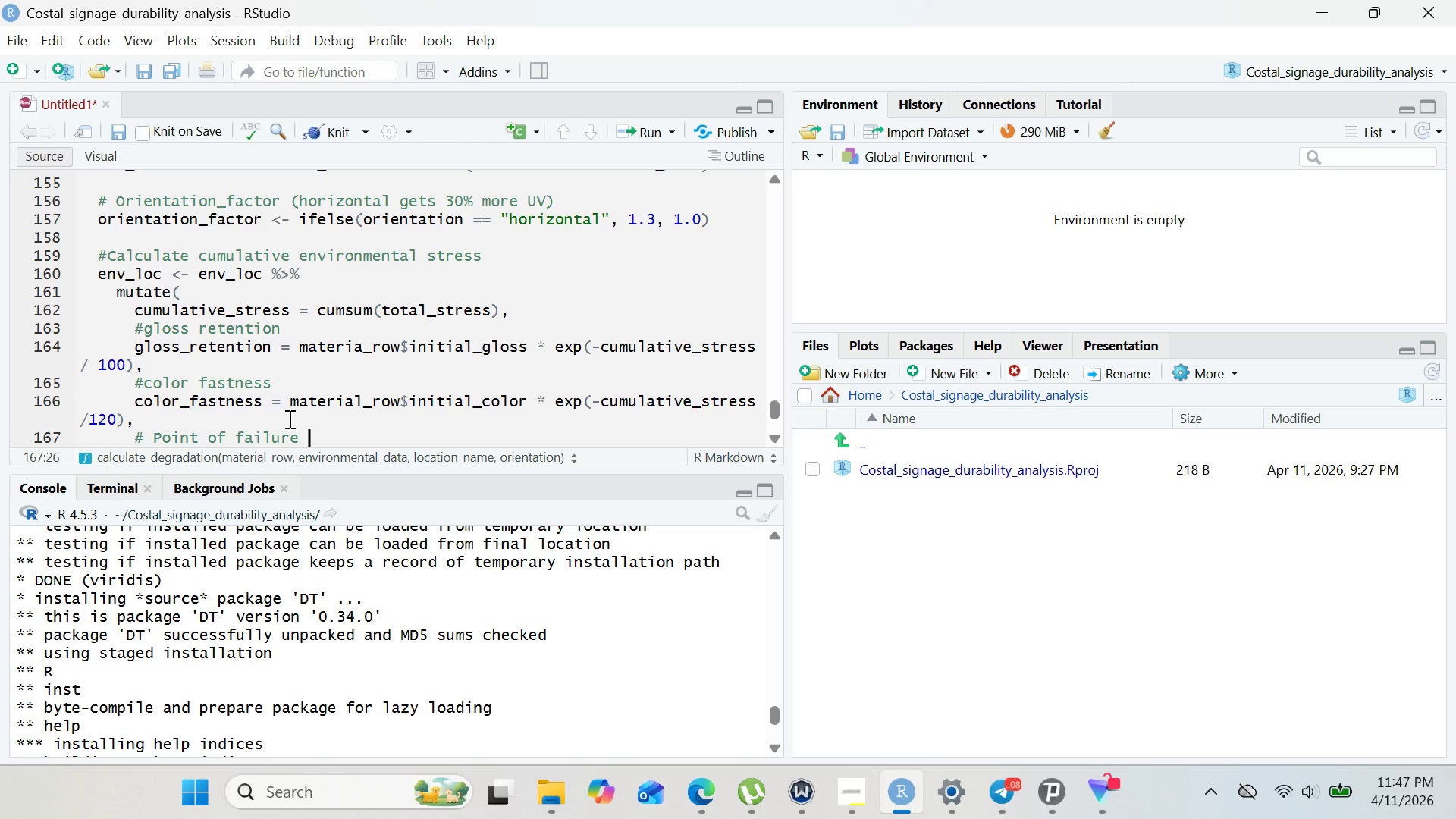 
key(Enter)
 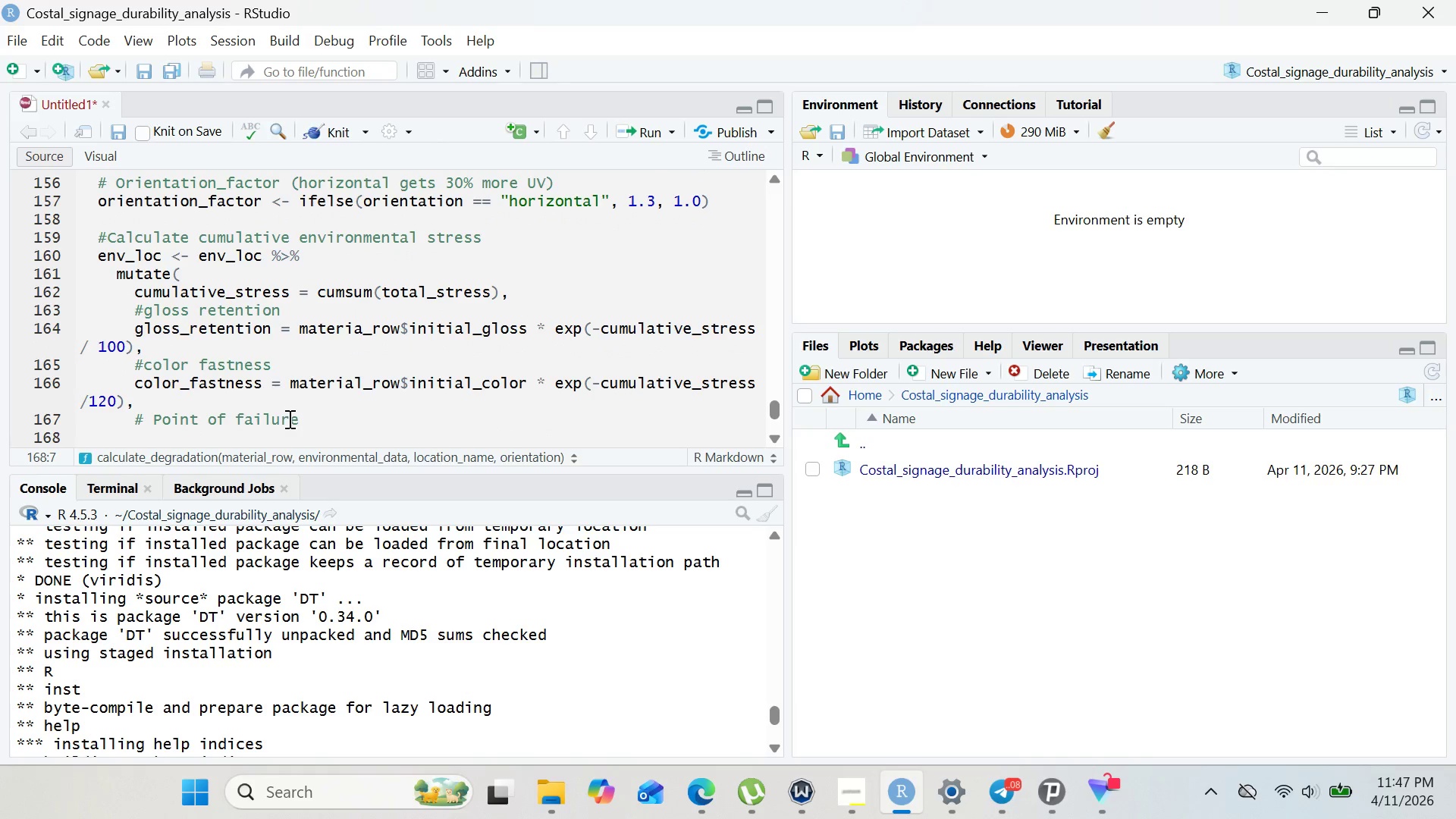 
type(month =)
 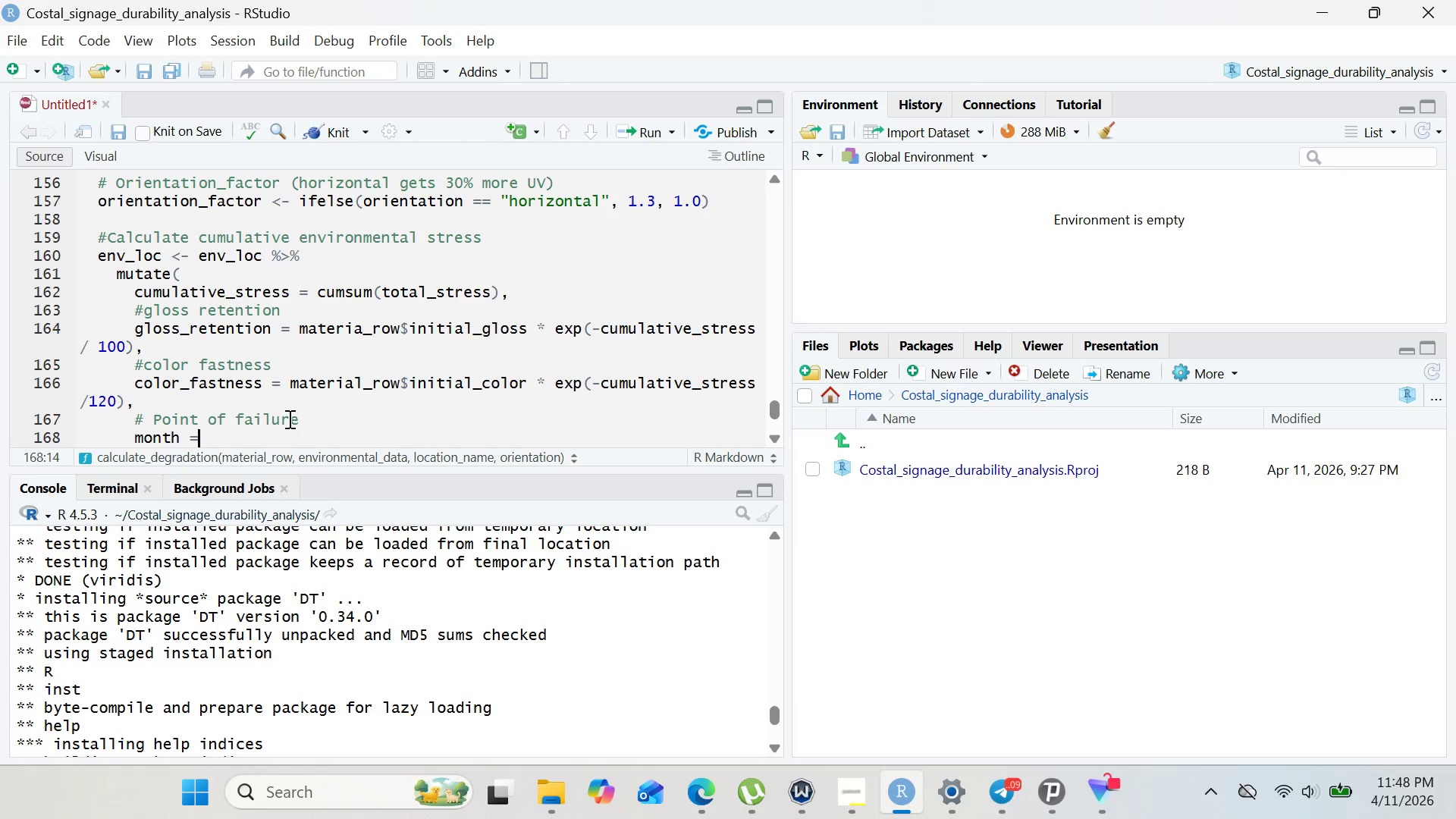 
wait(89.17)
 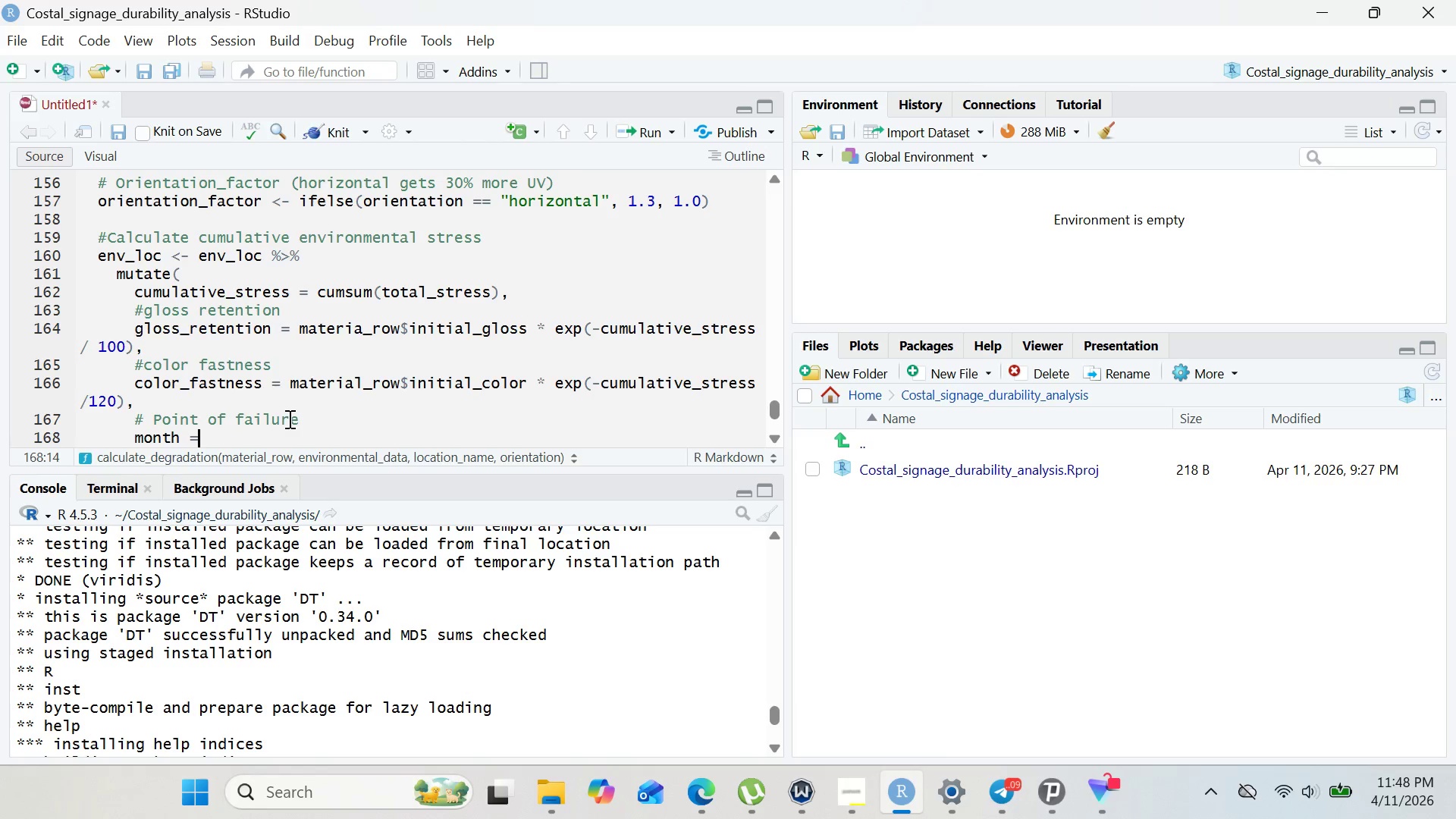 
left_click([1009, 813])
 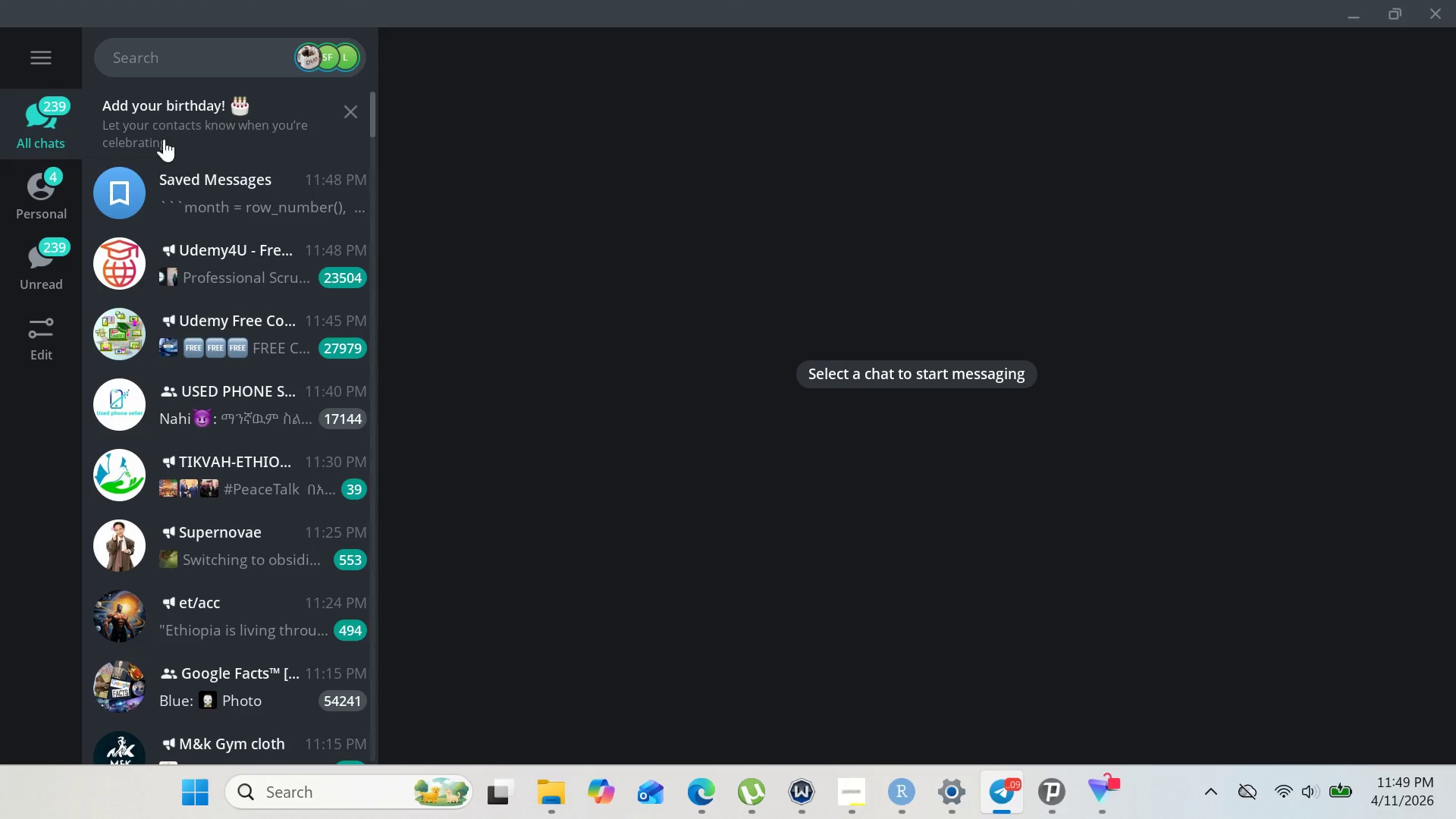 
left_click([184, 194])
 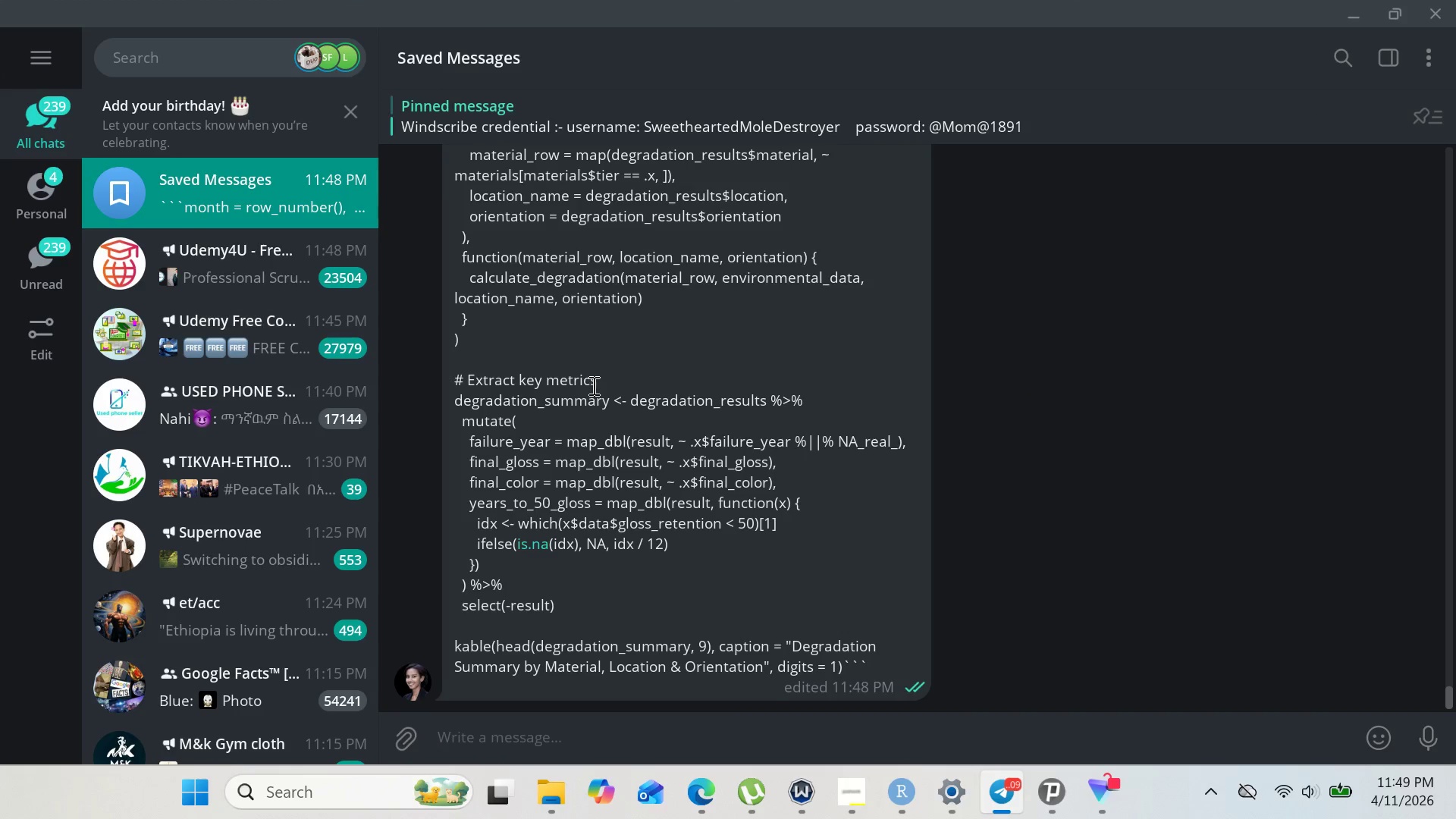 
right_click([592, 385])
 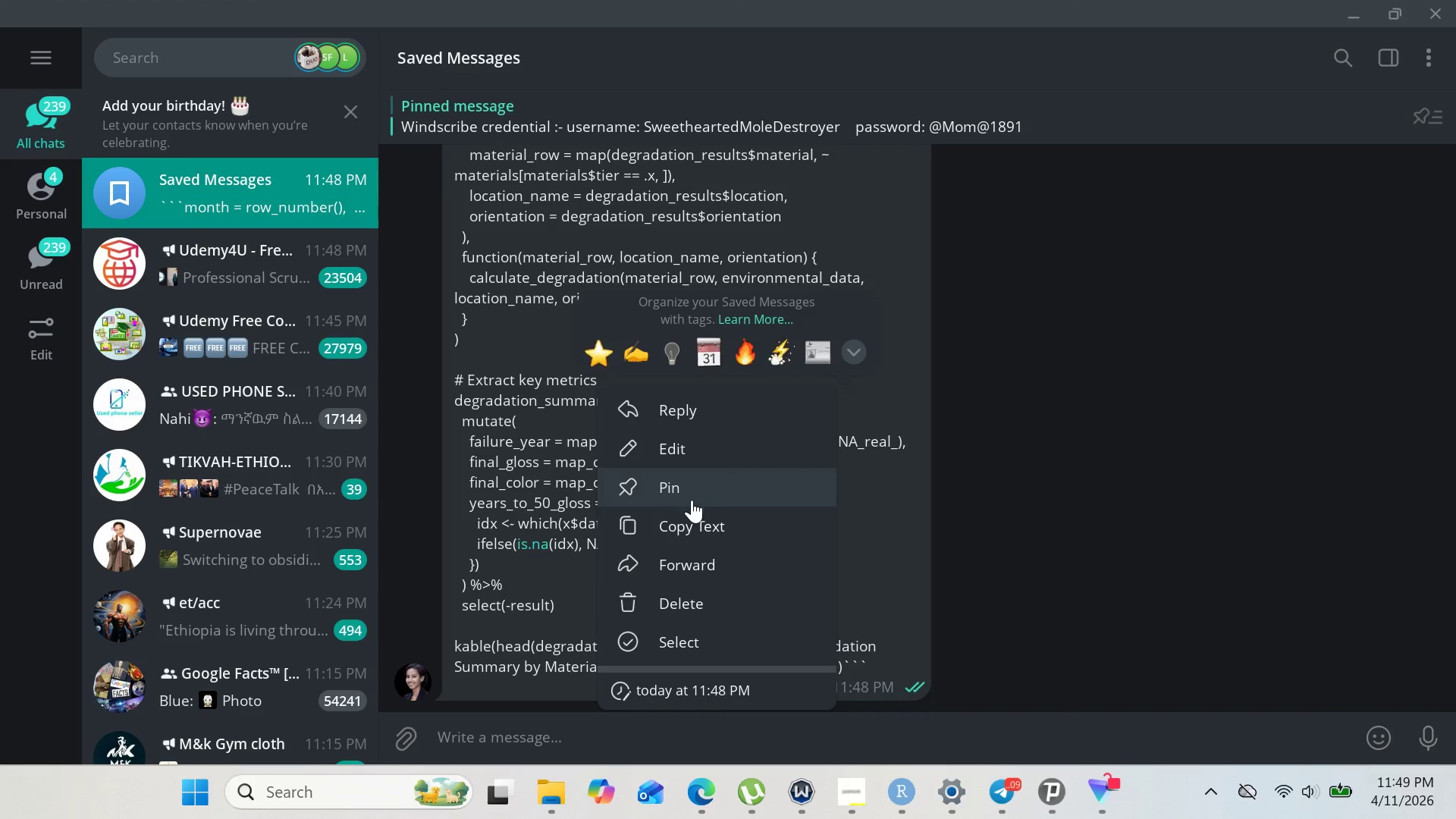 
left_click([685, 520])
 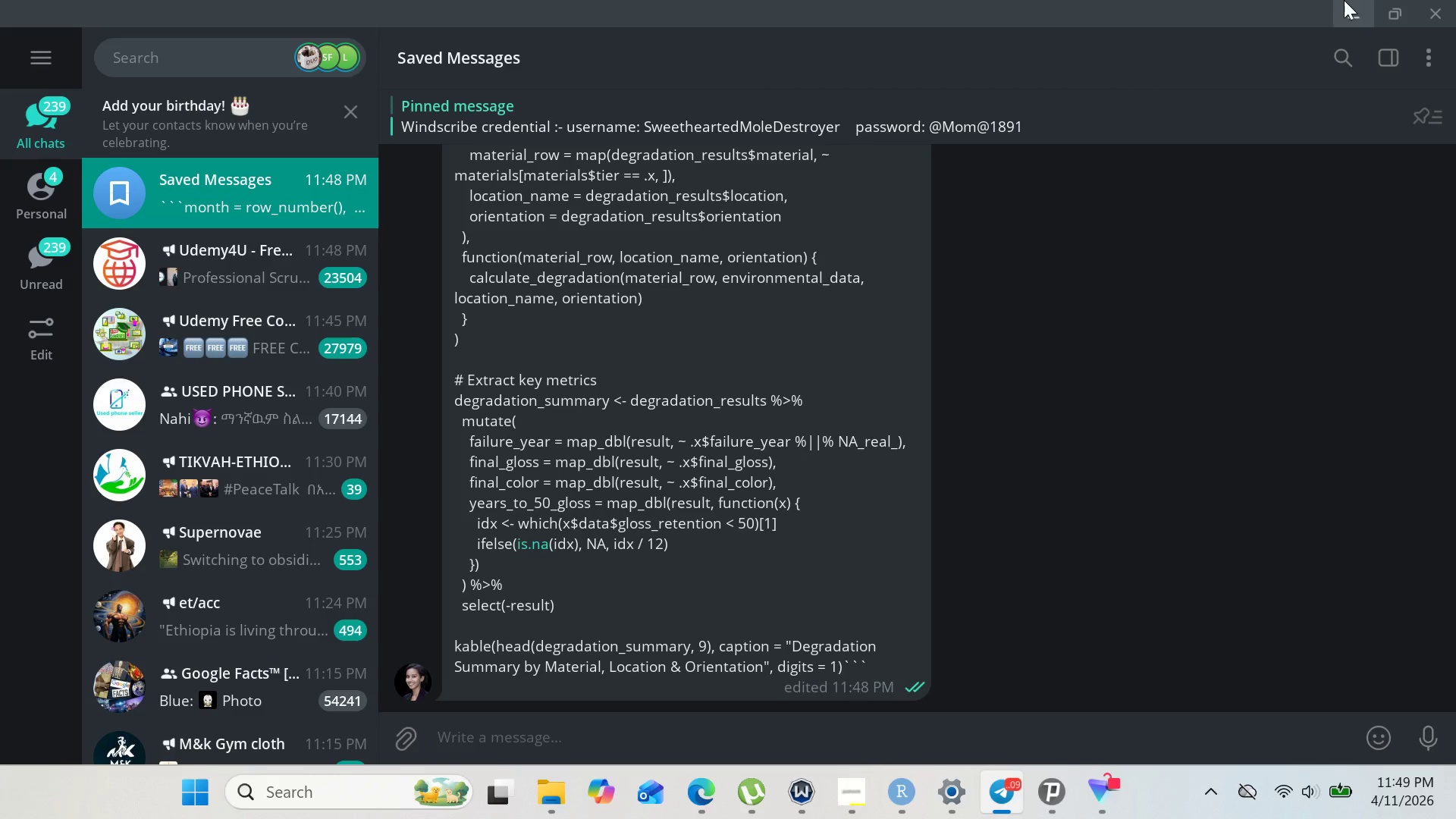 
left_click([1356, 0])
 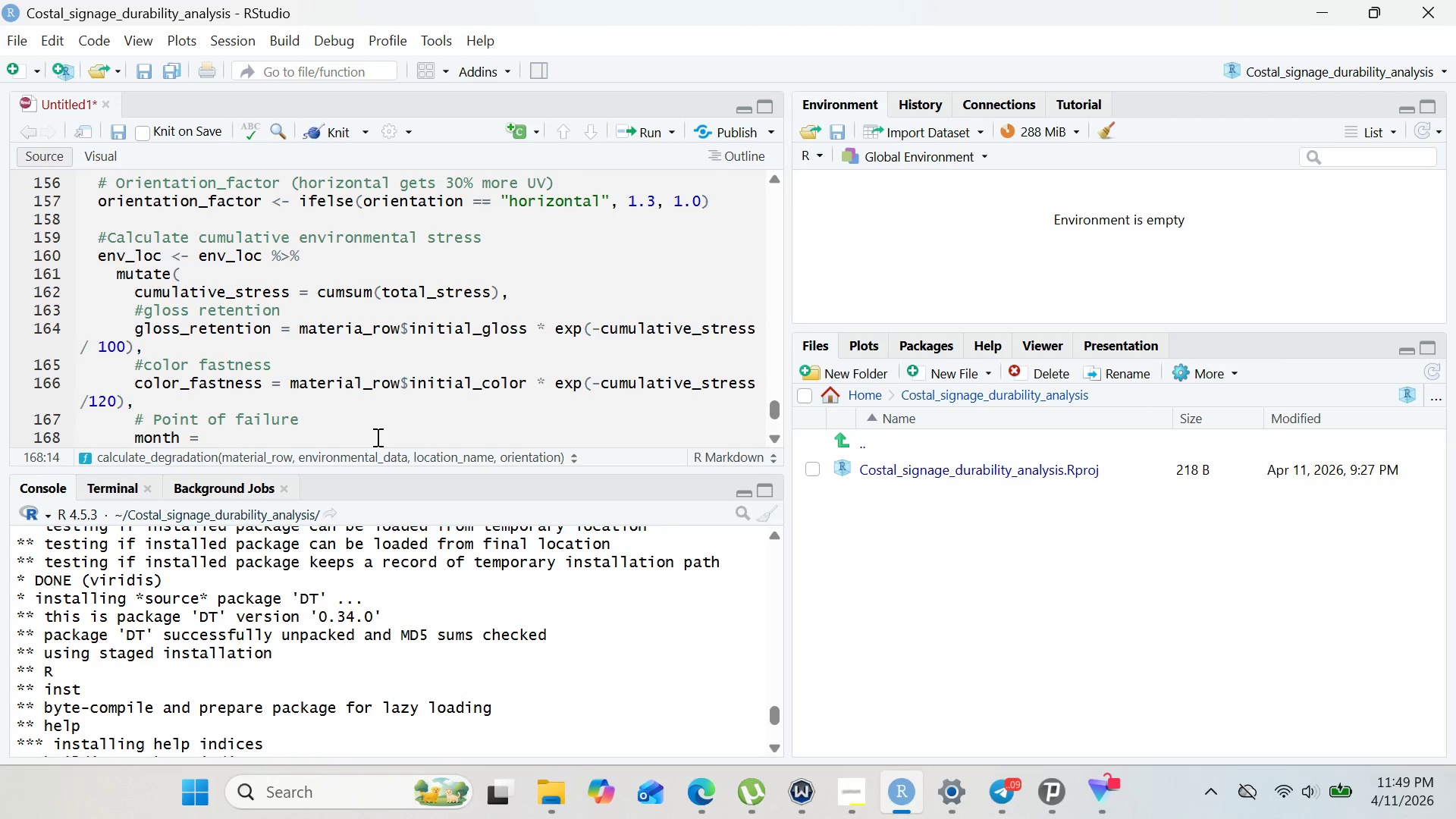 
wait(6.41)
 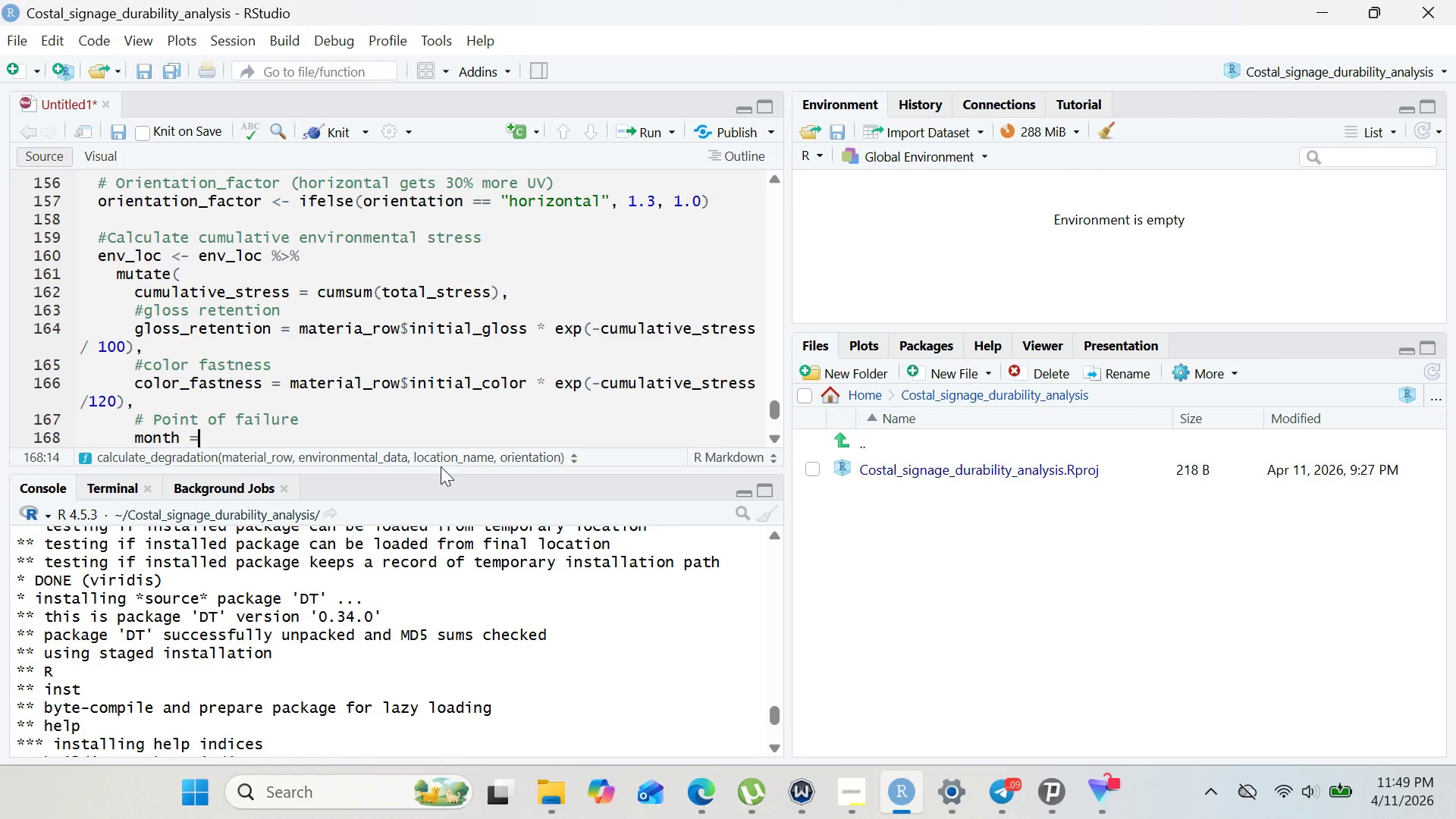 
type( row )
key(Backspace)
type(_number())
 